 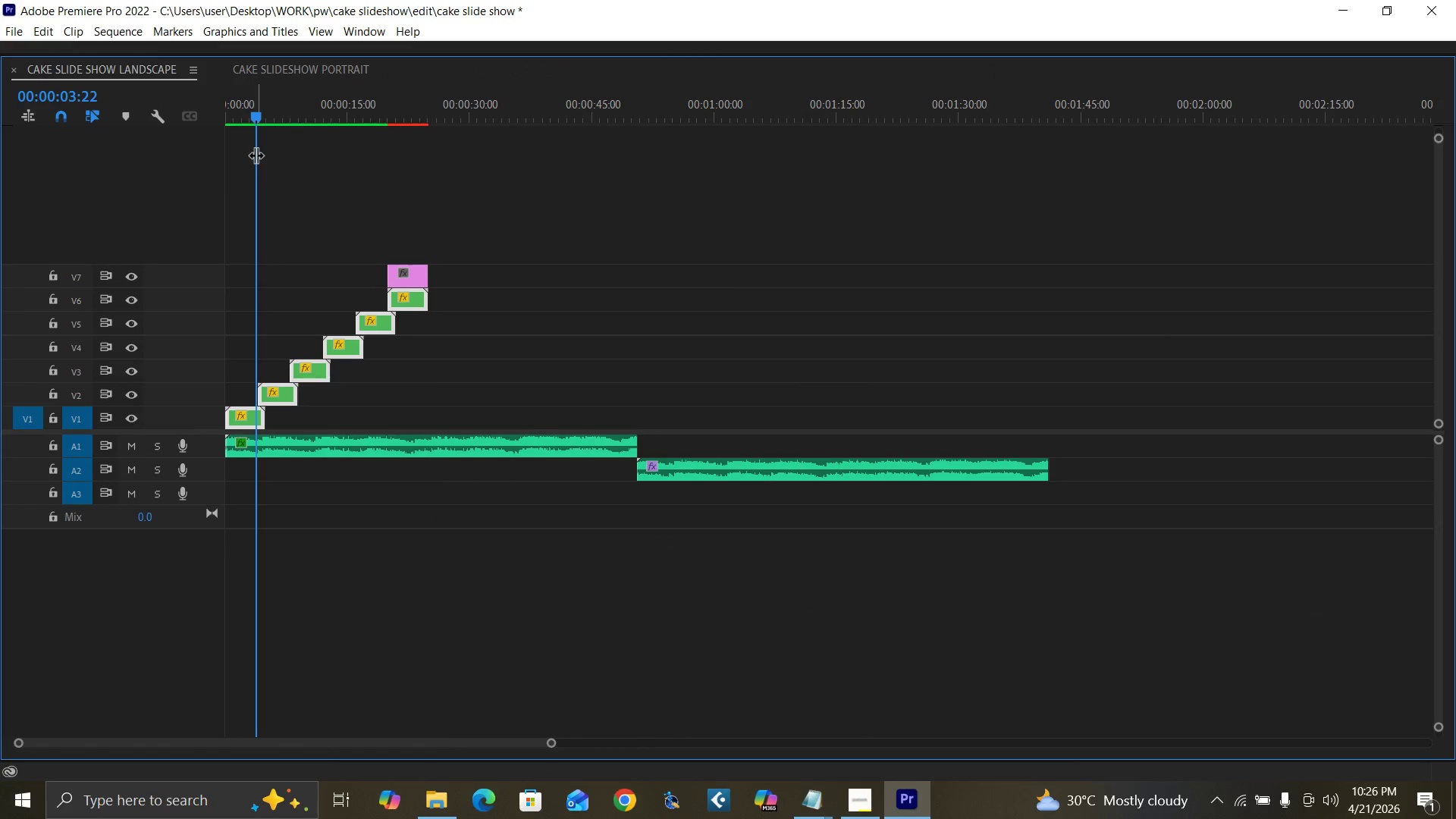 
key(Control+S)
 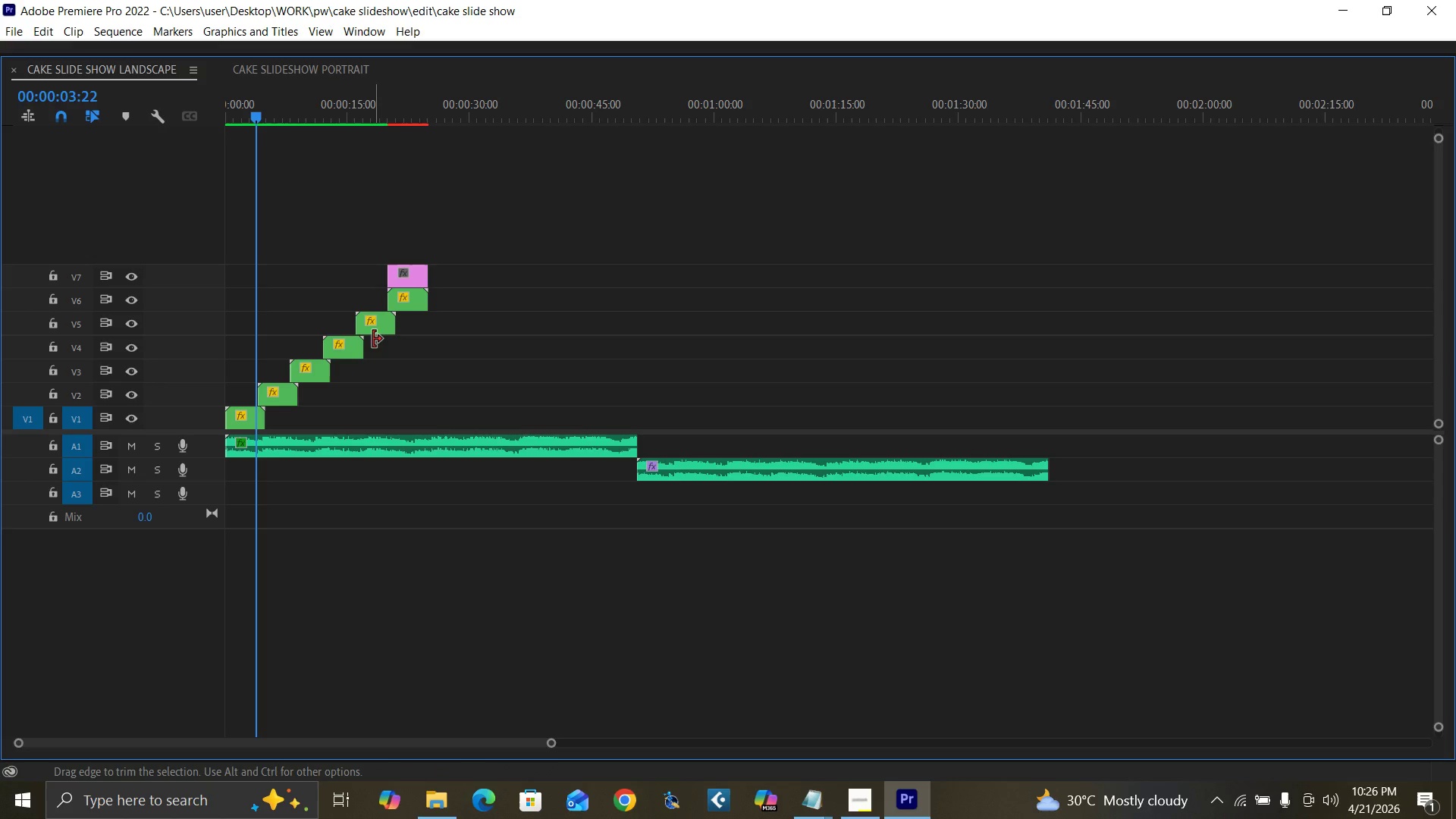 
wait(7.17)
 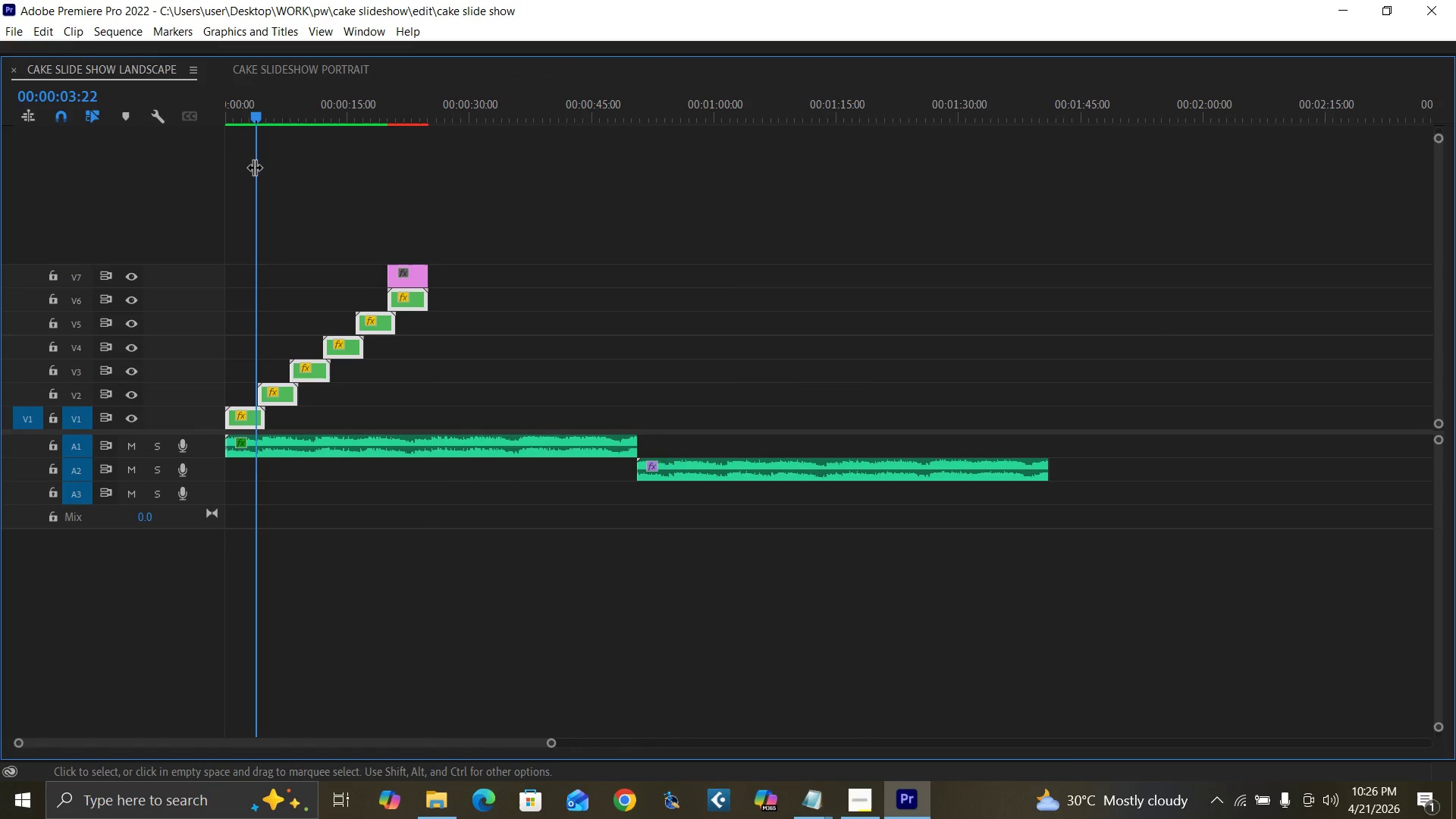 
left_click([411, 279])
 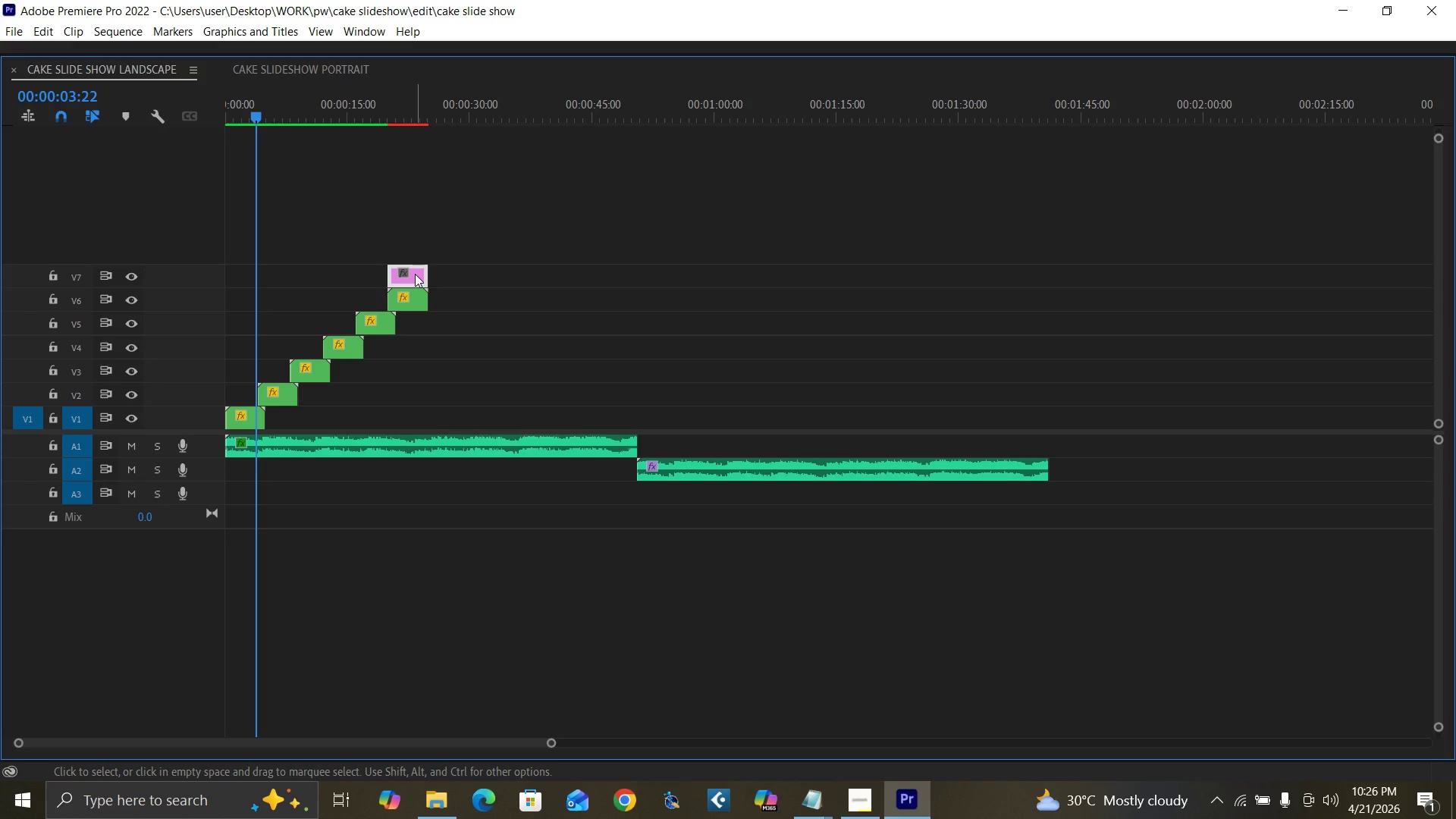 
key(Backquote)
 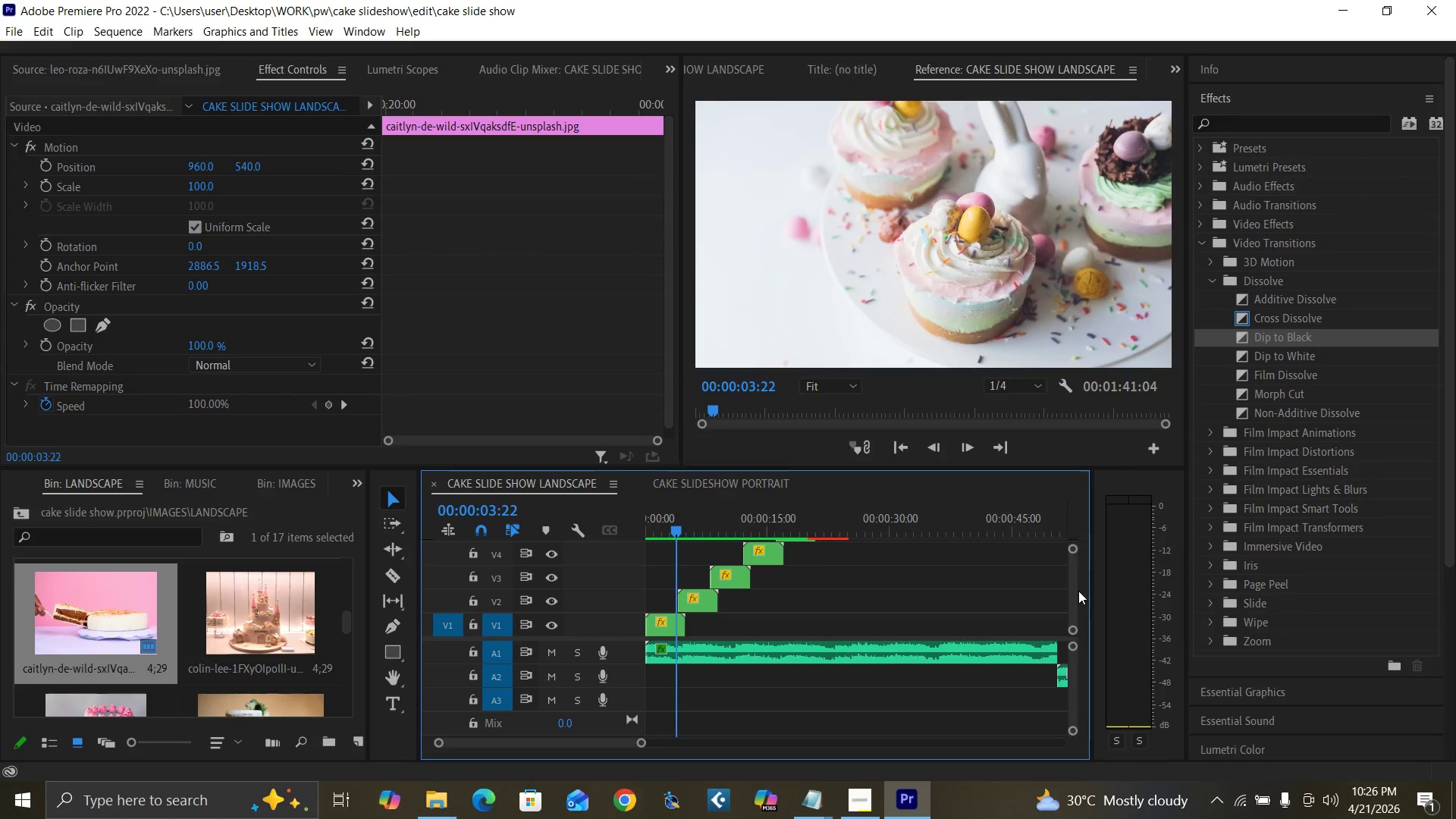 
left_click_drag(start_coordinate=[1076, 585], to_coordinate=[1072, 579])
 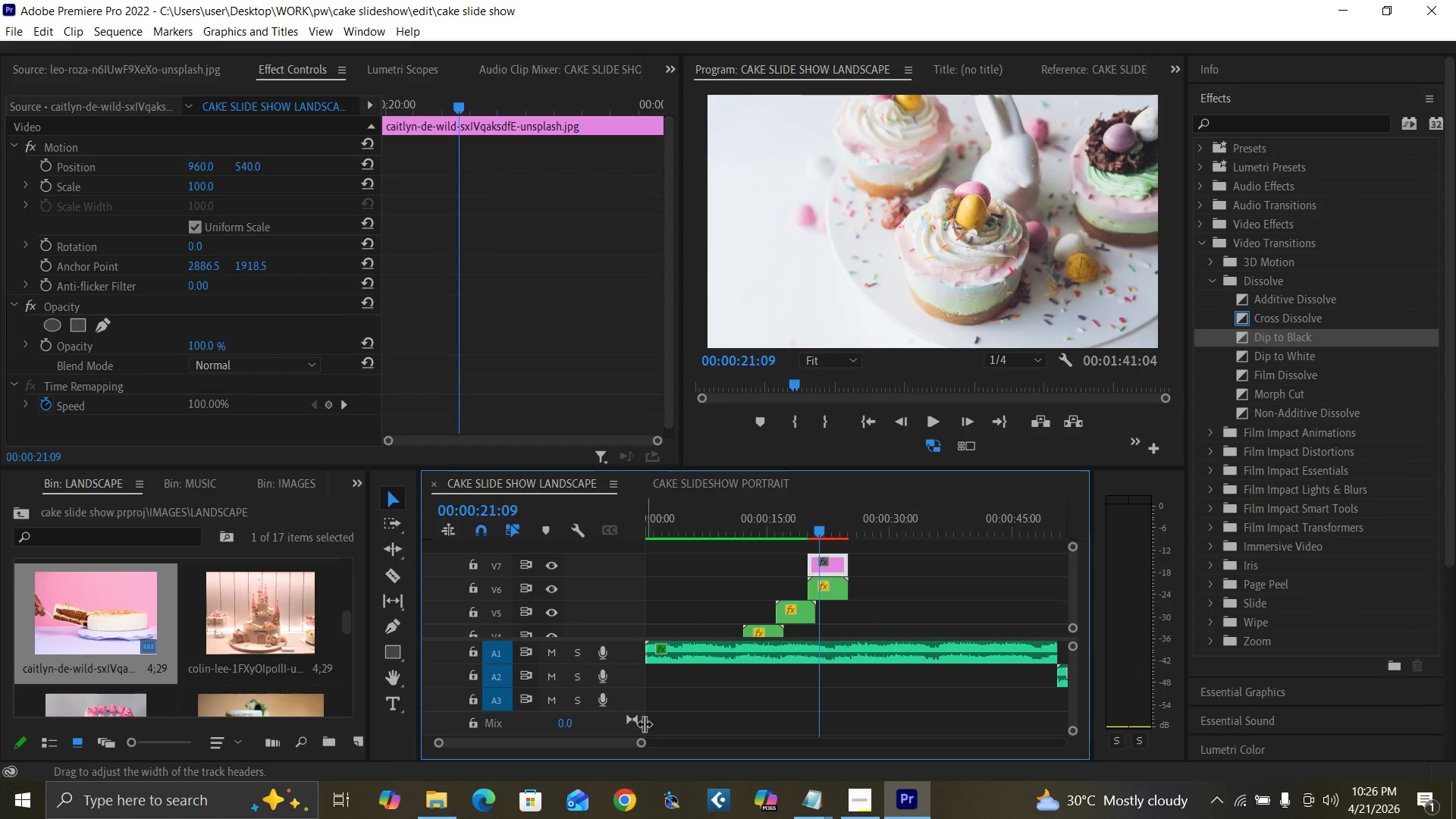 
left_click_drag(start_coordinate=[642, 742], to_coordinate=[598, 743])
 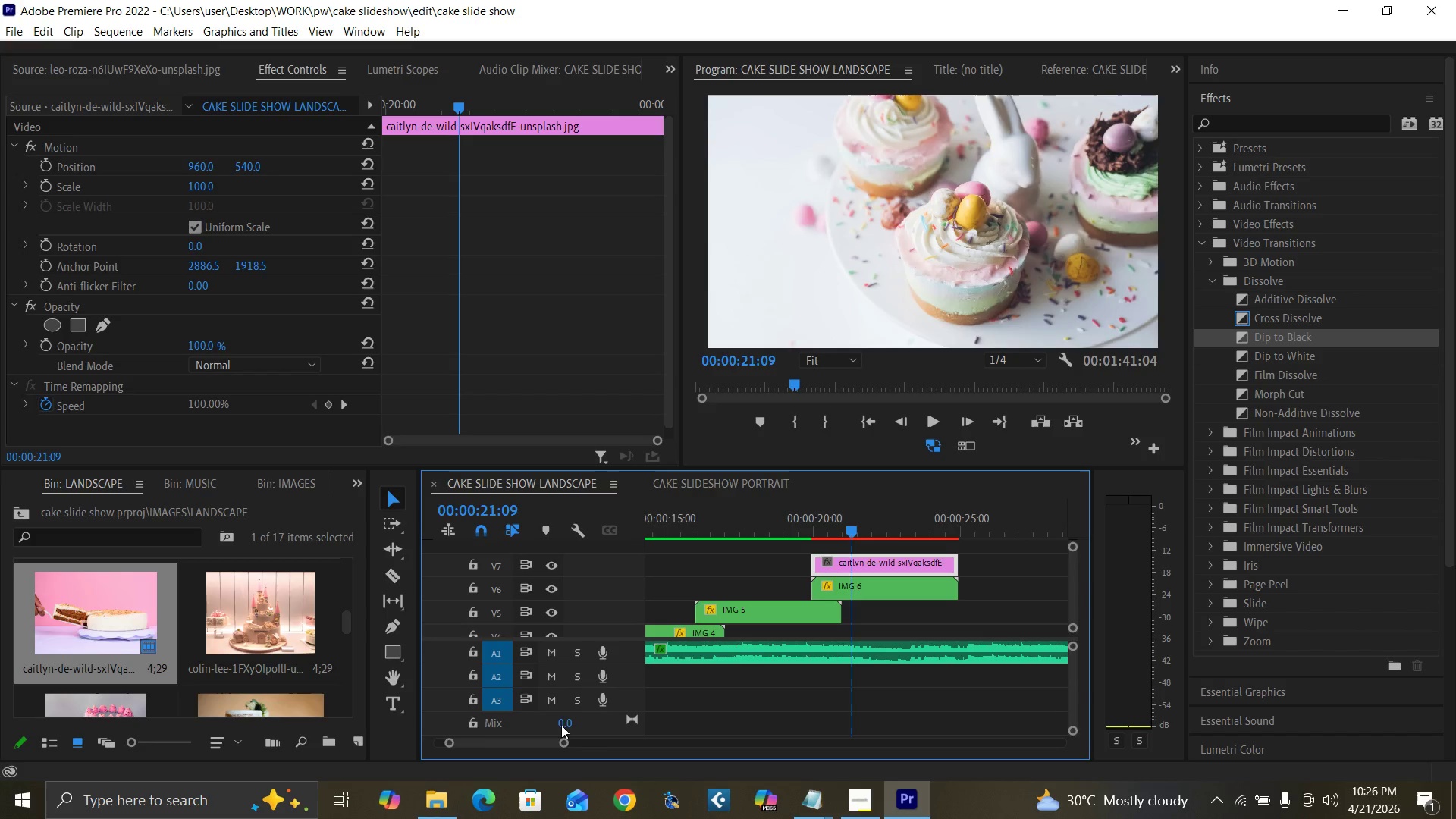 
key(Control+S)
 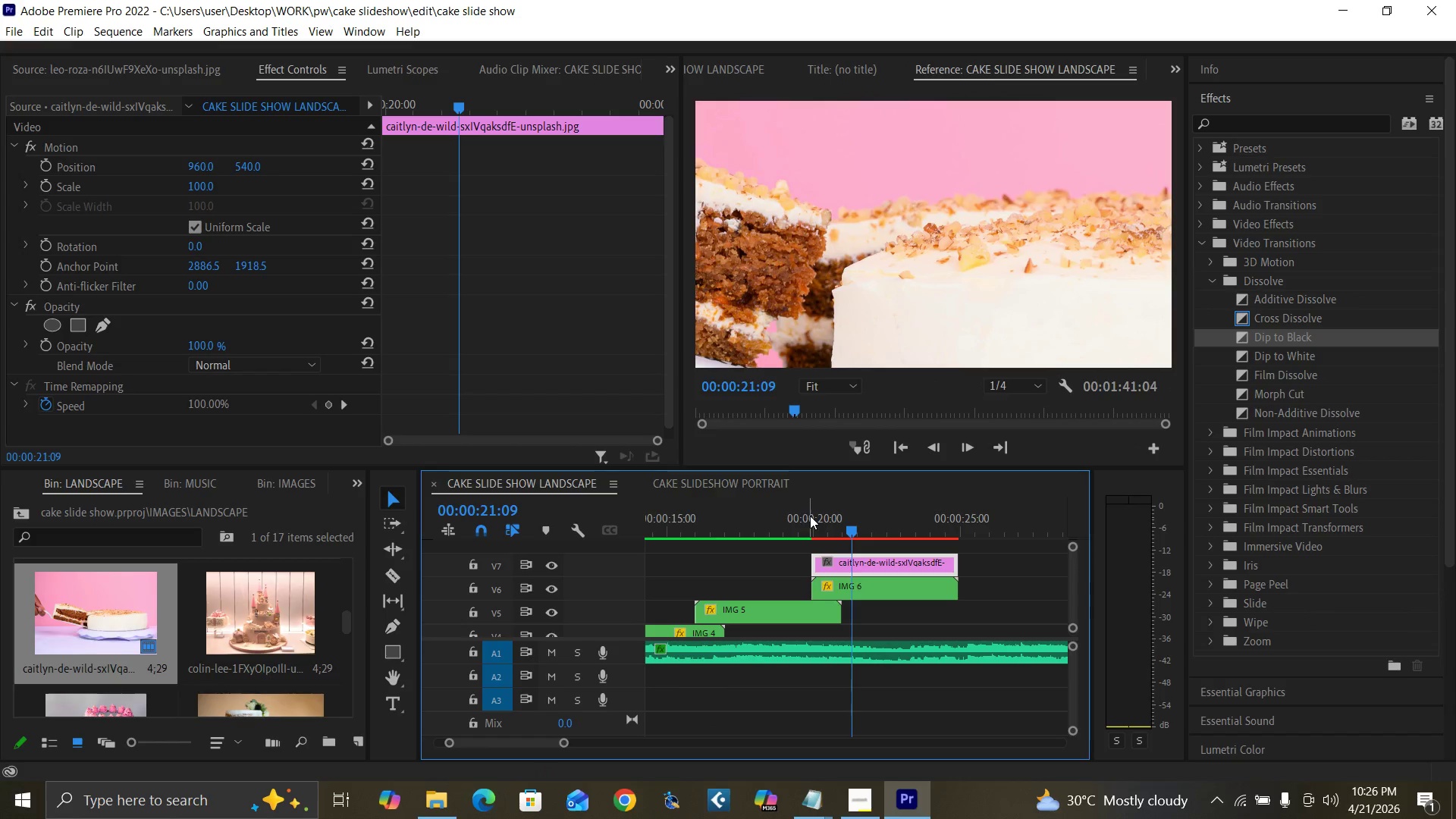 
left_click([949, 525])
 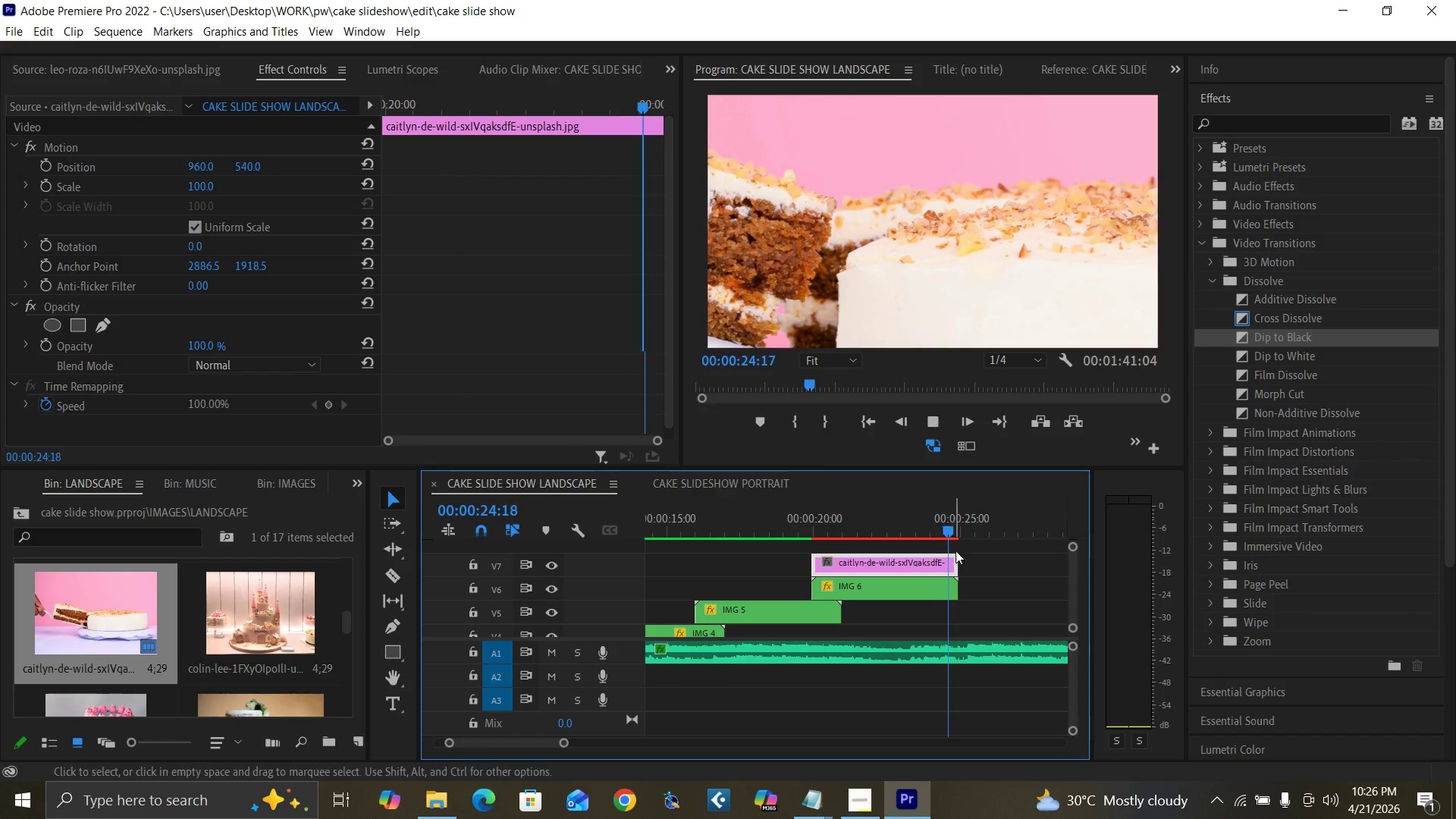 
key(Space)
 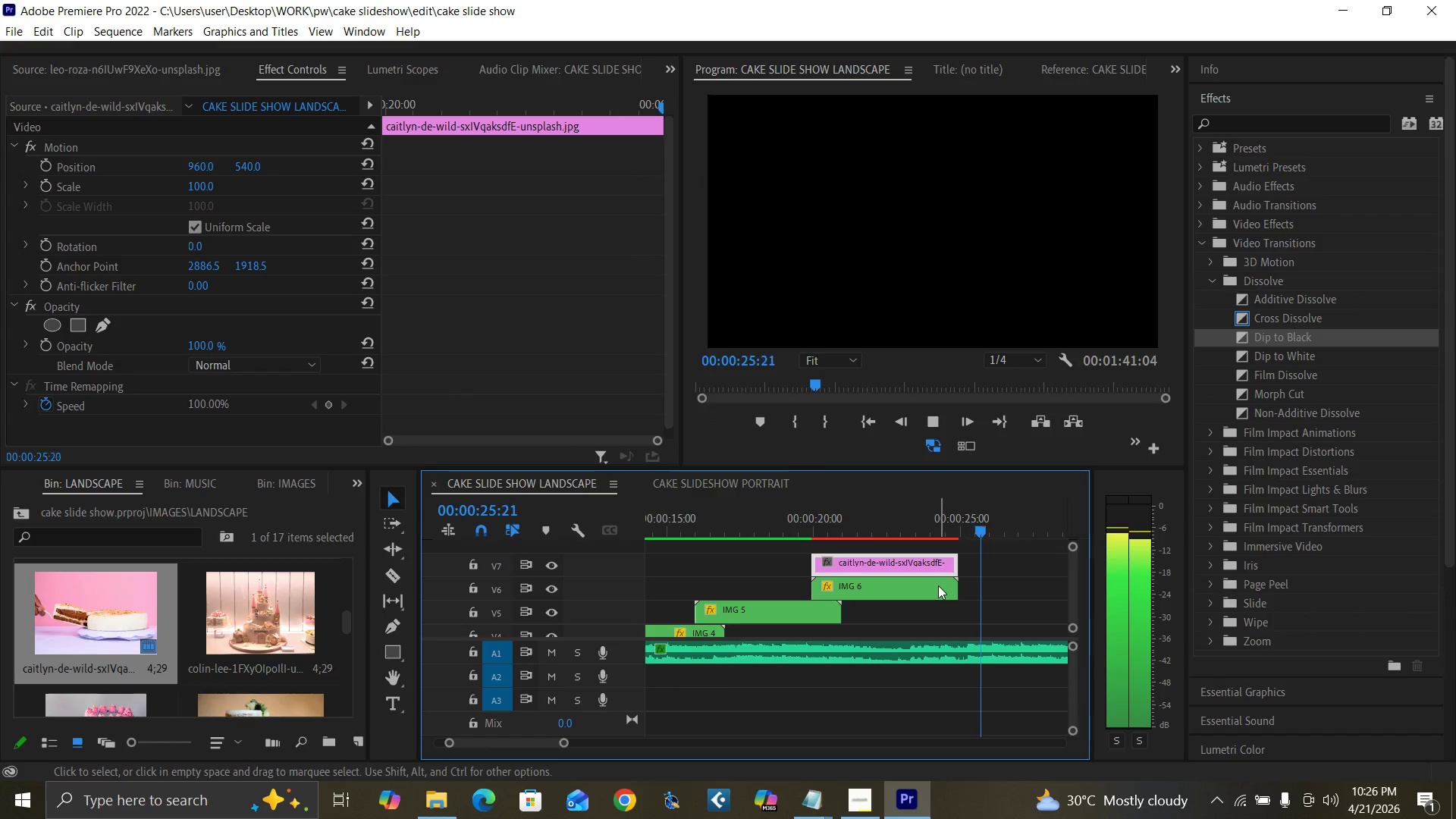 
key(Minus)
 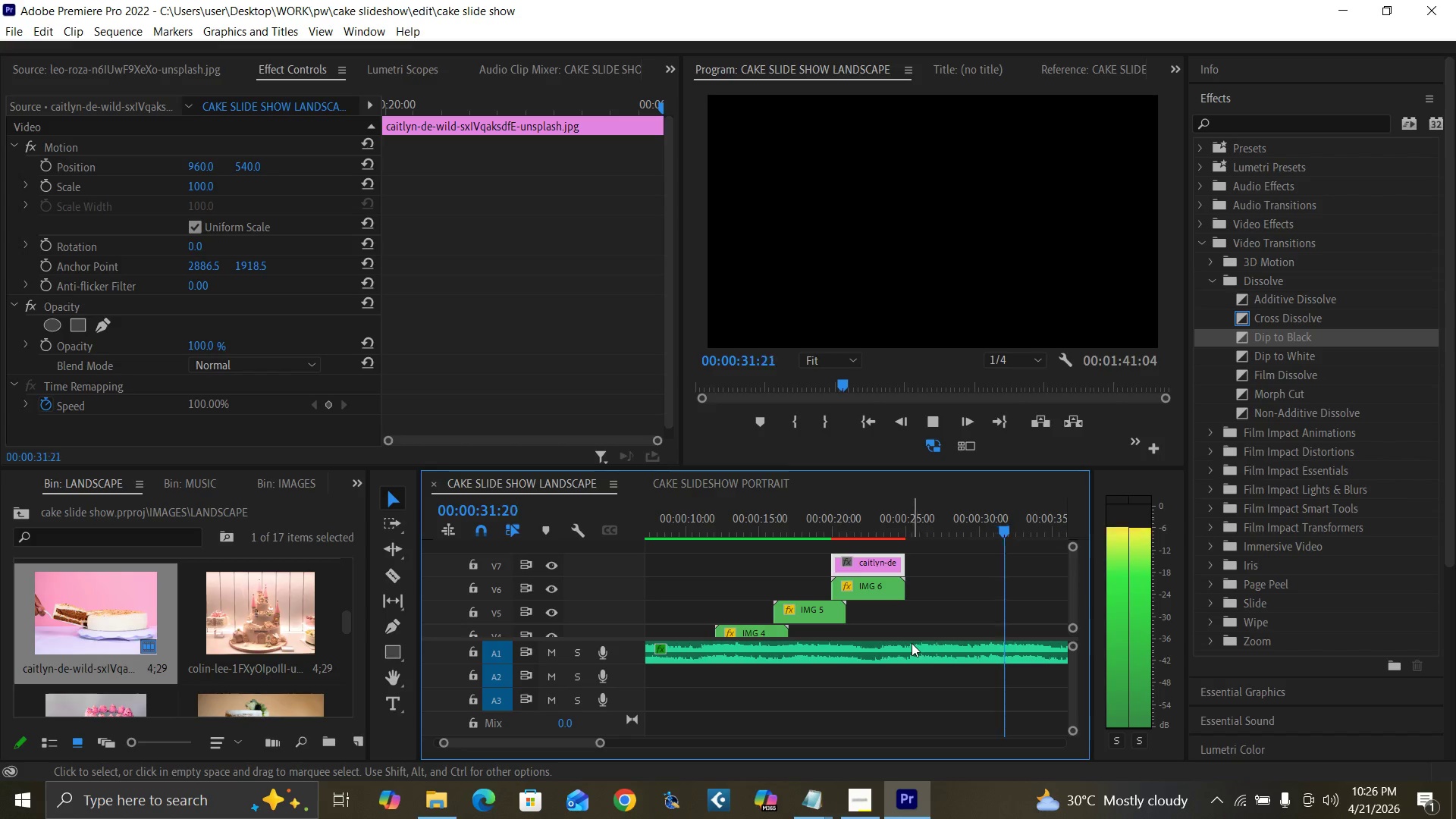 
wait(7.45)
 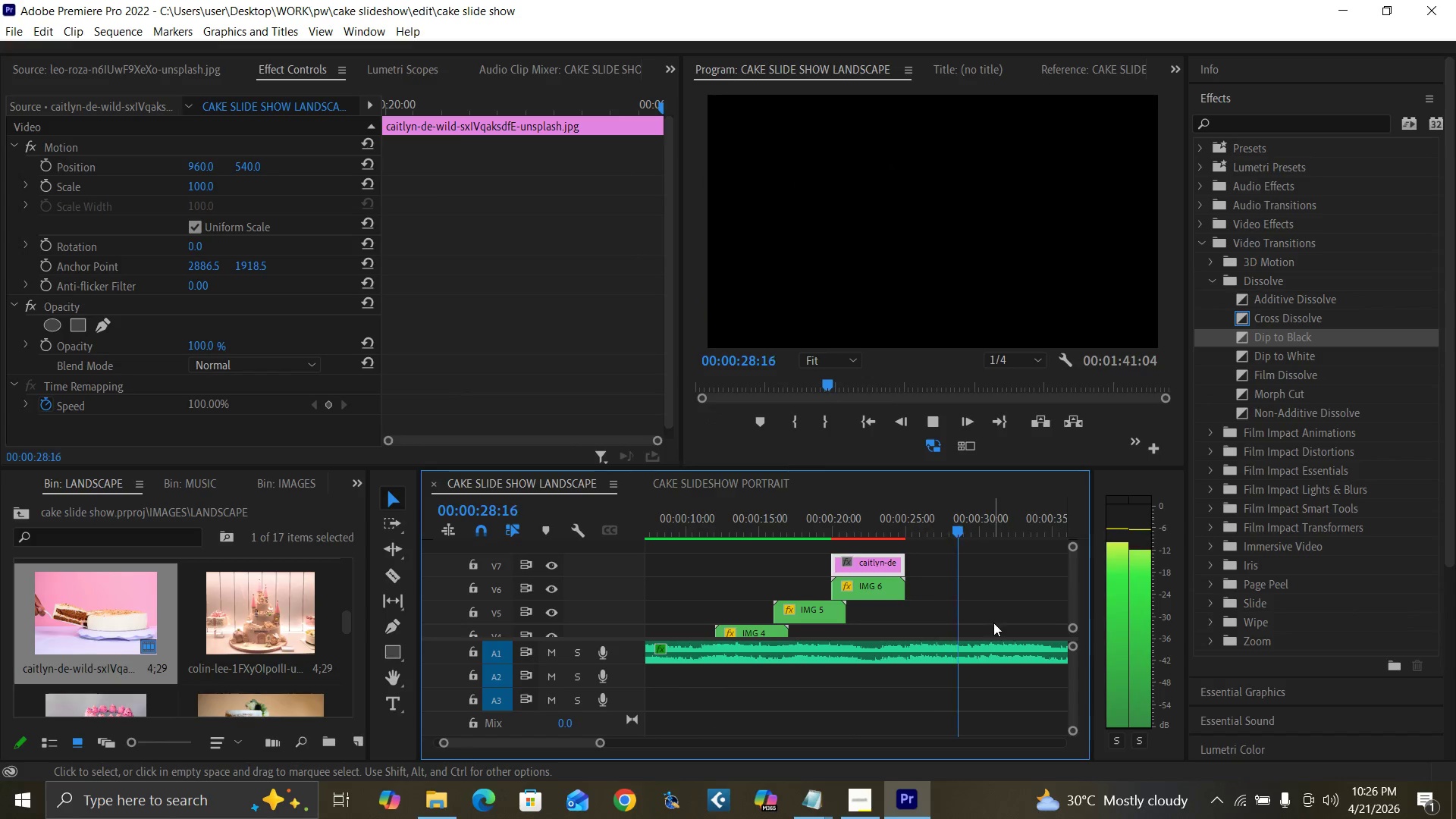 
key(Space)
 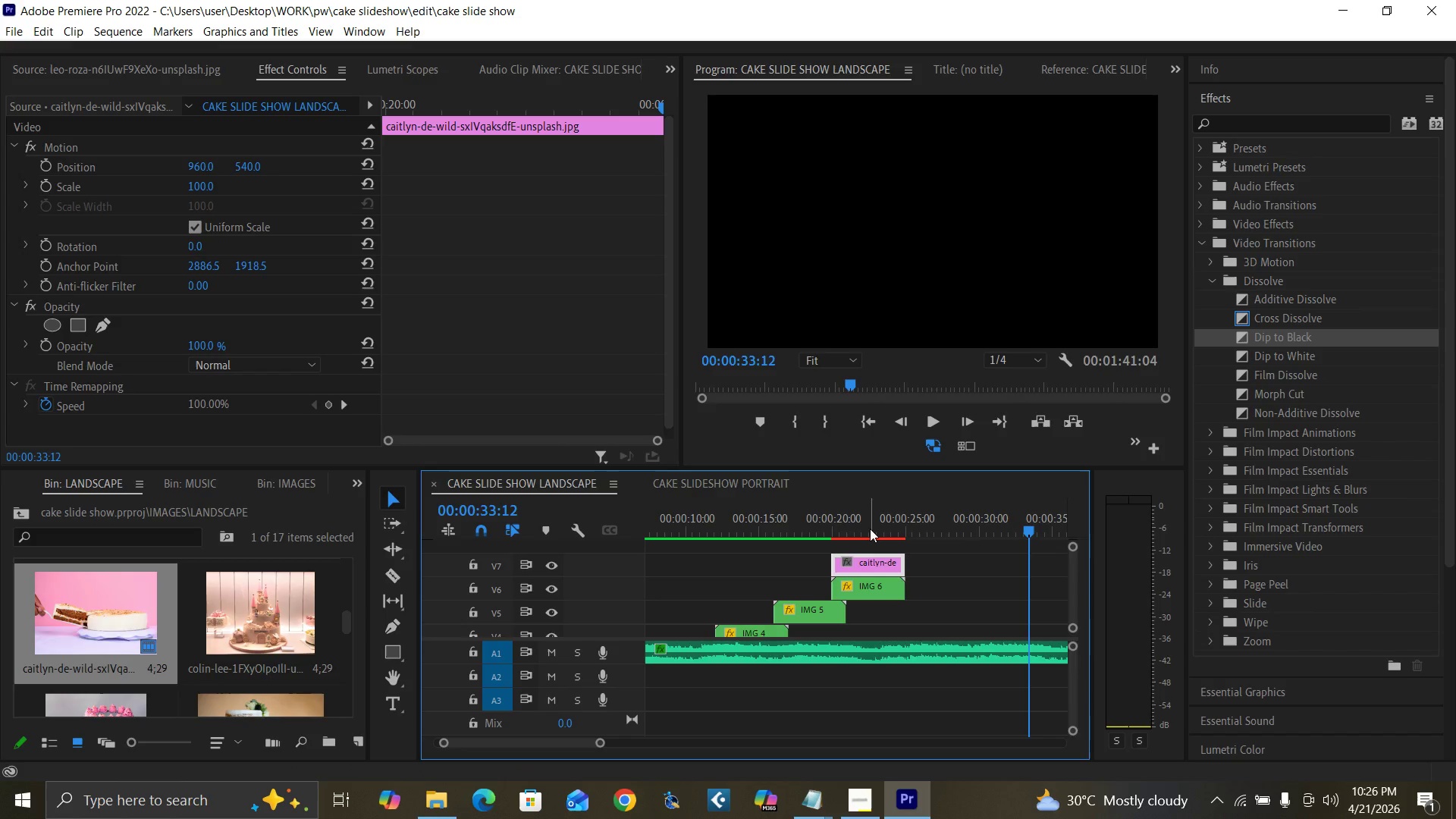 
left_click([870, 529])
 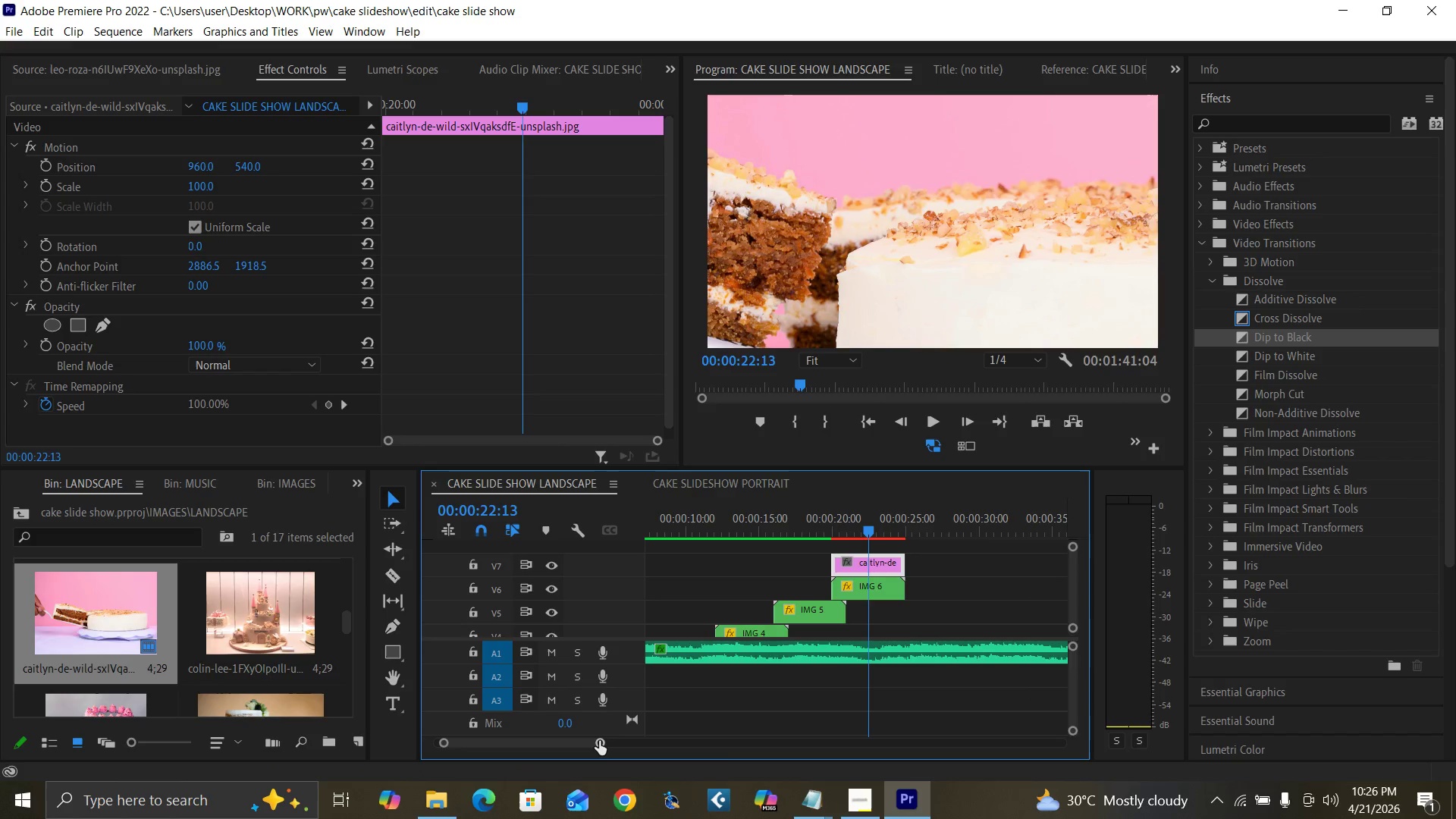 
left_click_drag(start_coordinate=[599, 741], to_coordinate=[579, 750])
 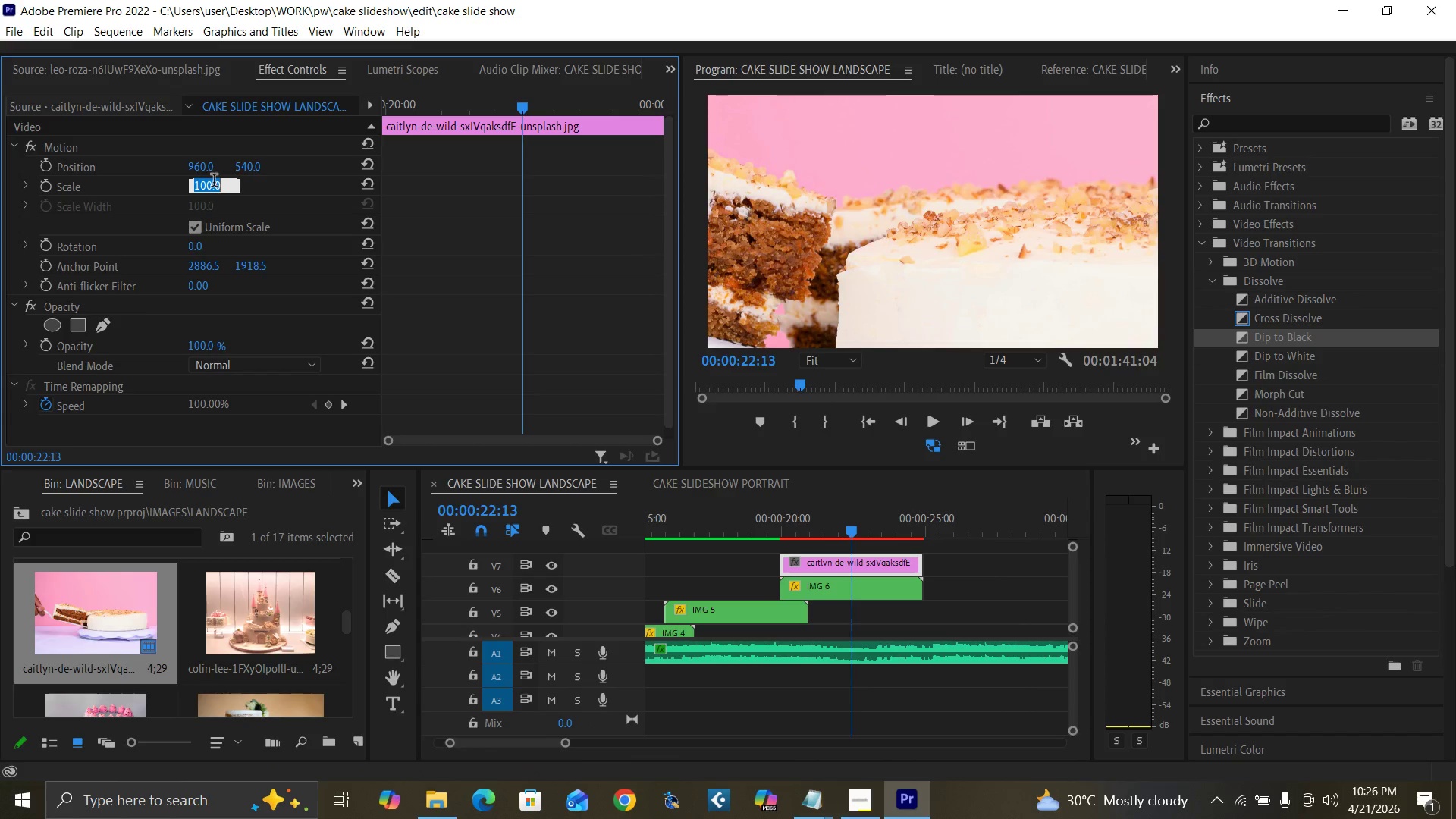 
type(50)
 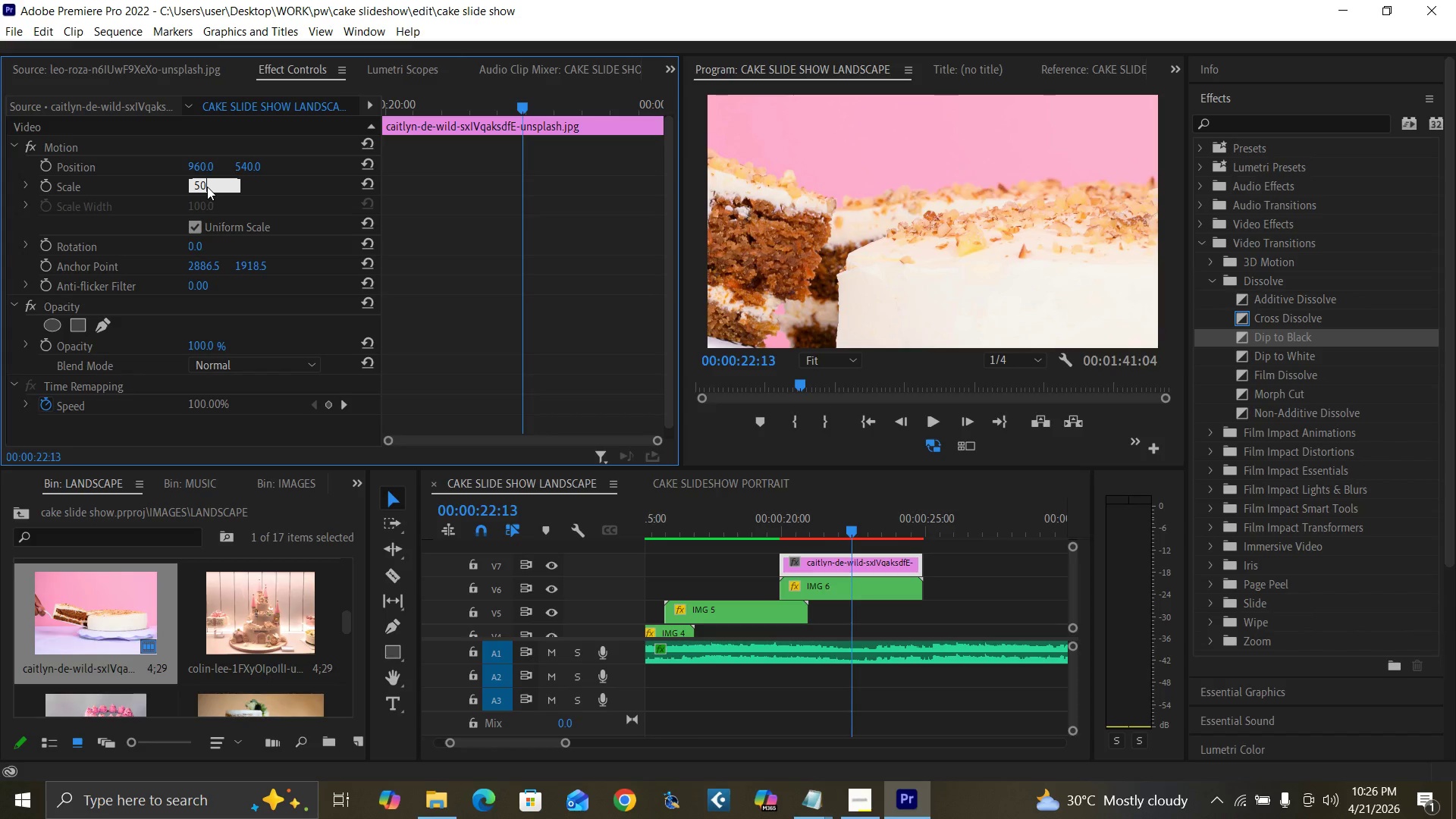 
key(Enter)
 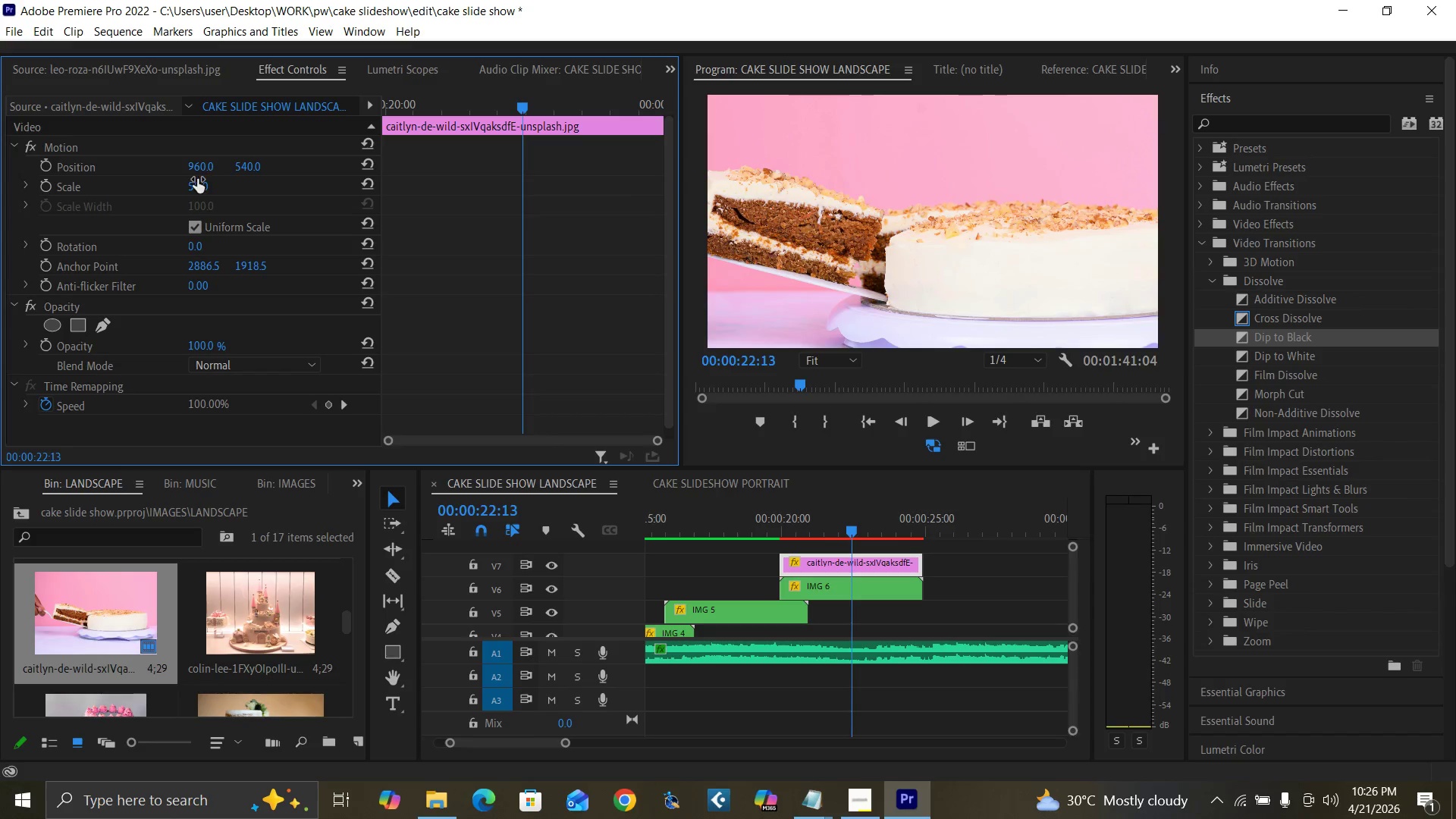 
left_click([193, 181])
 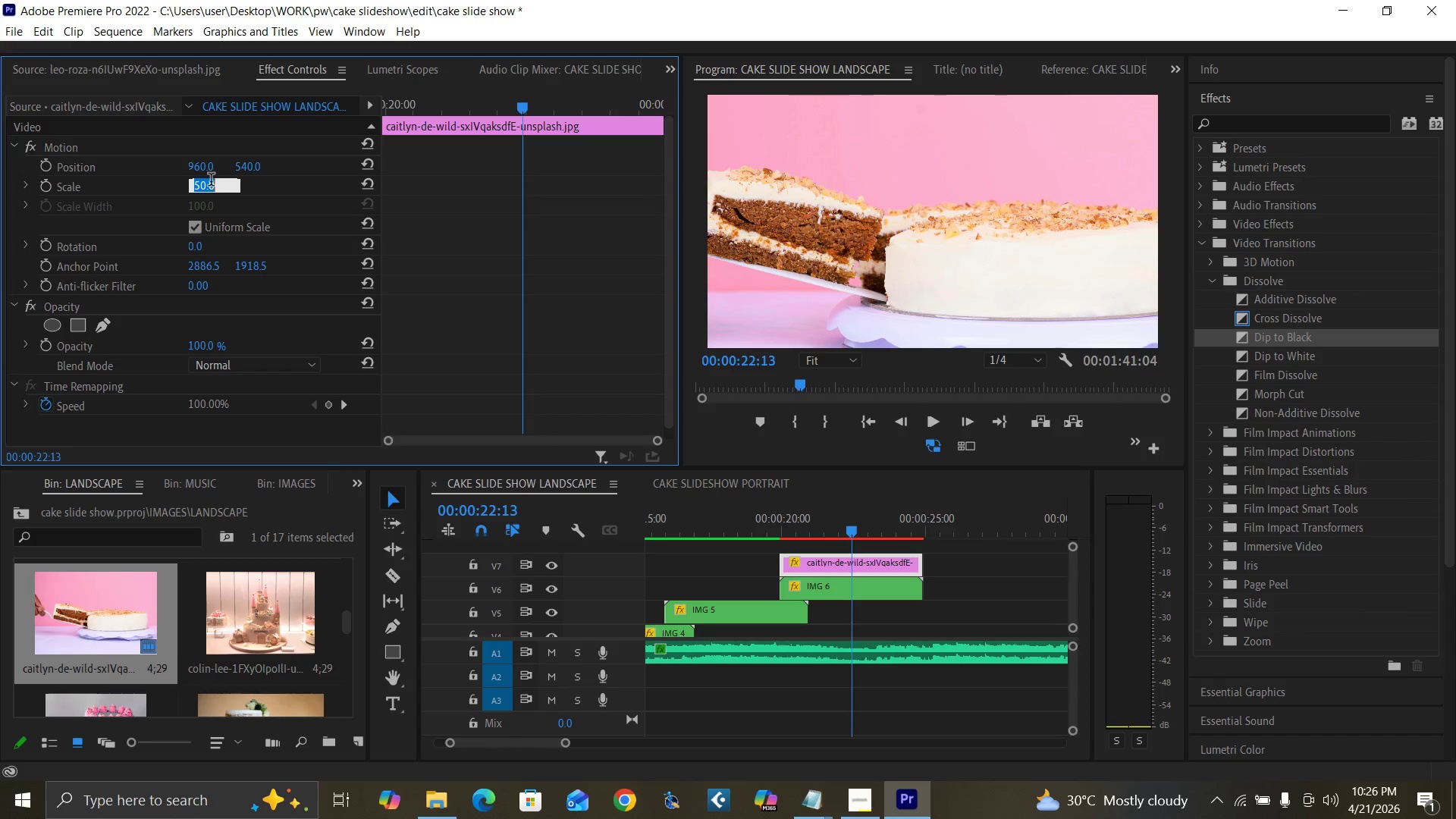 
type(30)
 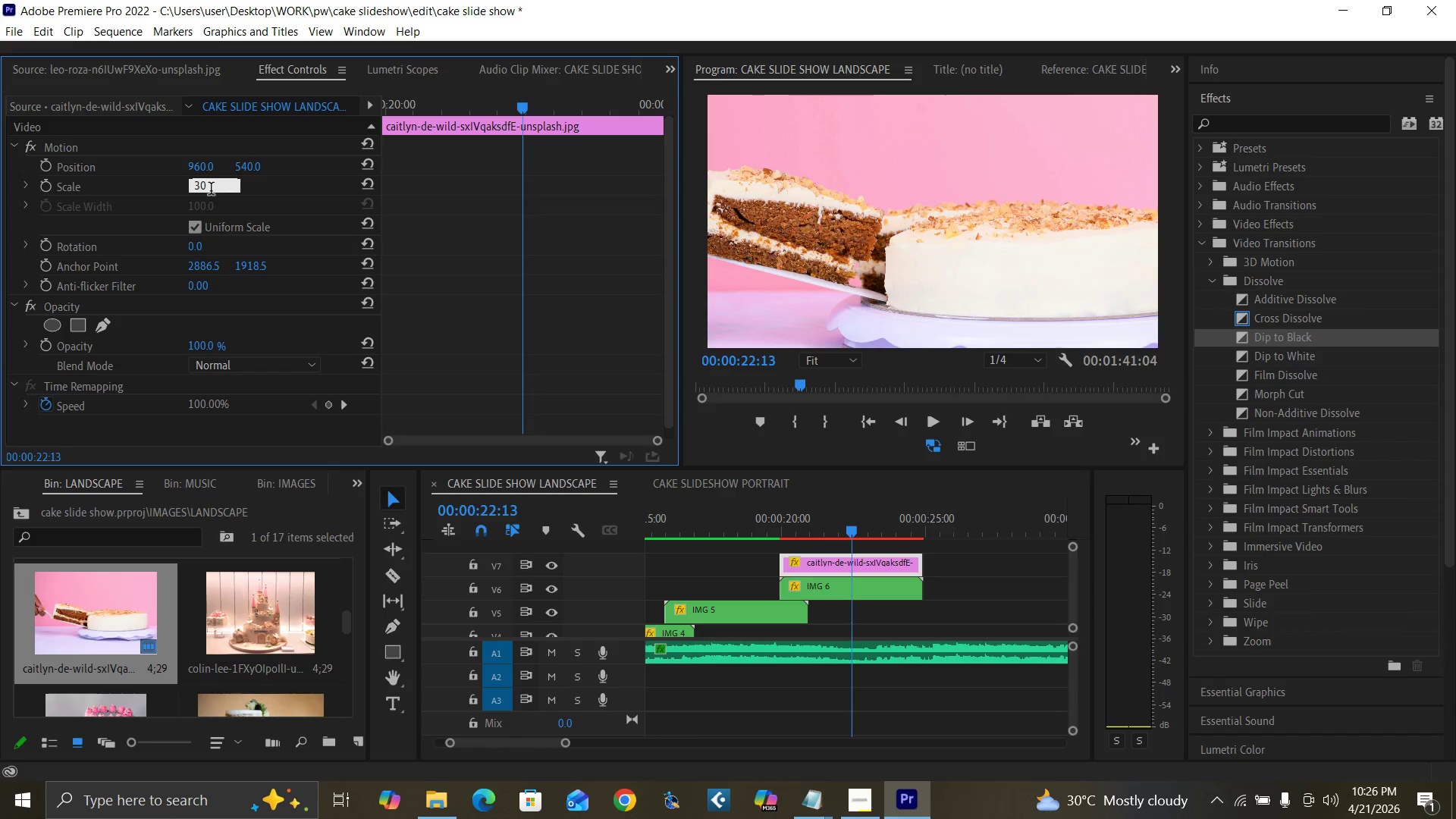 
key(Enter)
 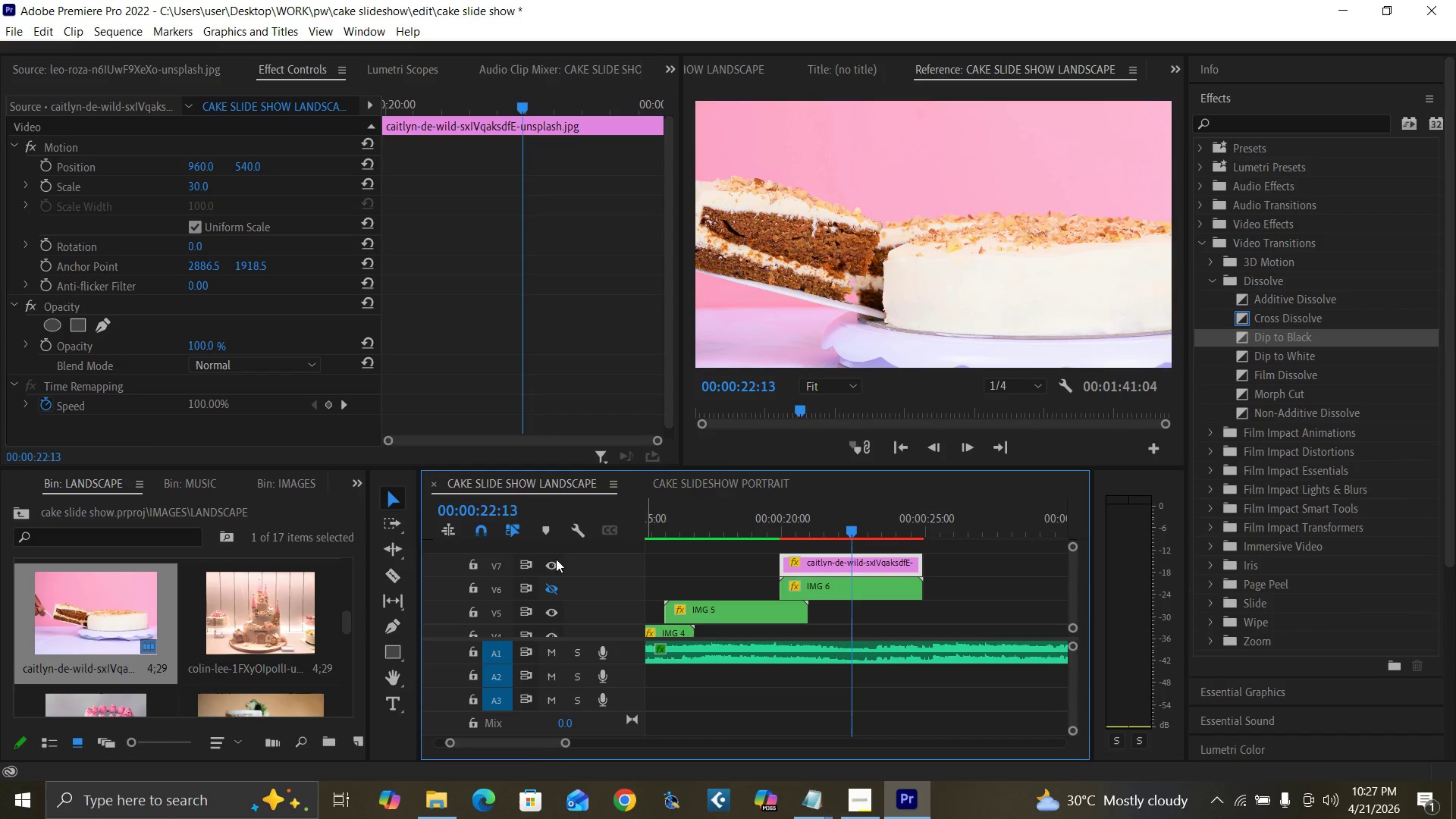 
key(Control+S)
 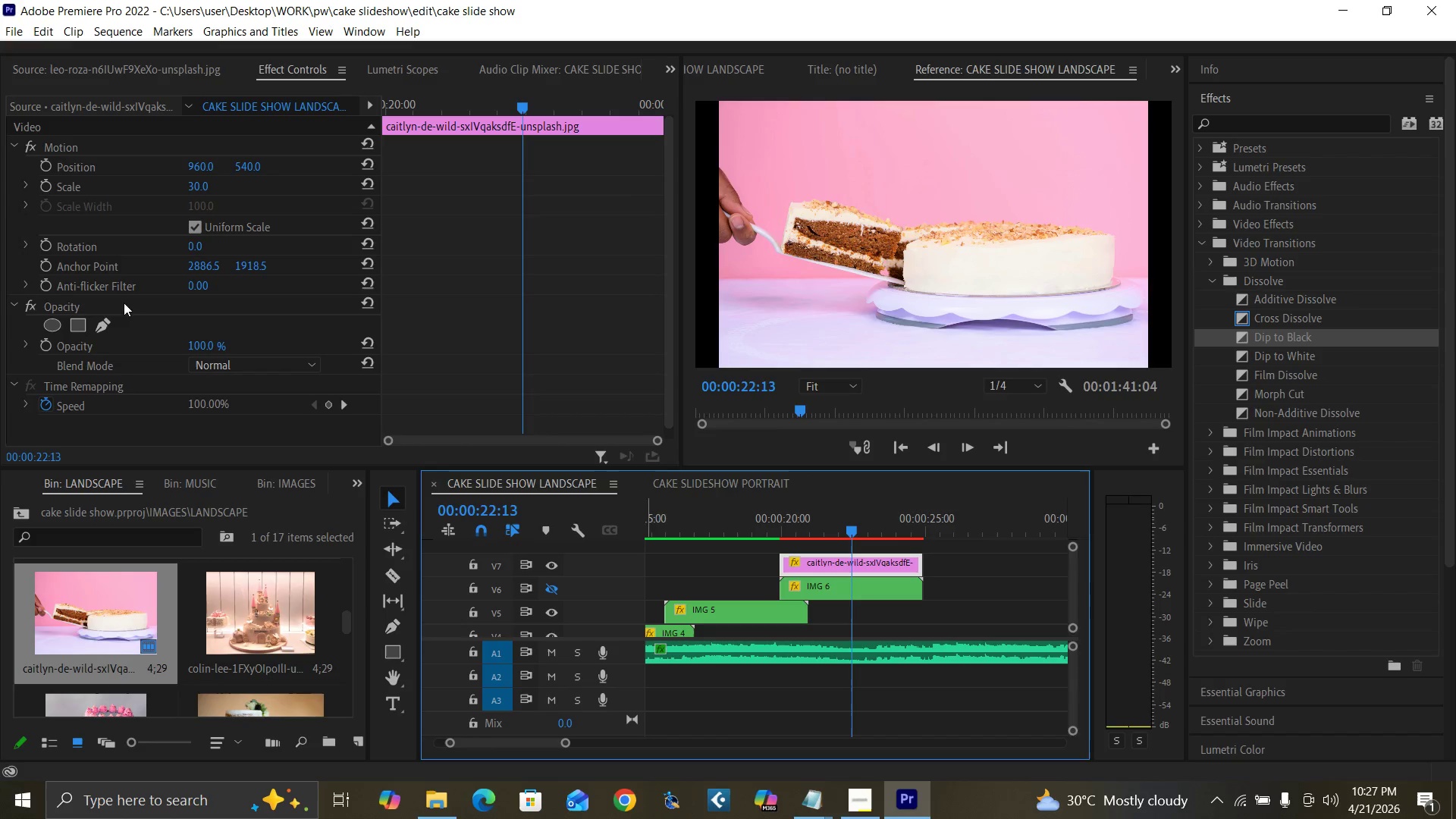 
wait(5.84)
 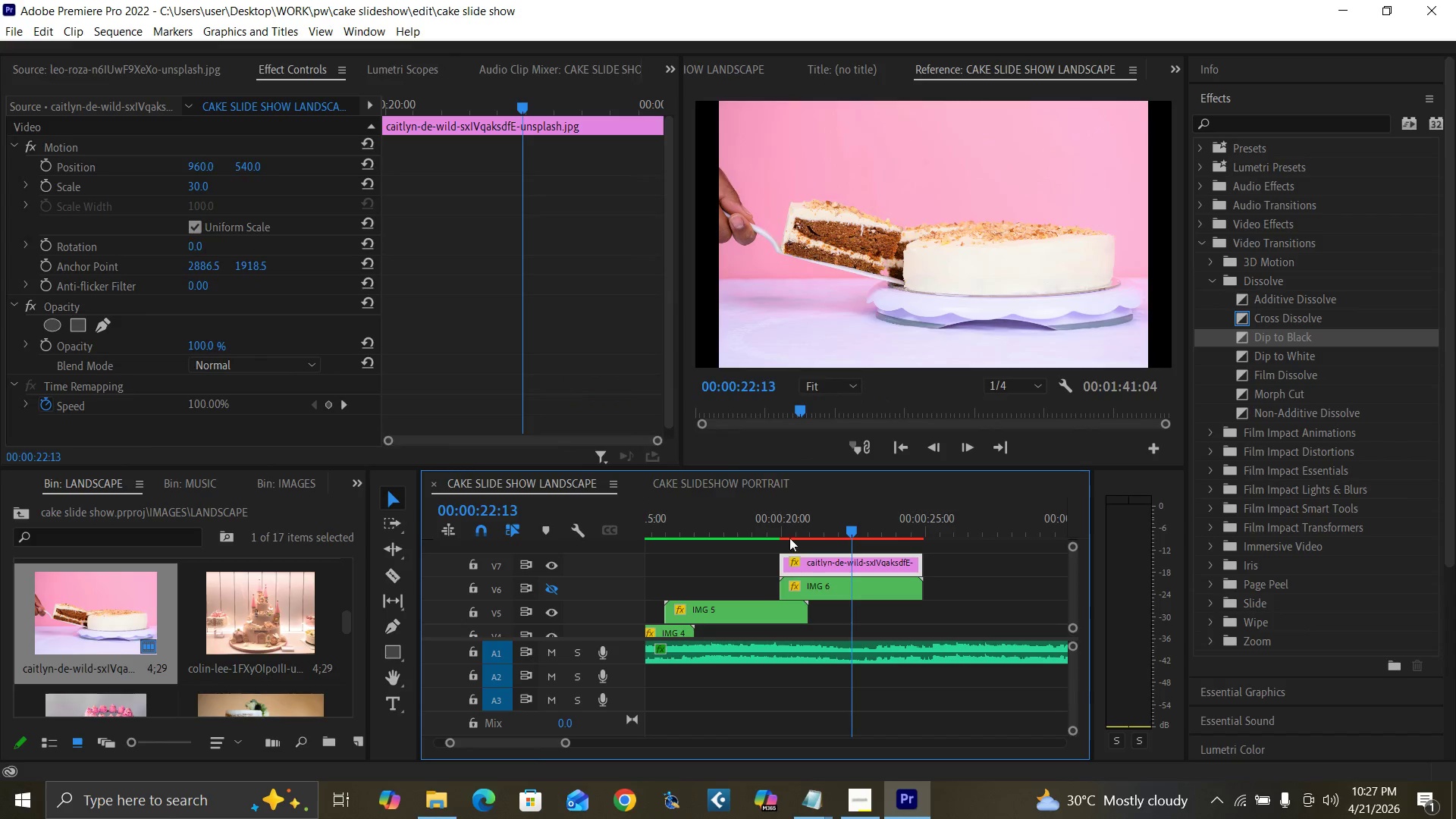 
left_click([194, 186])
 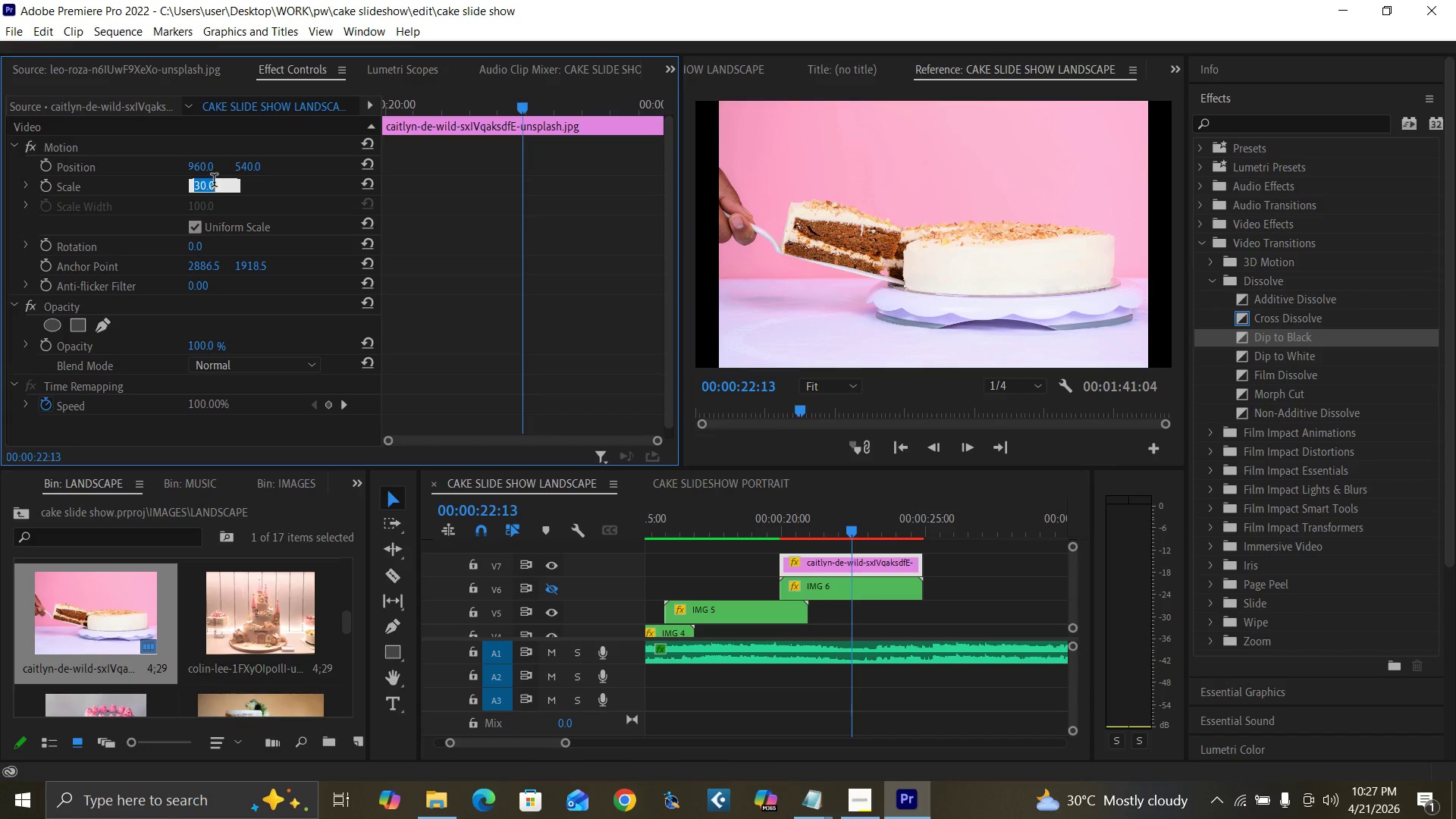 
type(35)
 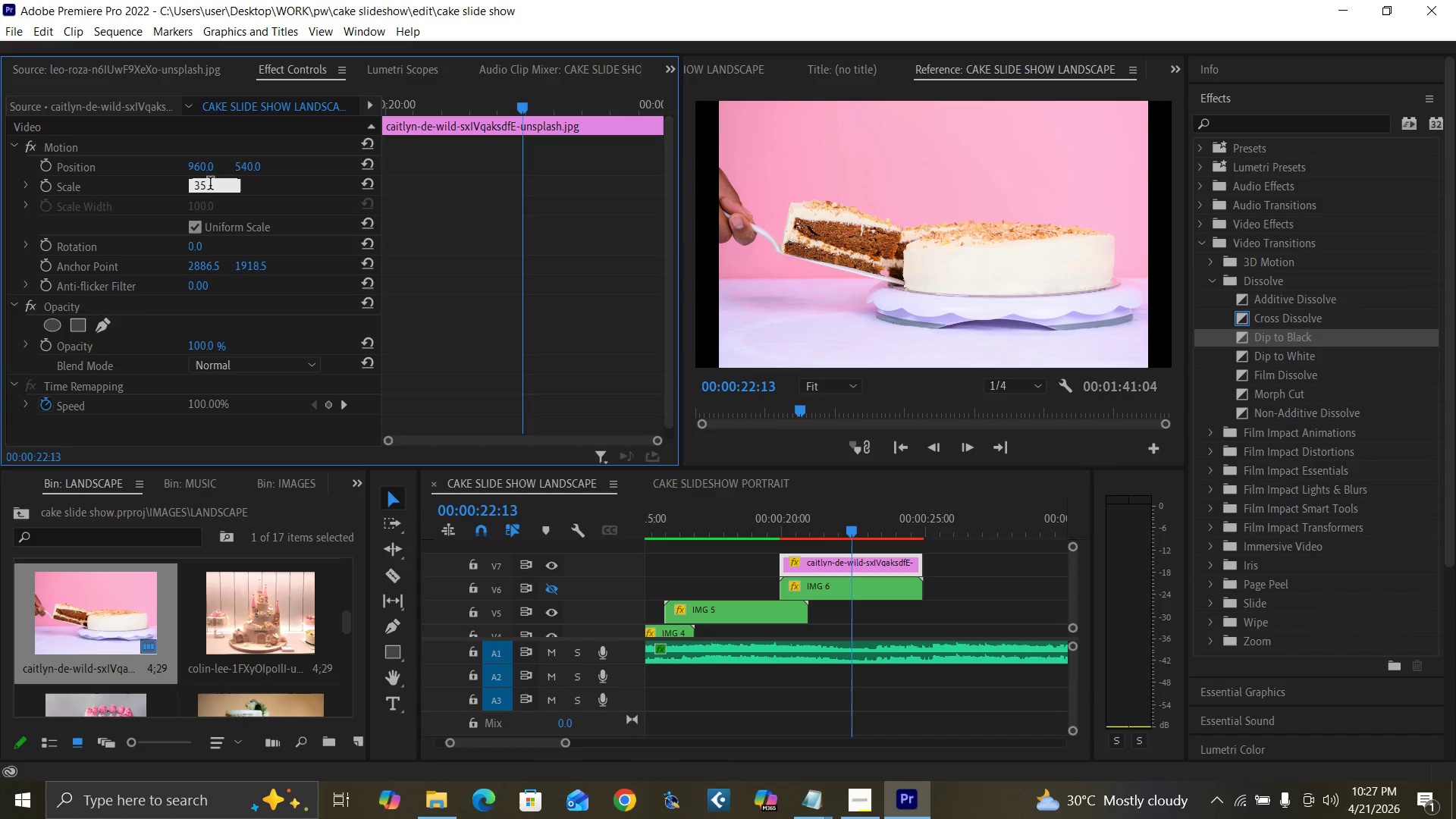 
key(Enter)
 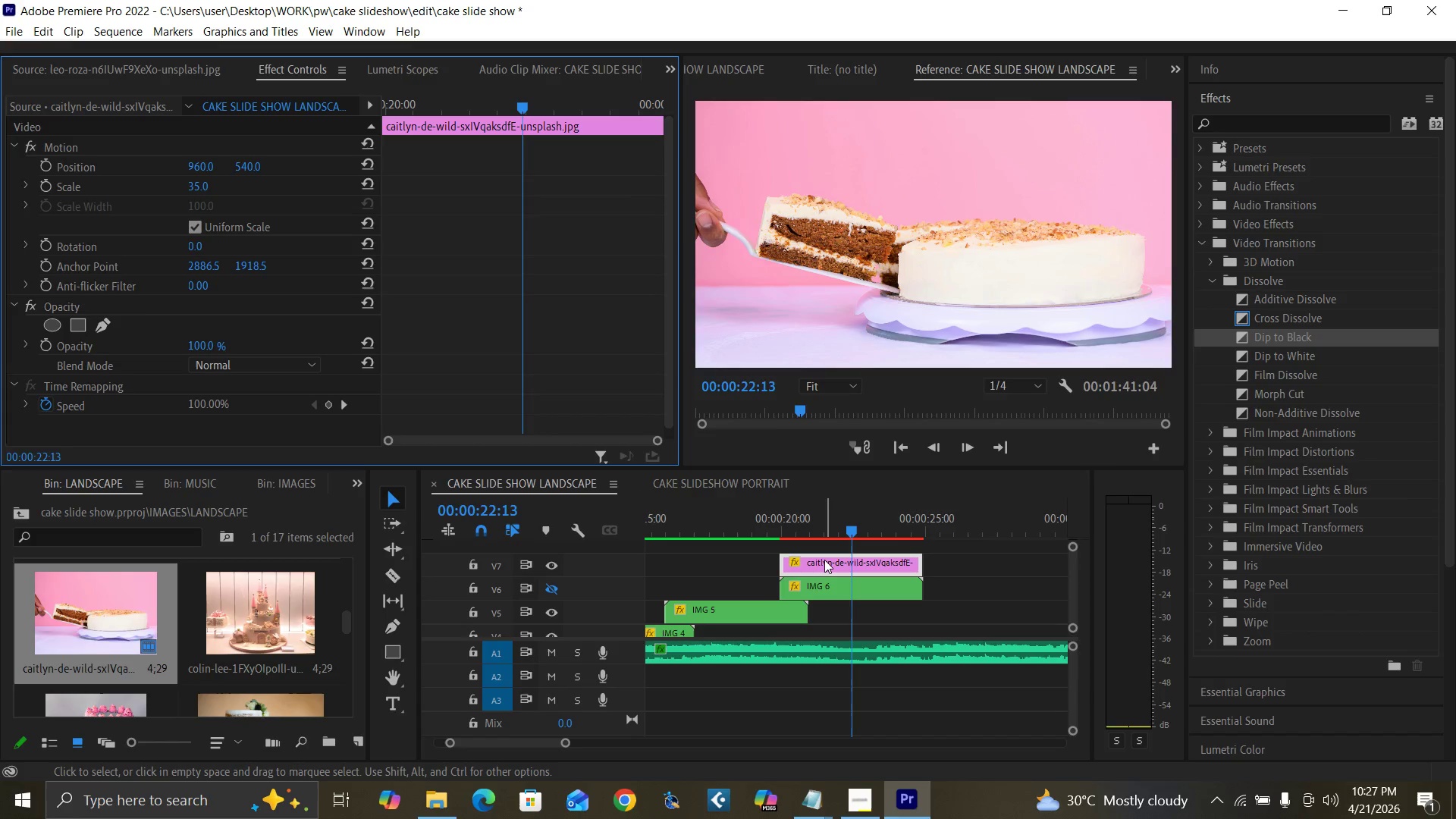 
double_click([792, 327])
 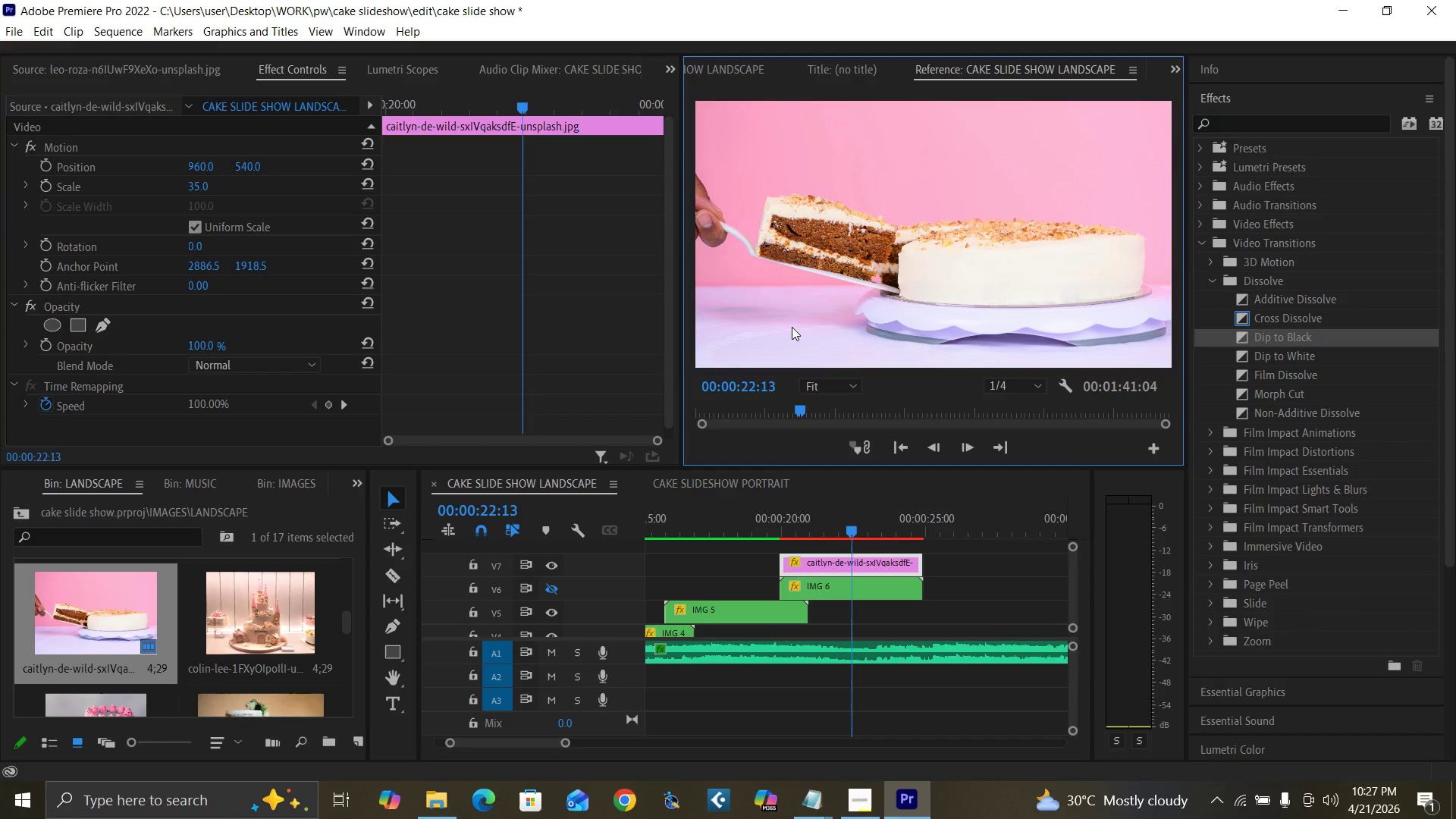 
double_click([792, 327])
 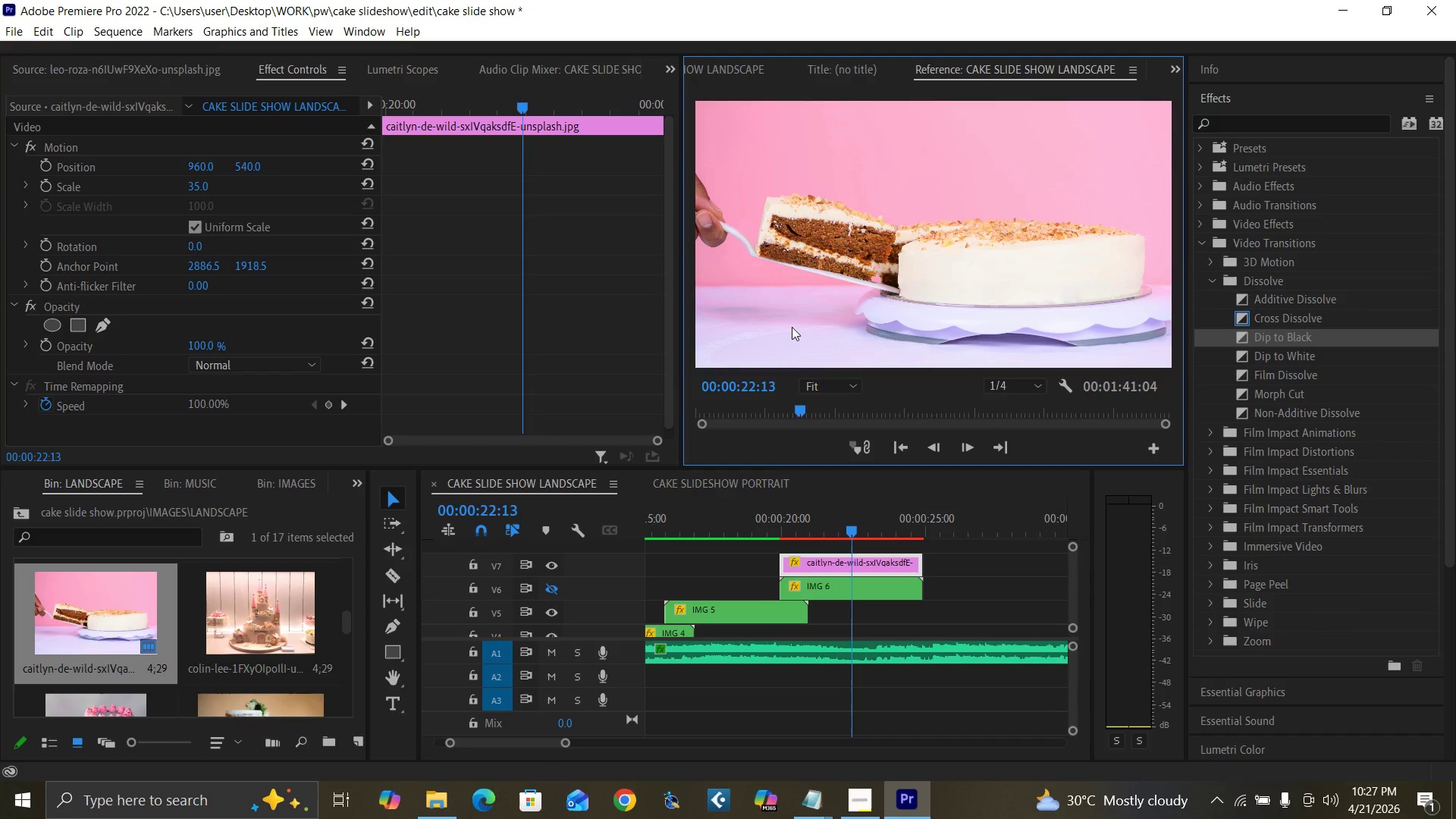 
double_click([792, 327])
 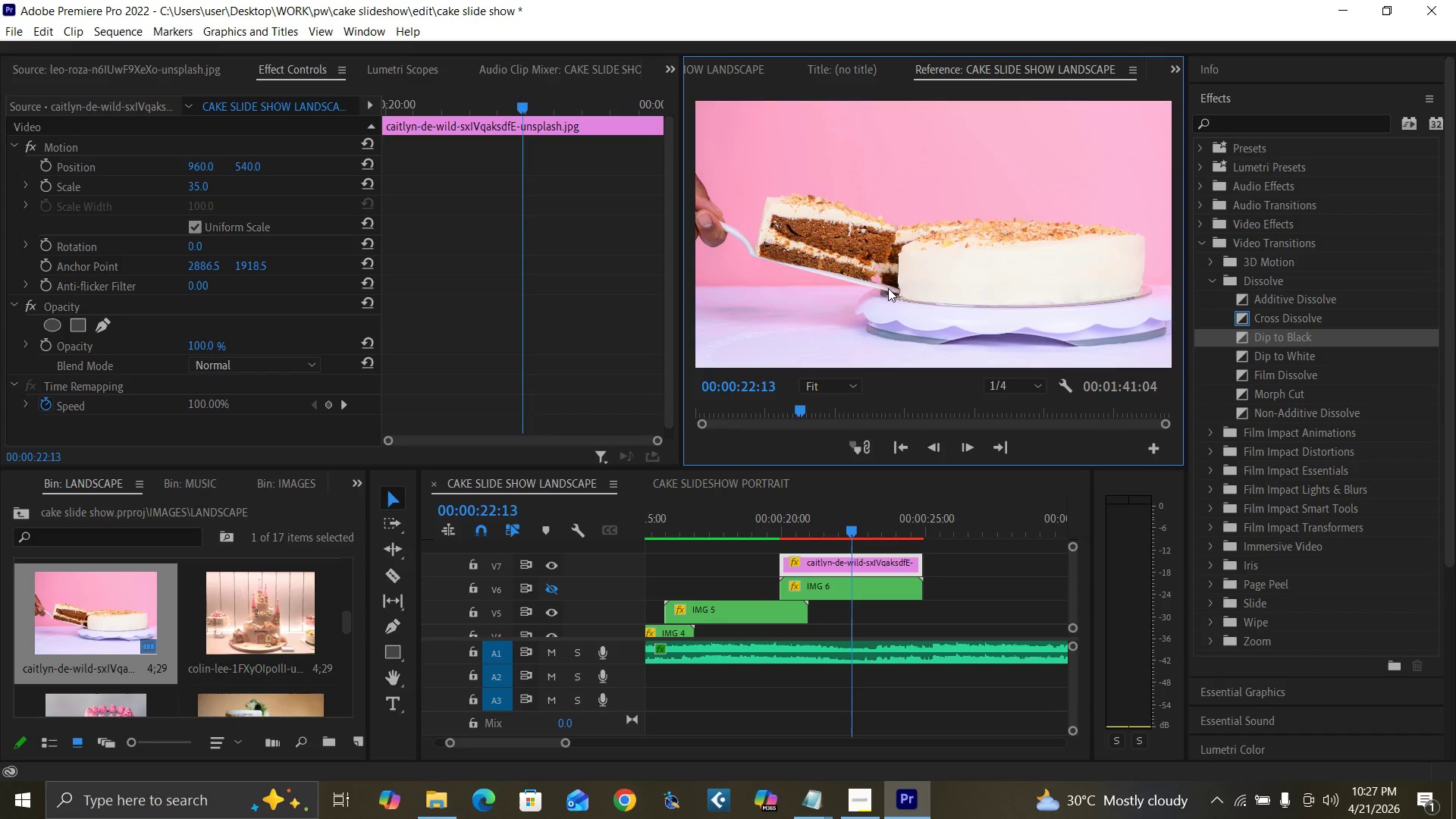 
double_click([888, 288])
 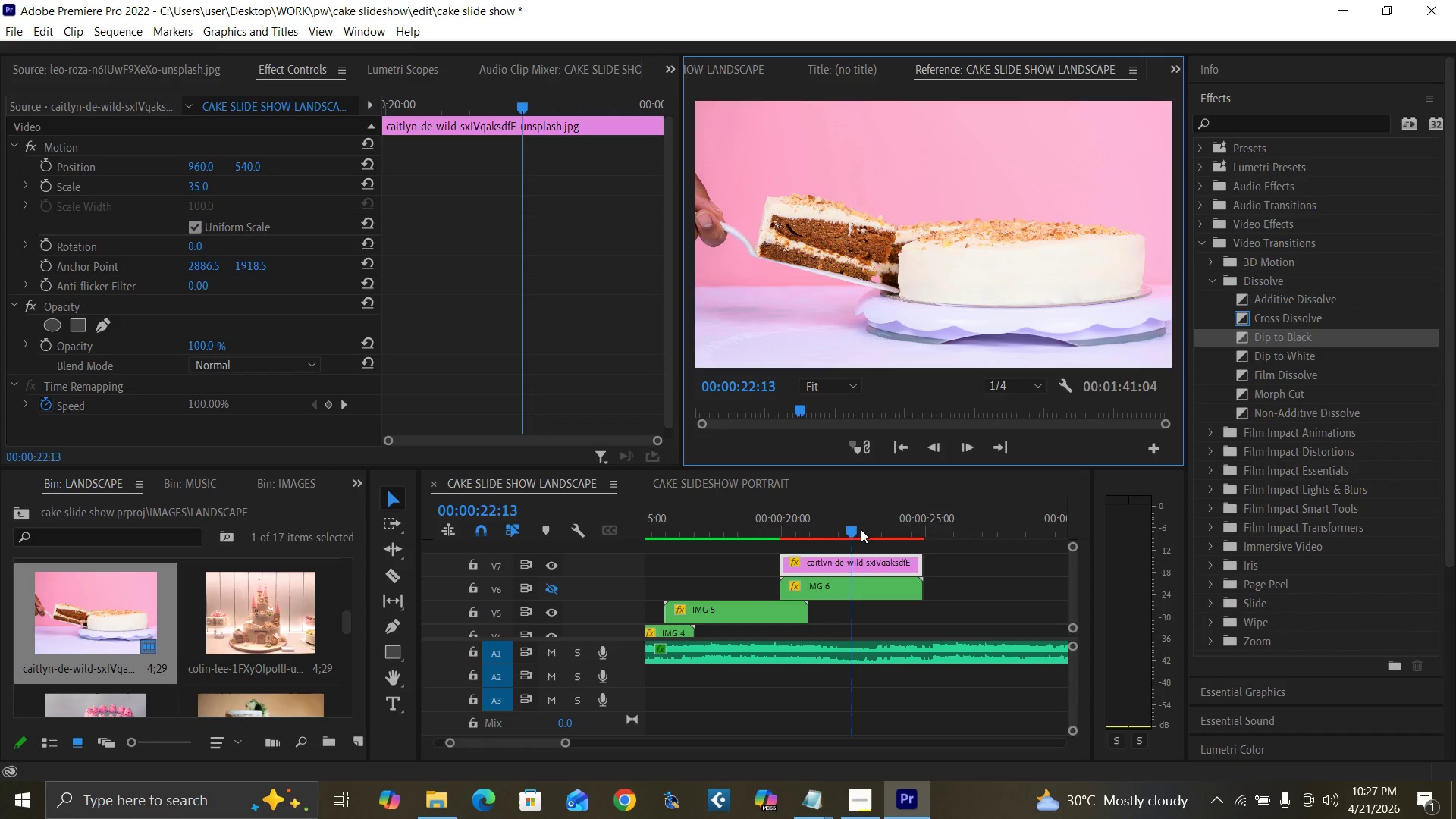 
left_click([864, 526])
 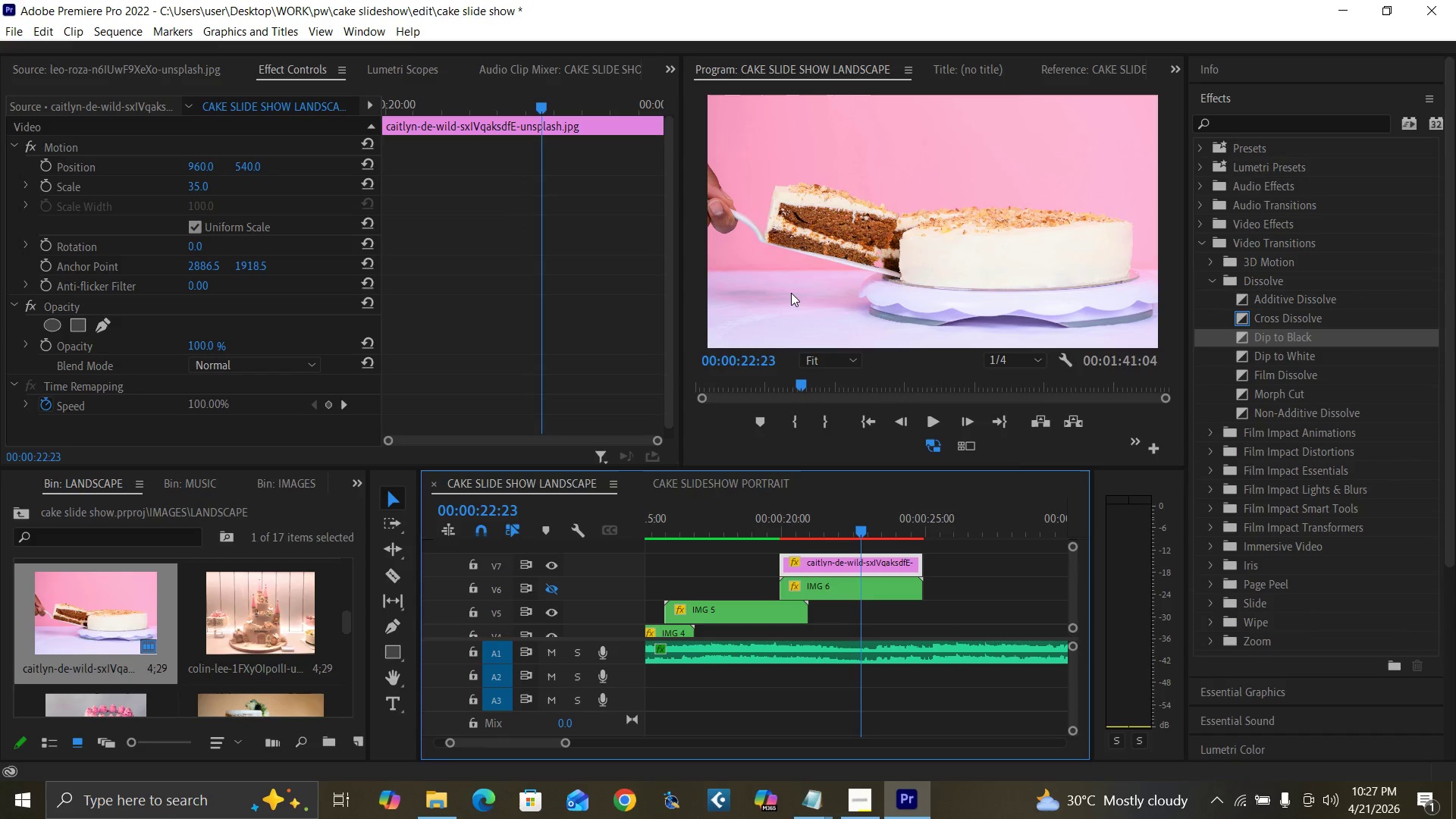 
double_click([791, 293])
 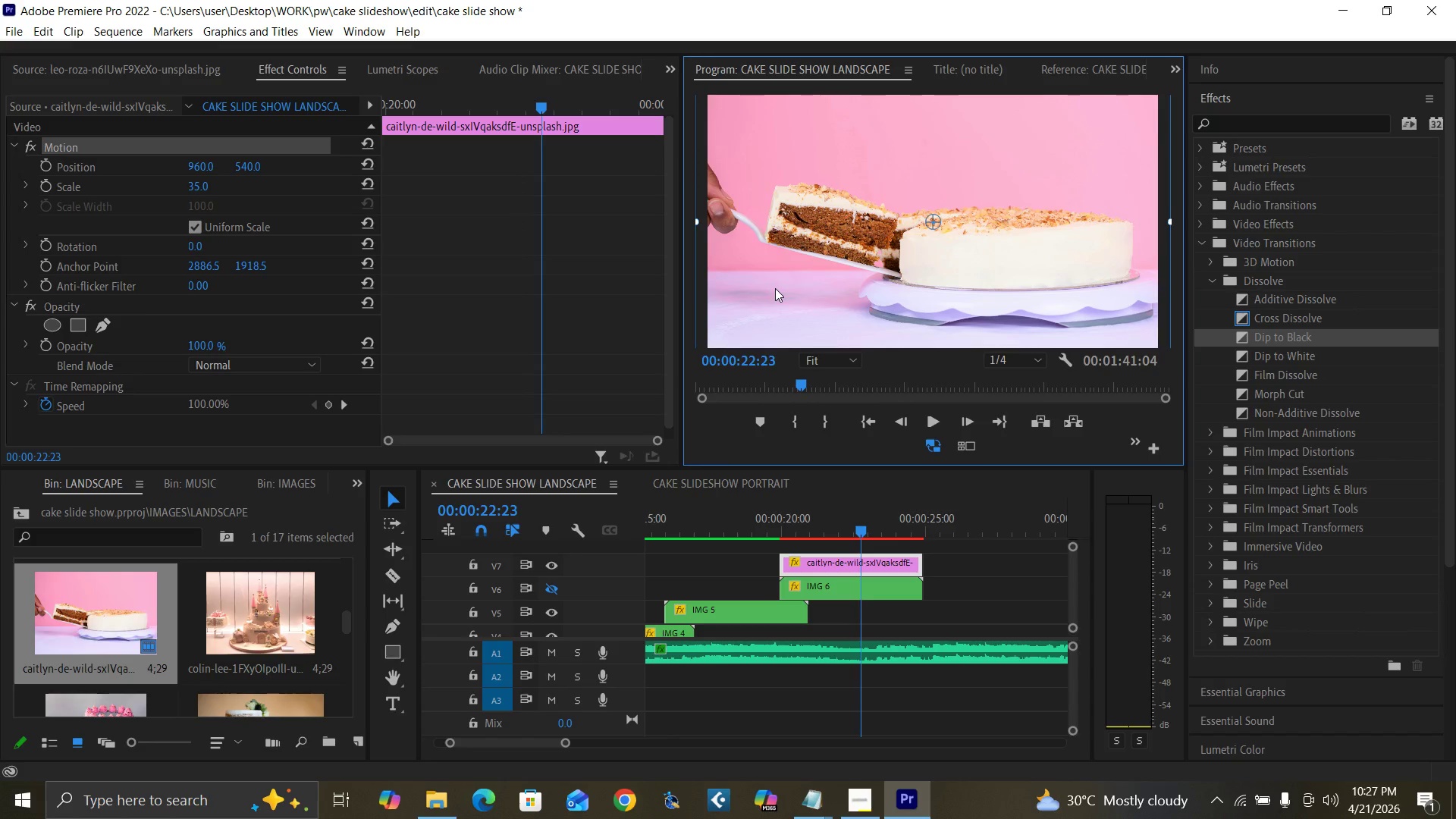 
wait(6.34)
 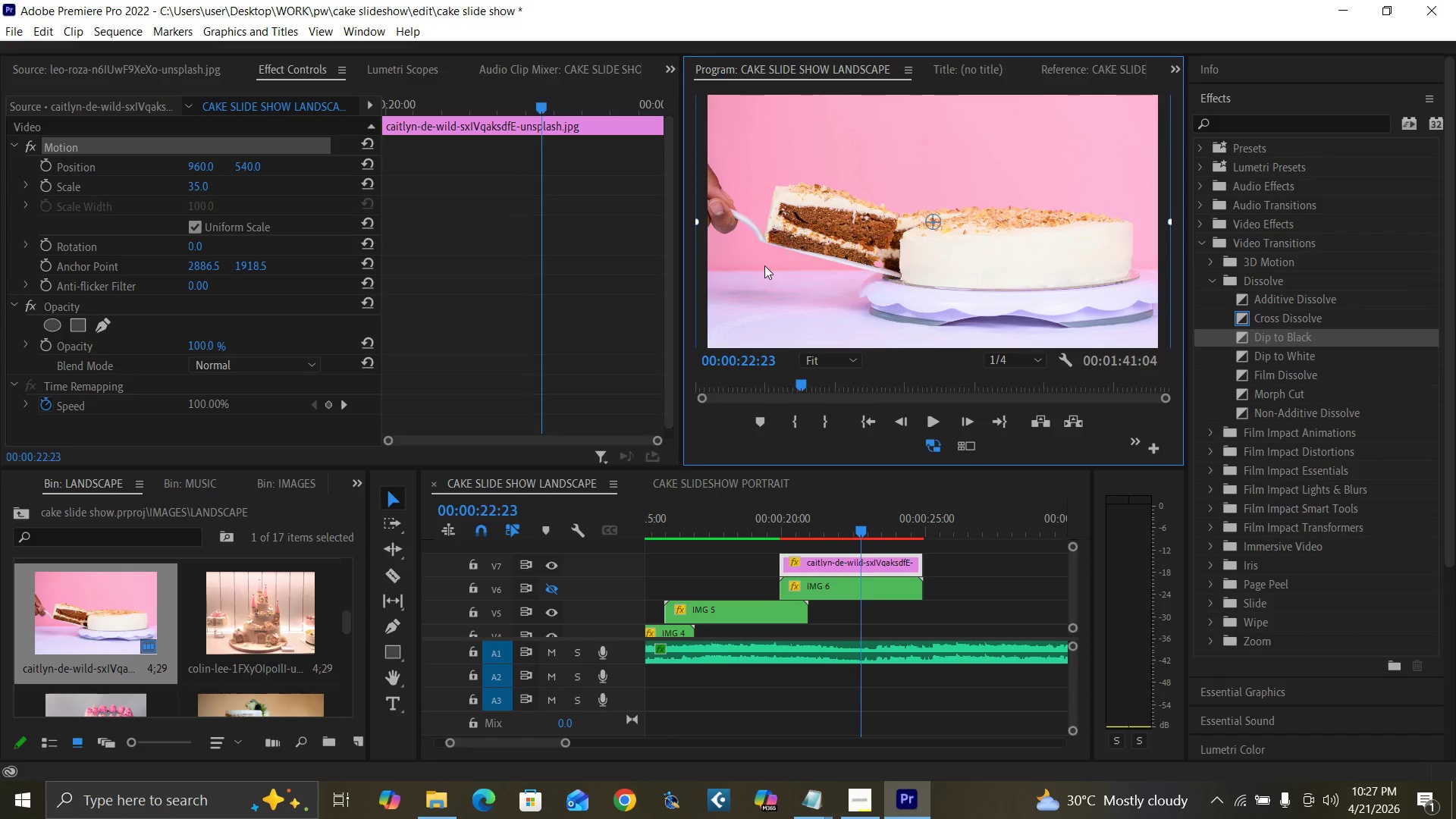 
left_click([774, 528])
 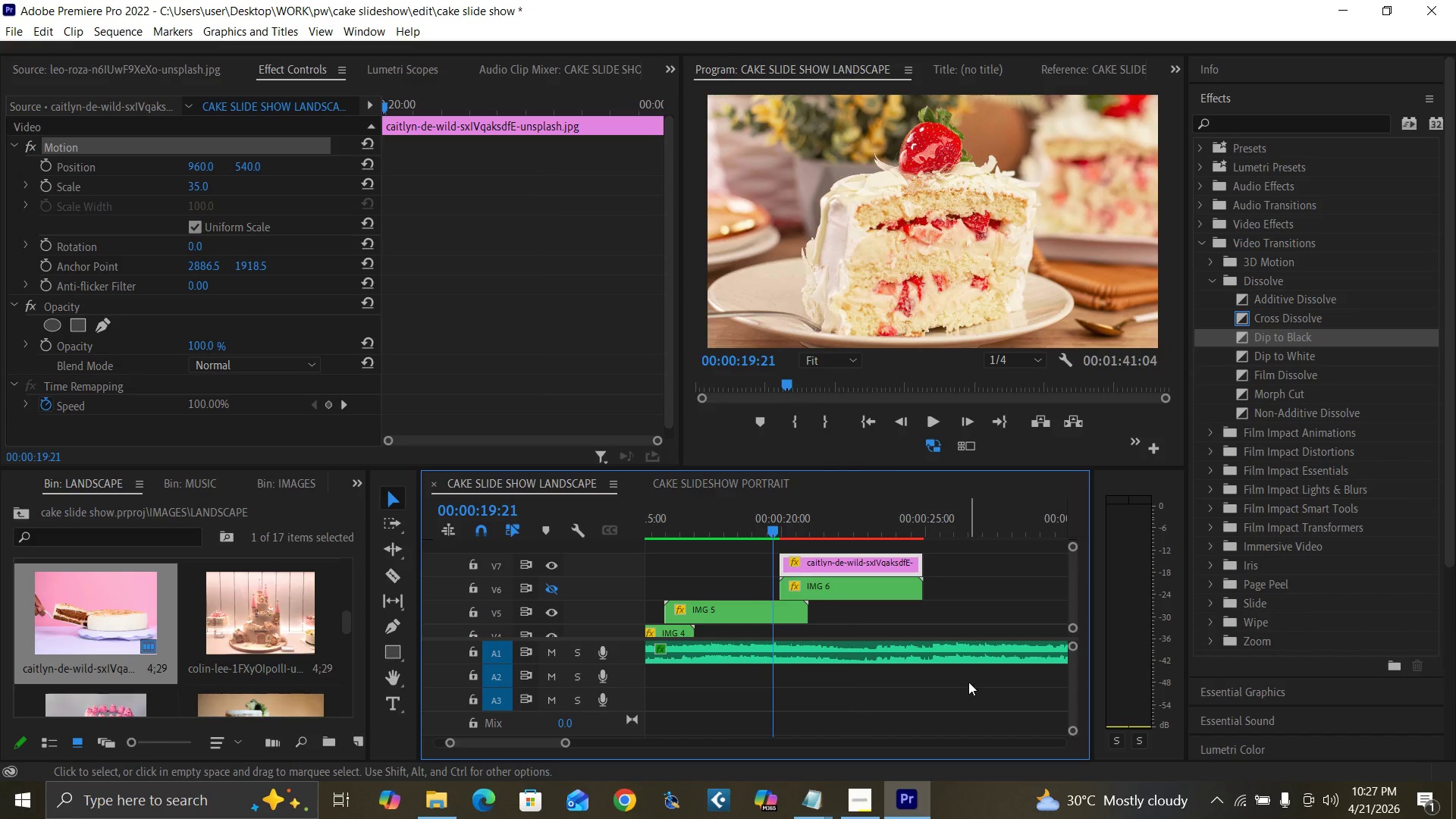 
wait(5.95)
 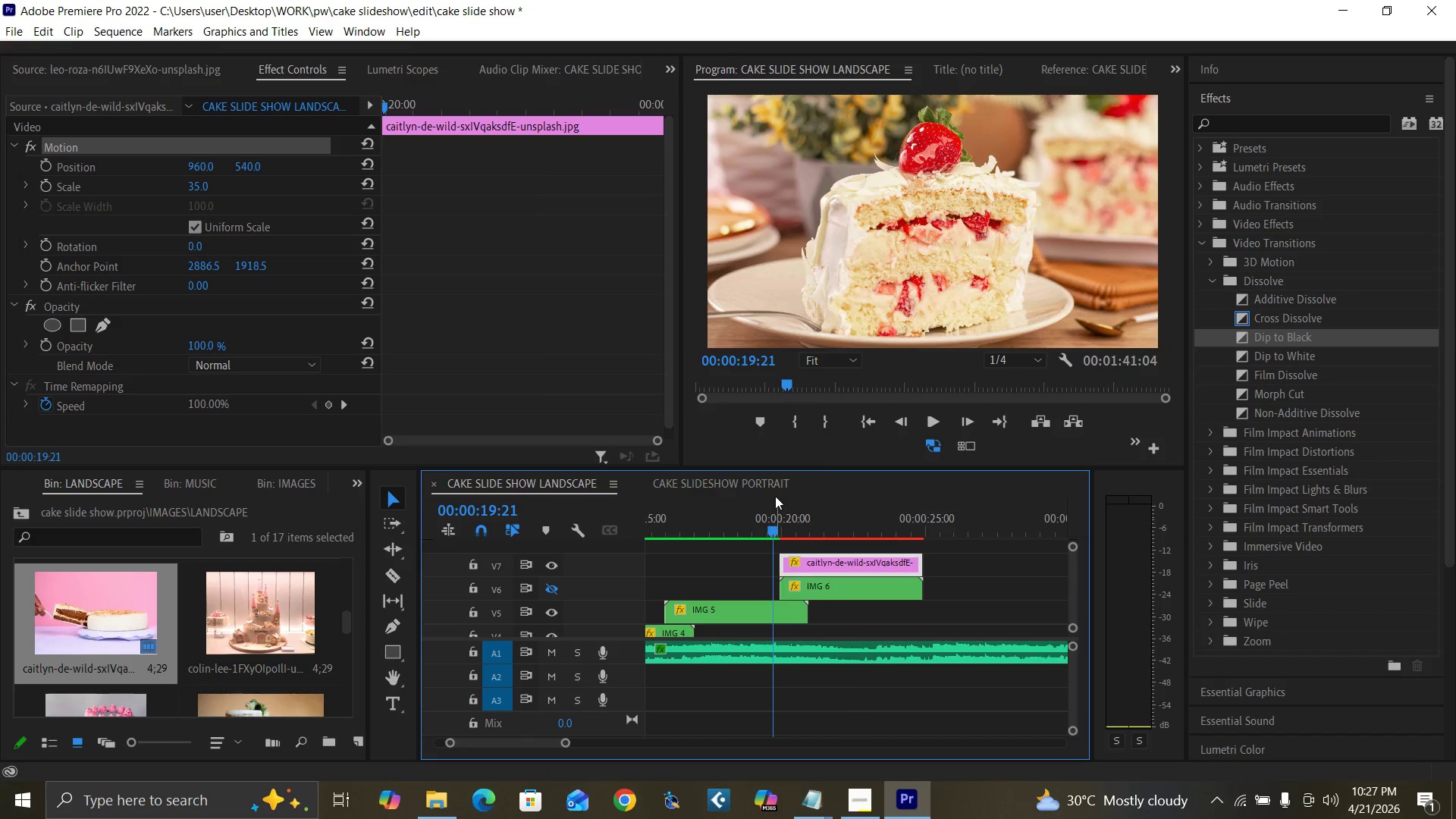 
key(Control+S)
 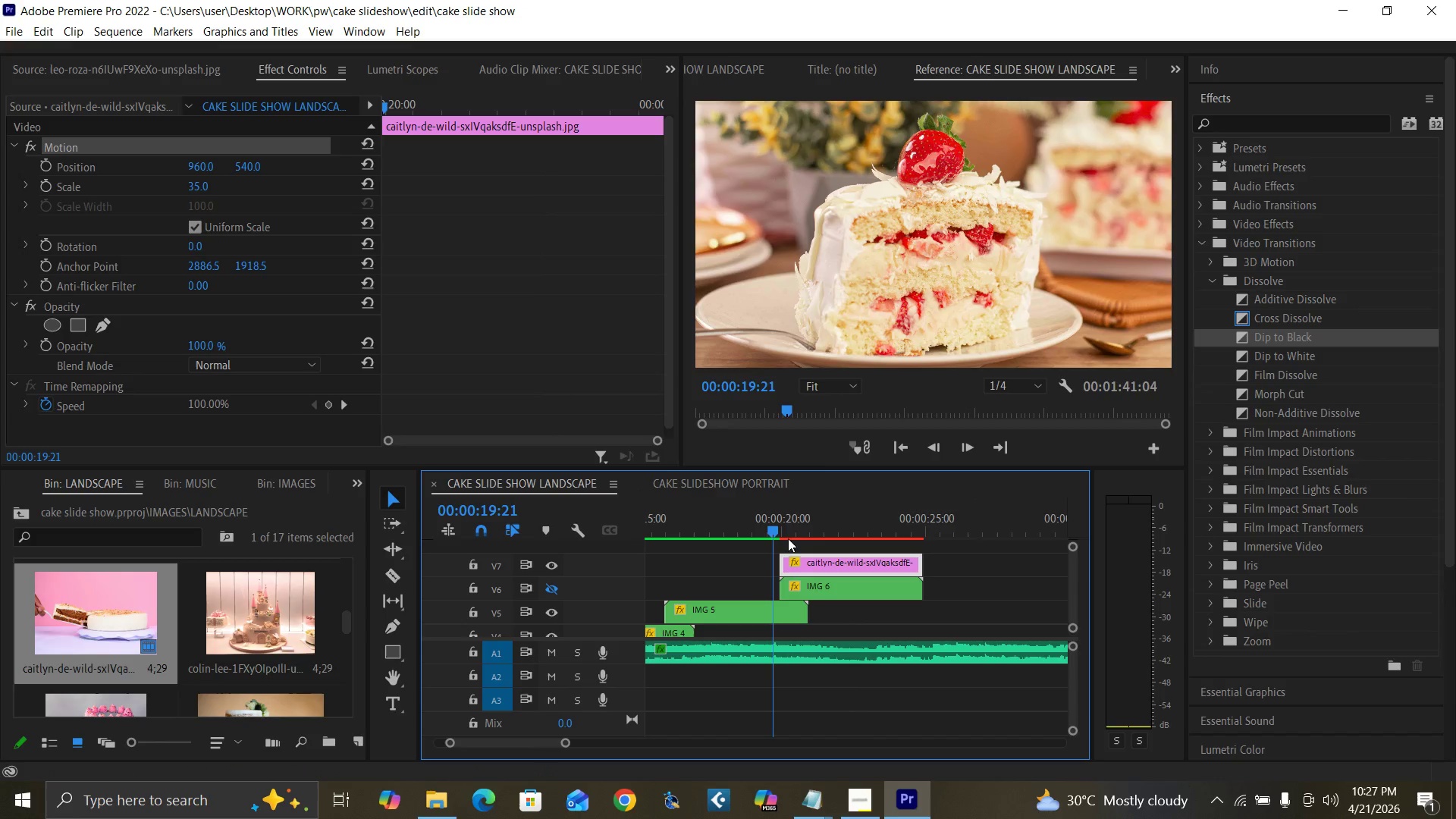 
left_click_drag(start_coordinate=[794, 527], to_coordinate=[826, 543])
 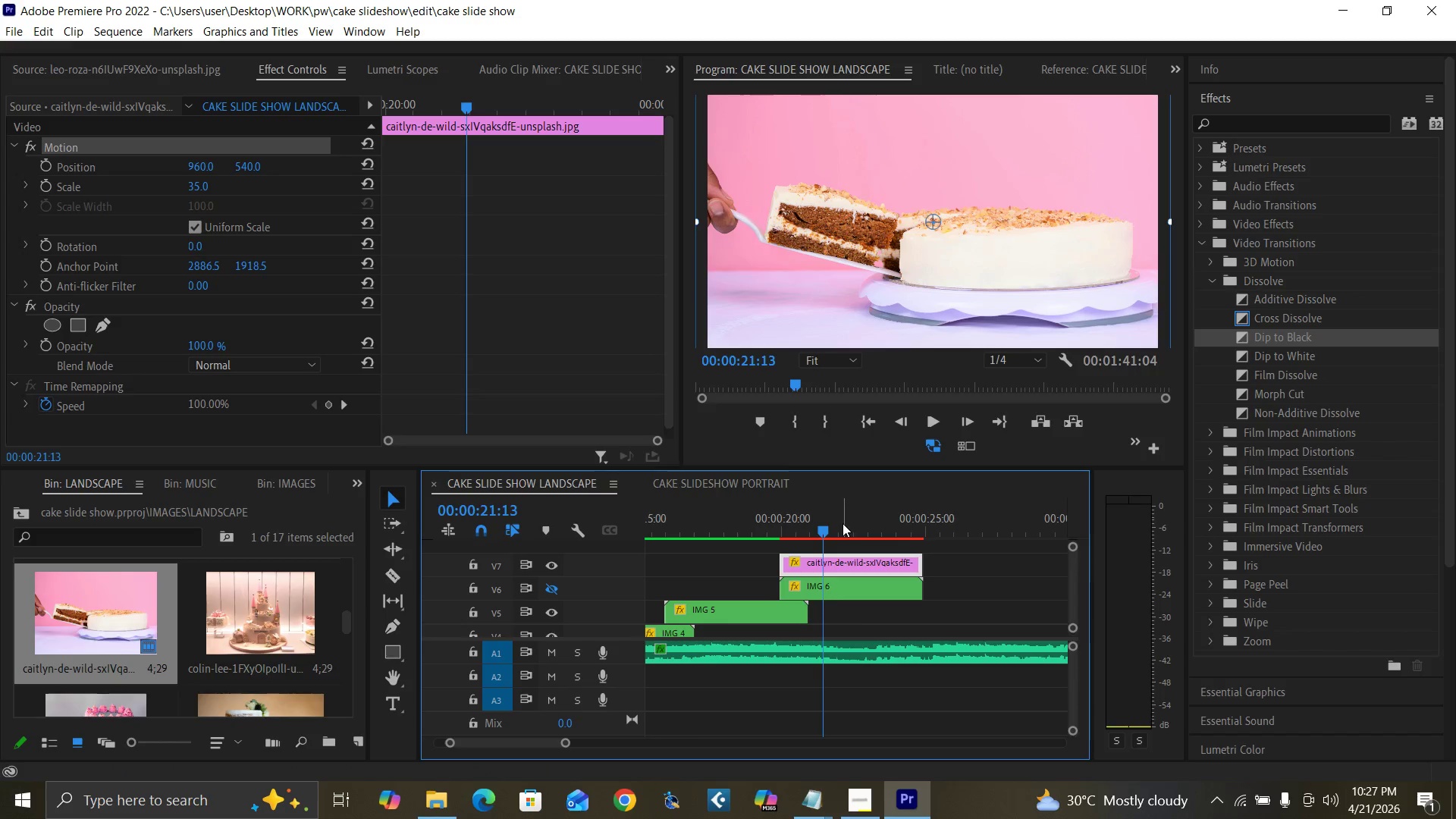 
left_click([843, 522])
 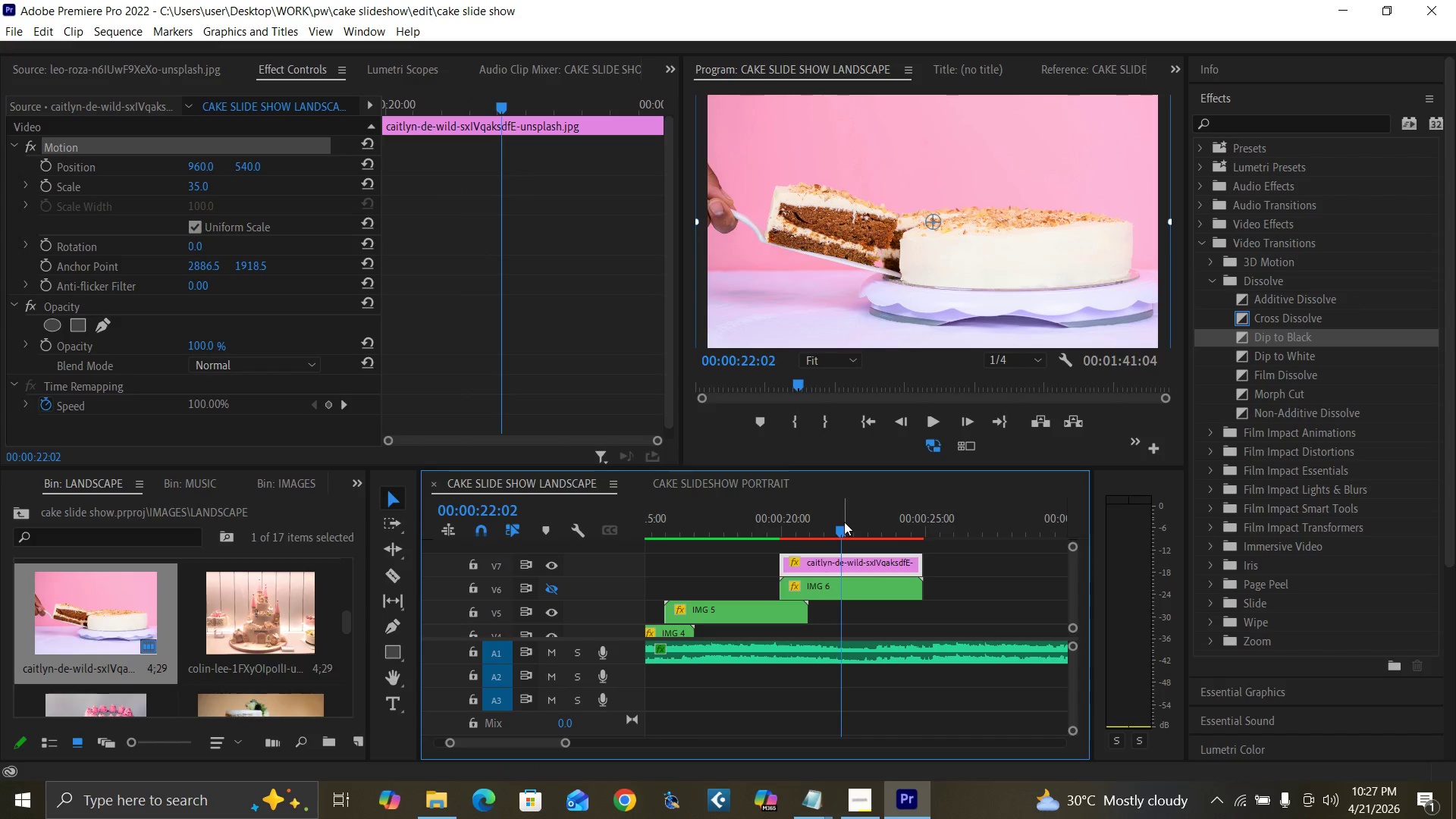 
key(Control+S)
 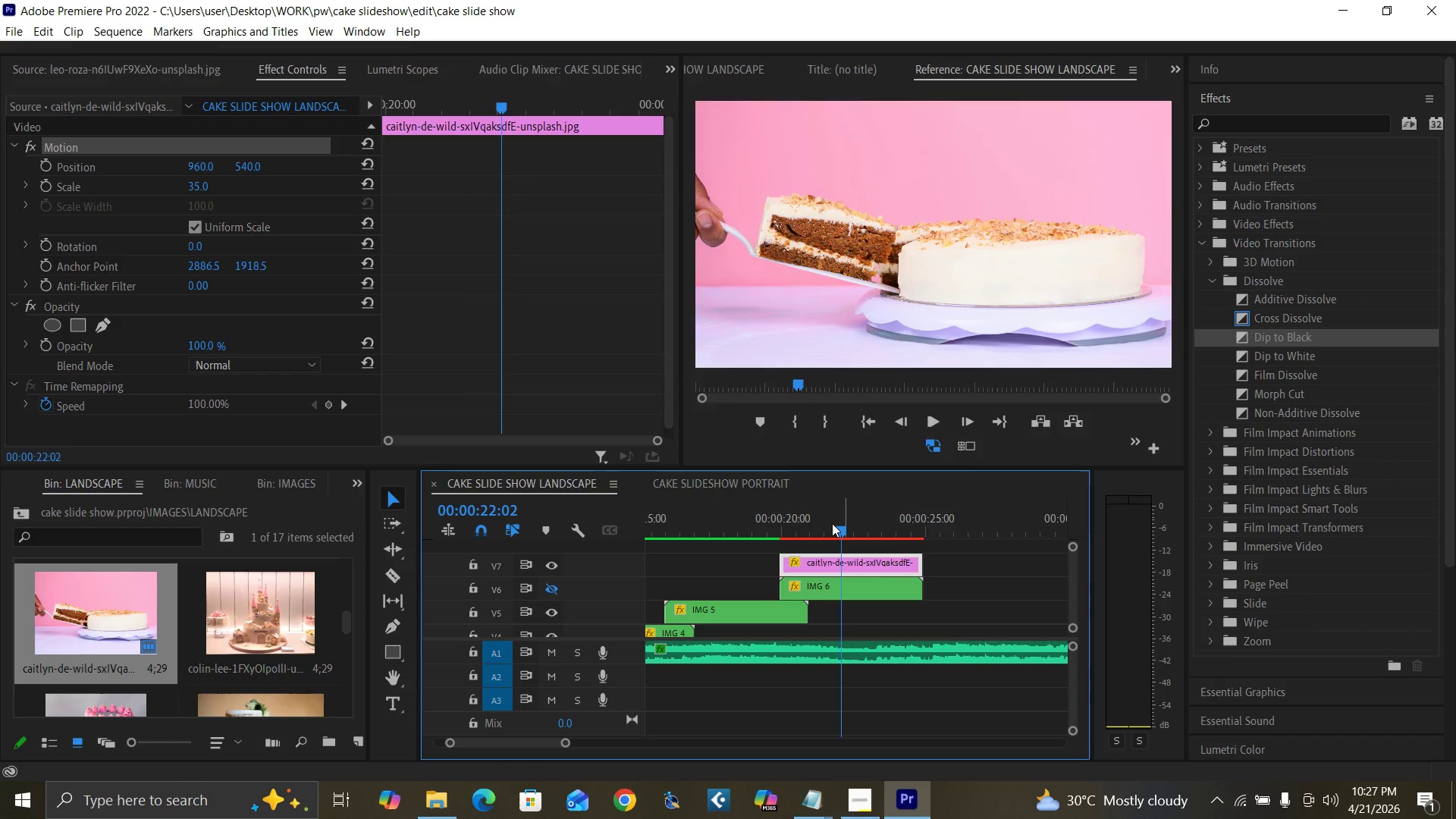 
left_click([832, 523])
 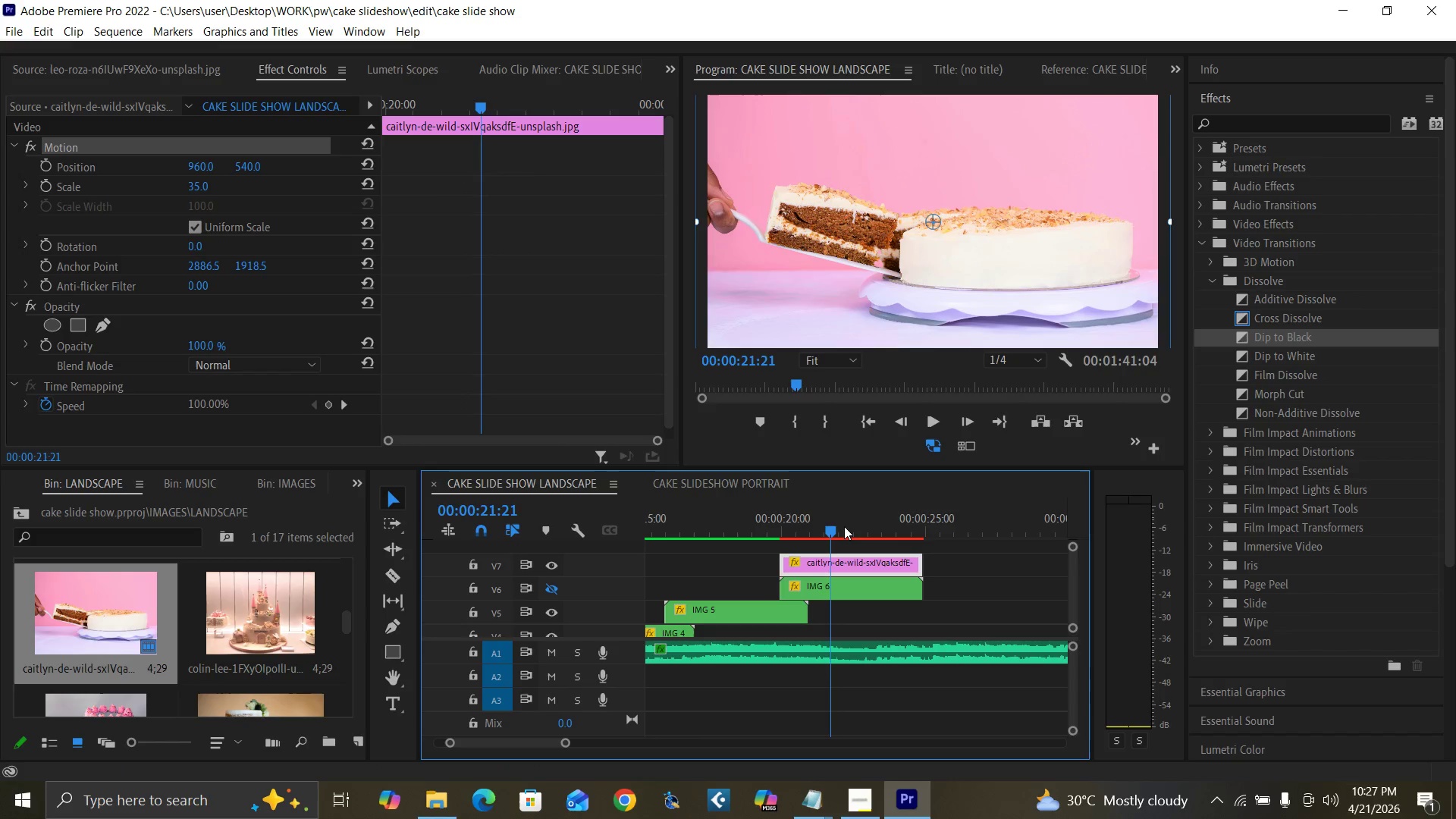 
left_click([846, 526])
 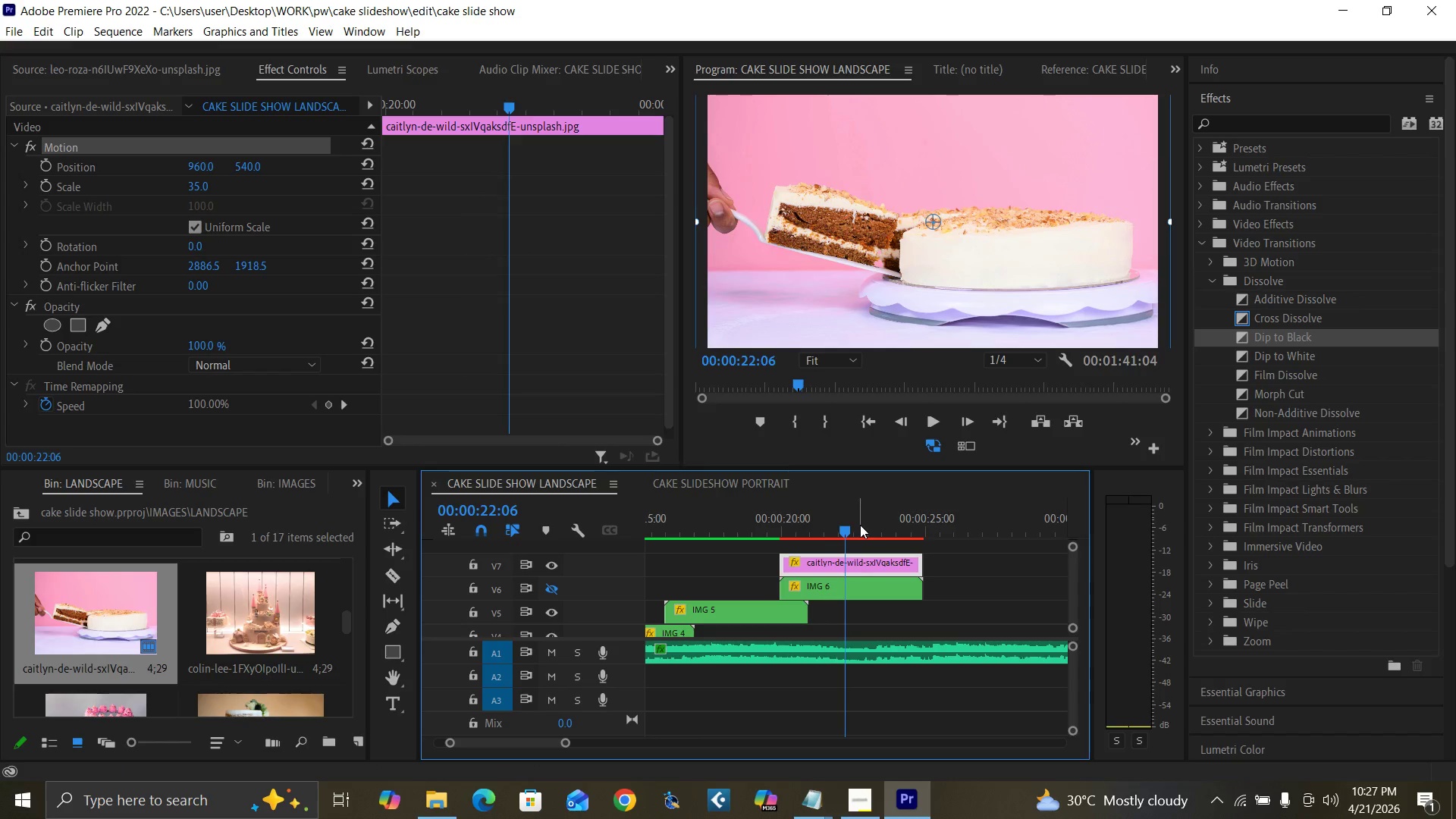 
left_click([860, 525])
 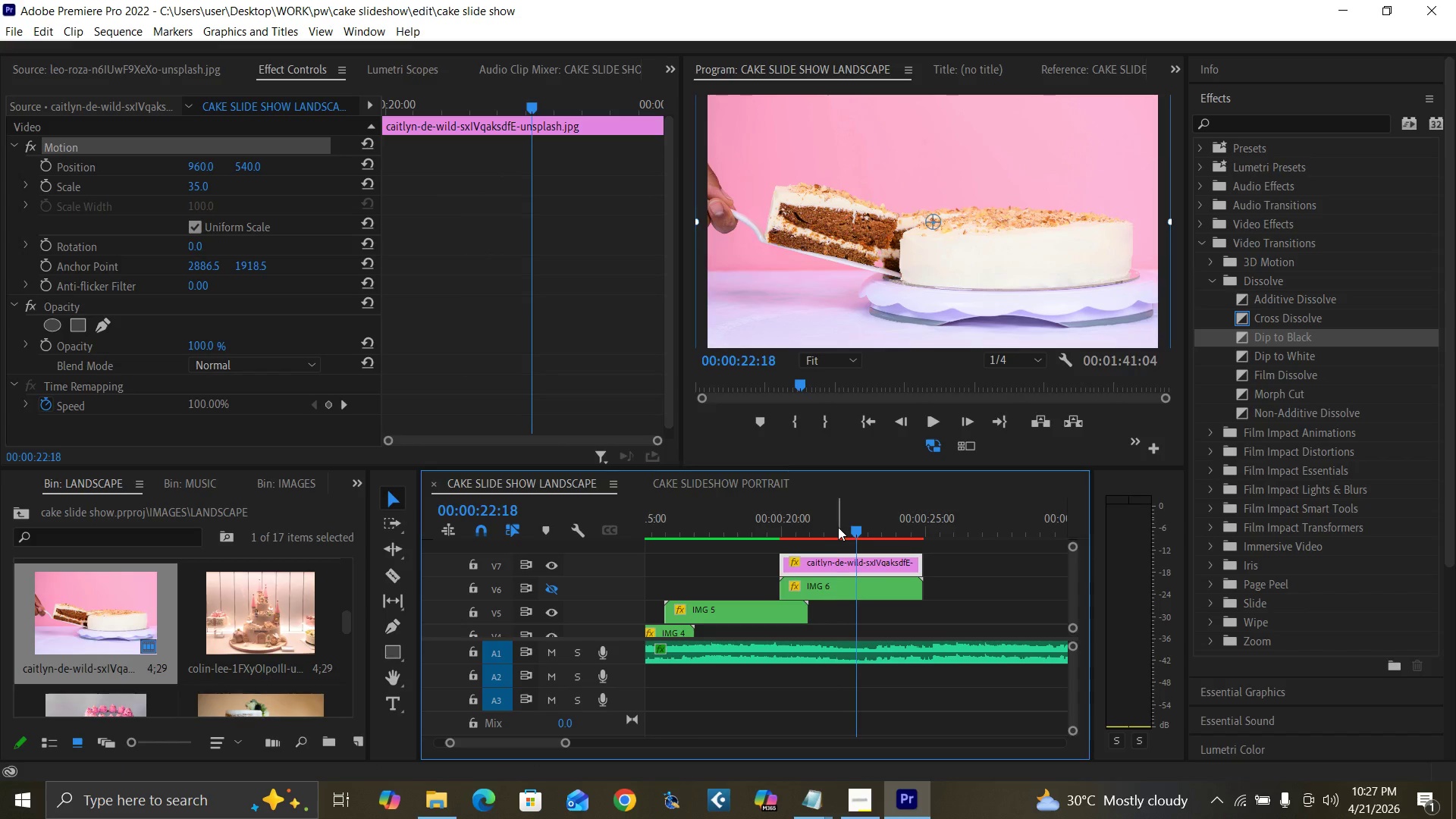 
left_click([838, 527])
 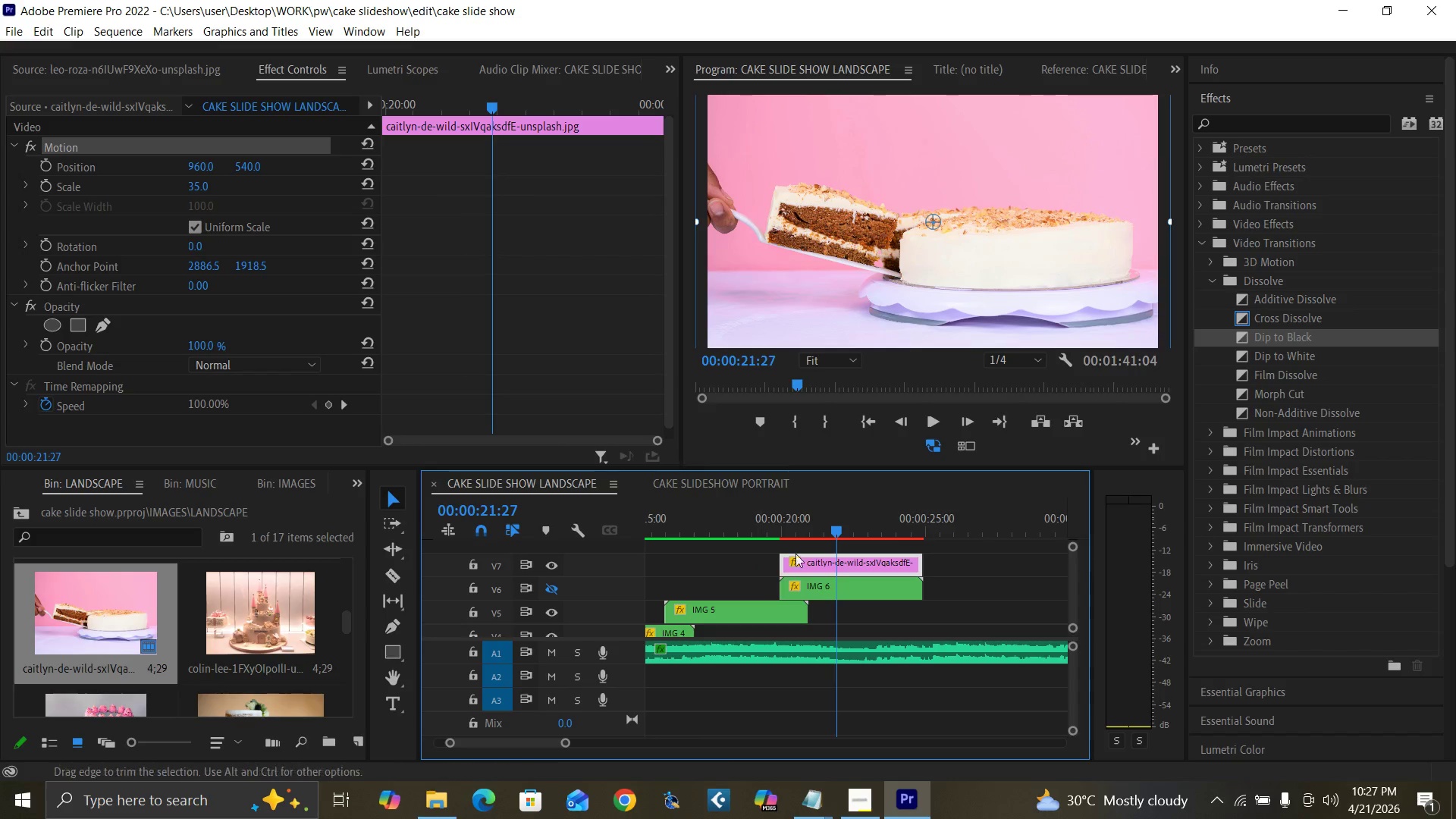 
right_click([851, 566])
 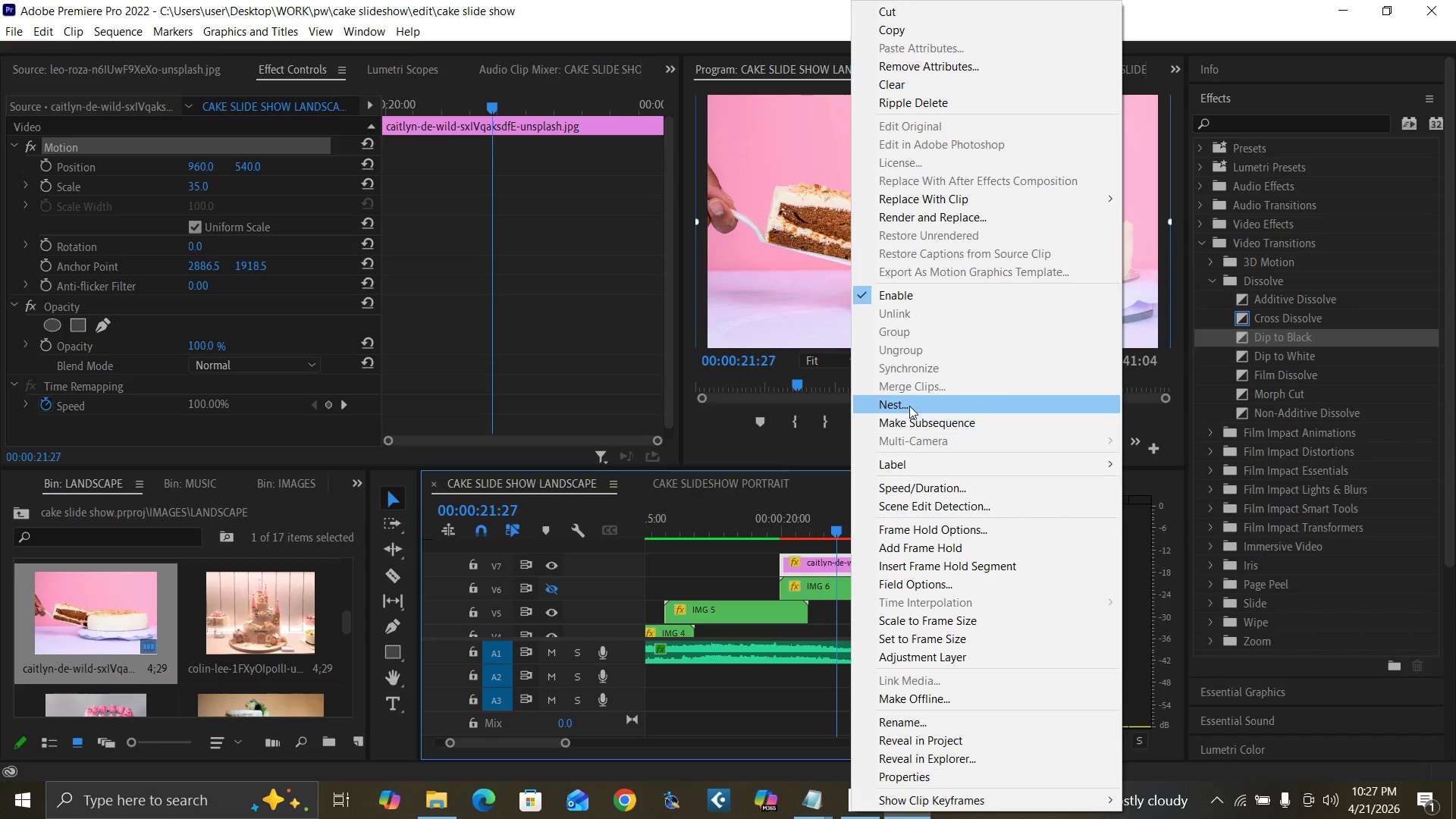 
left_click([910, 403])
 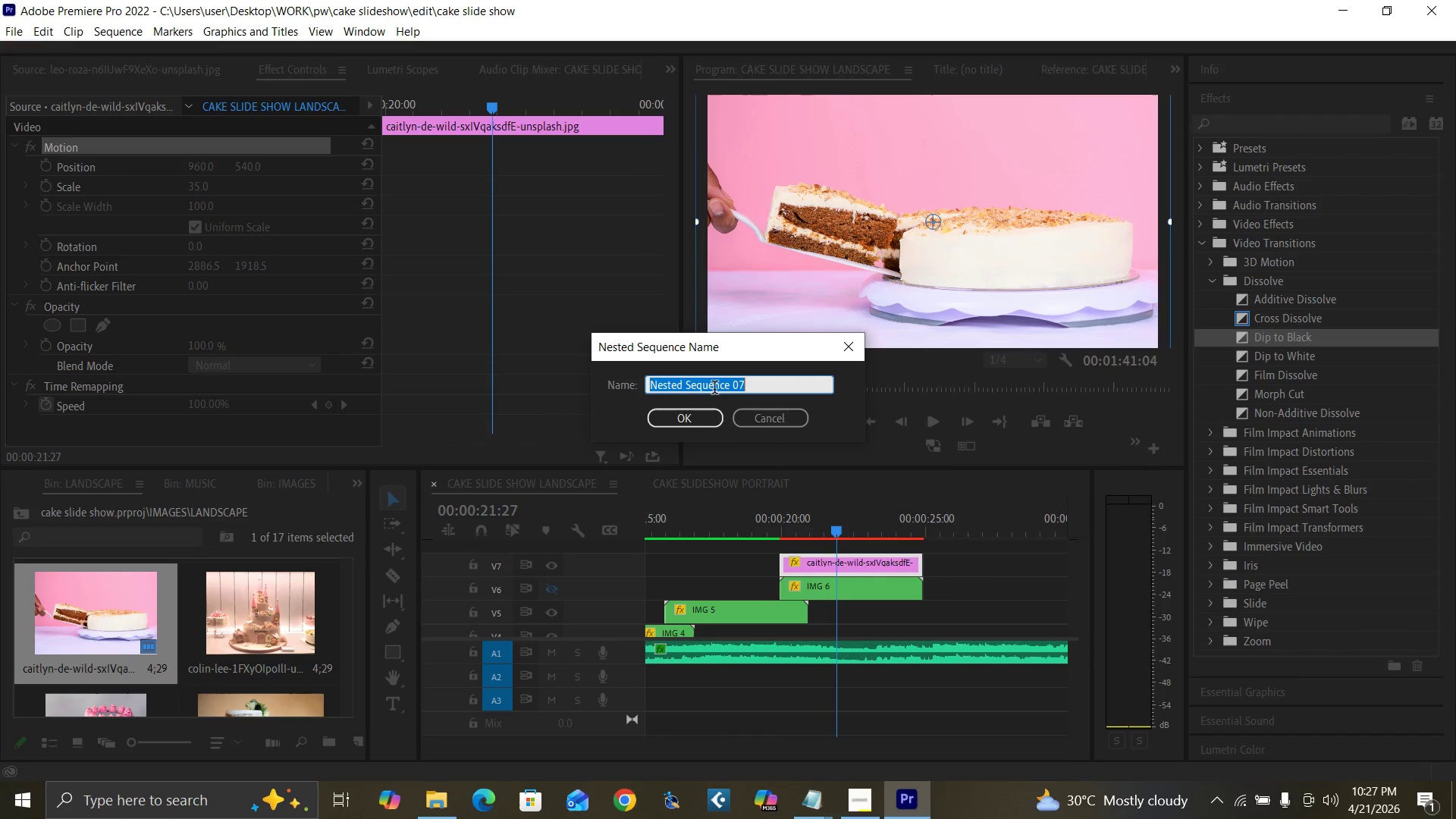 
type(img)
 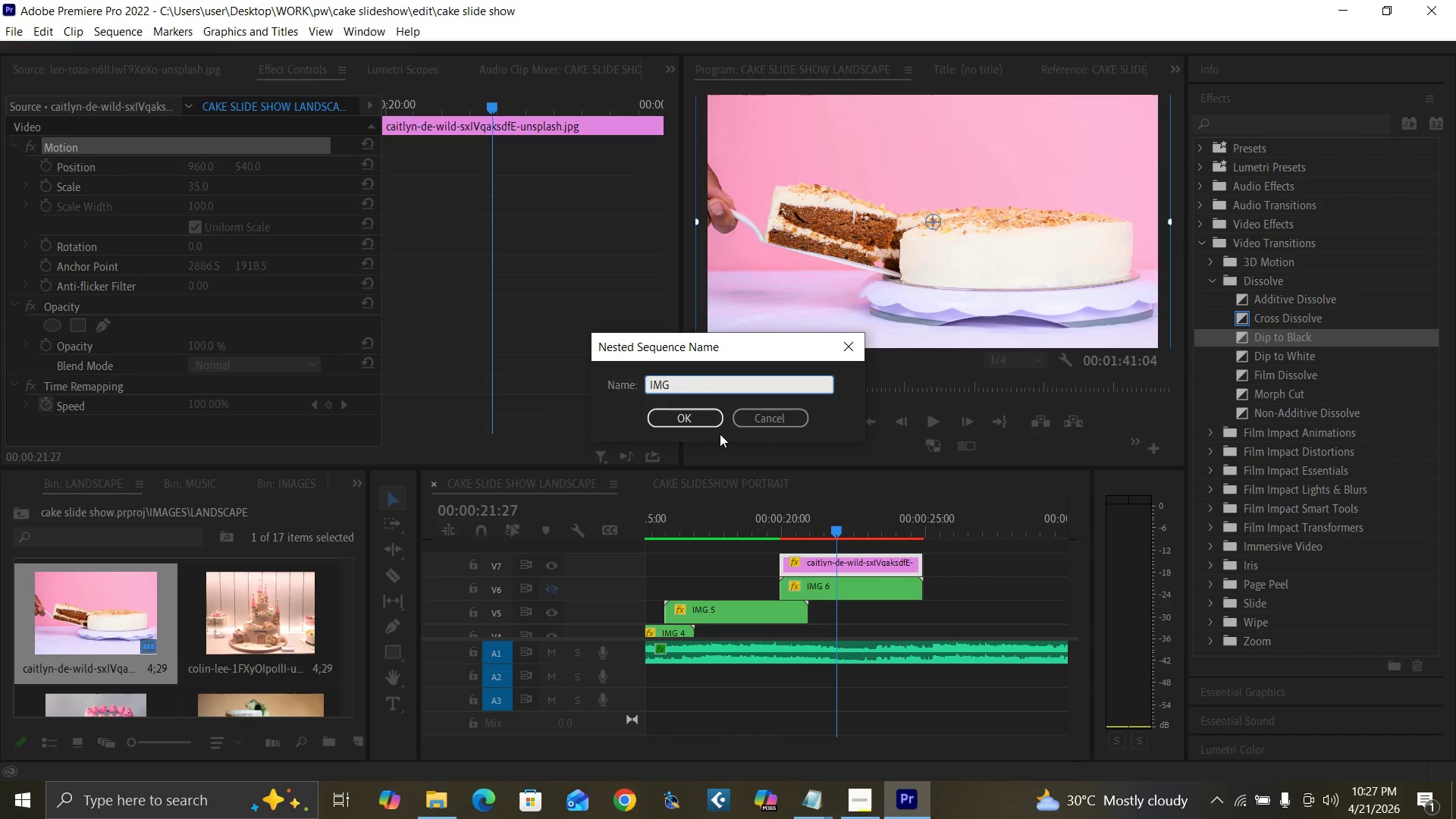 
key(Space)
 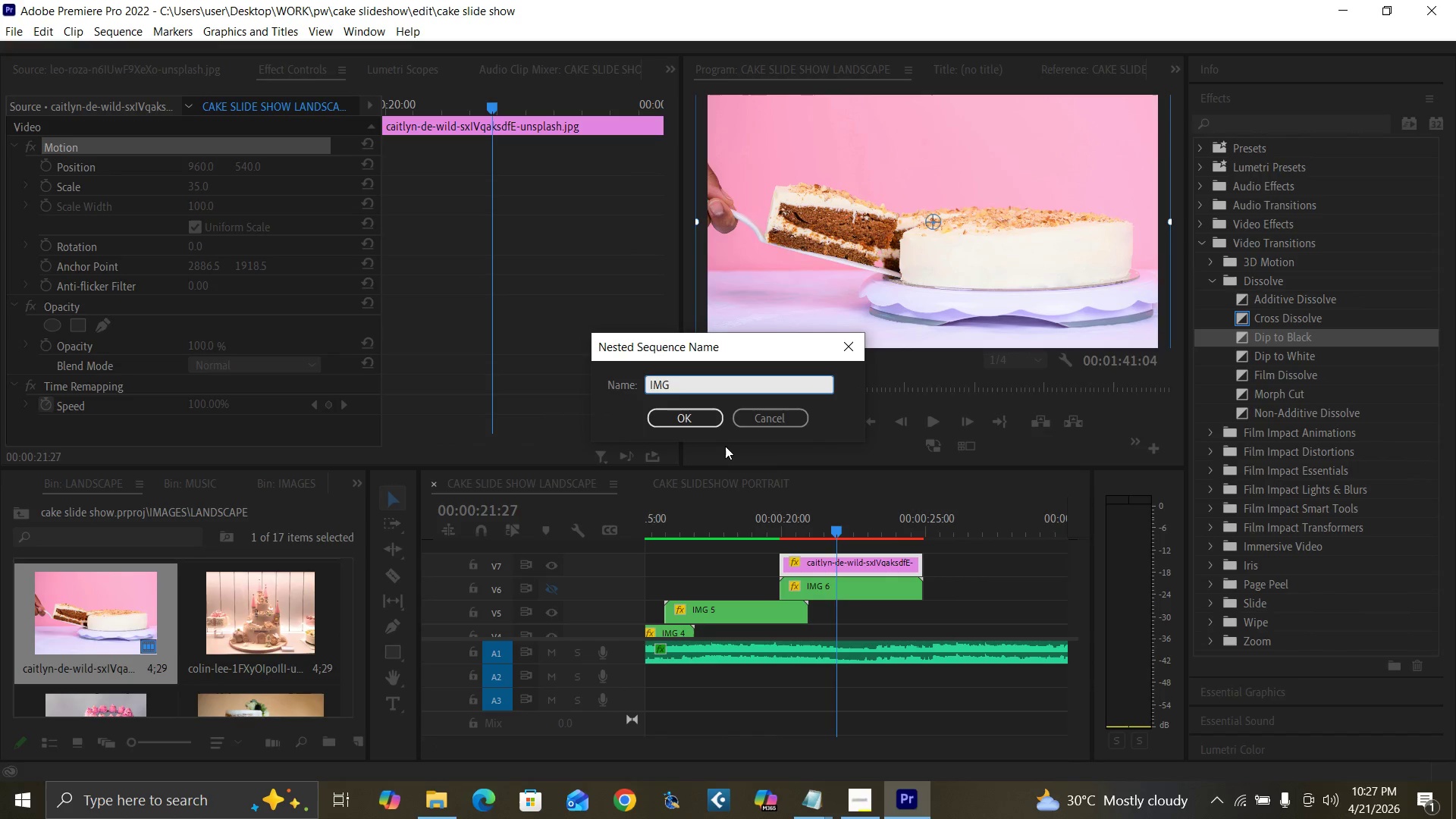 
key(7)
 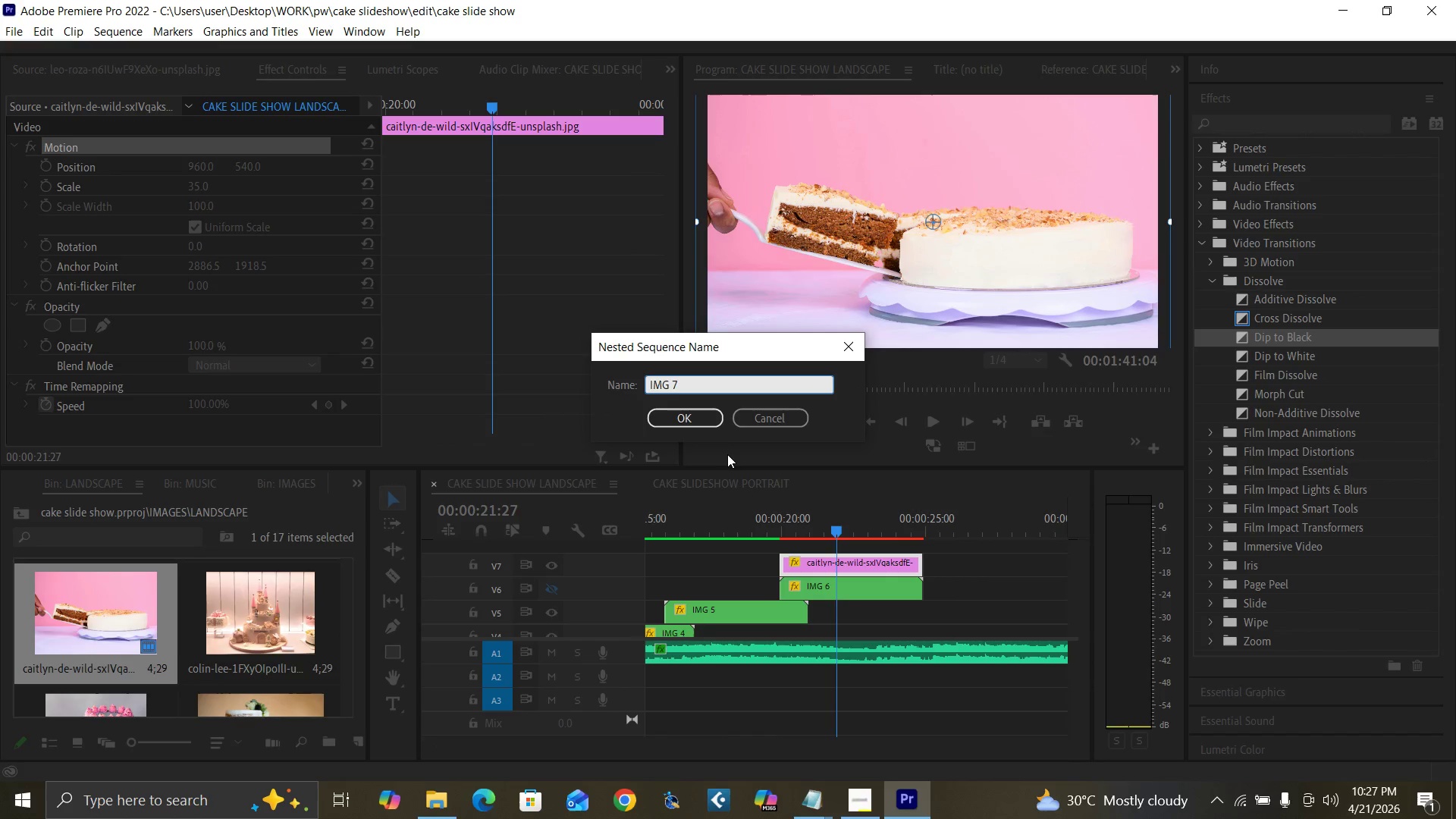 
key(Enter)
 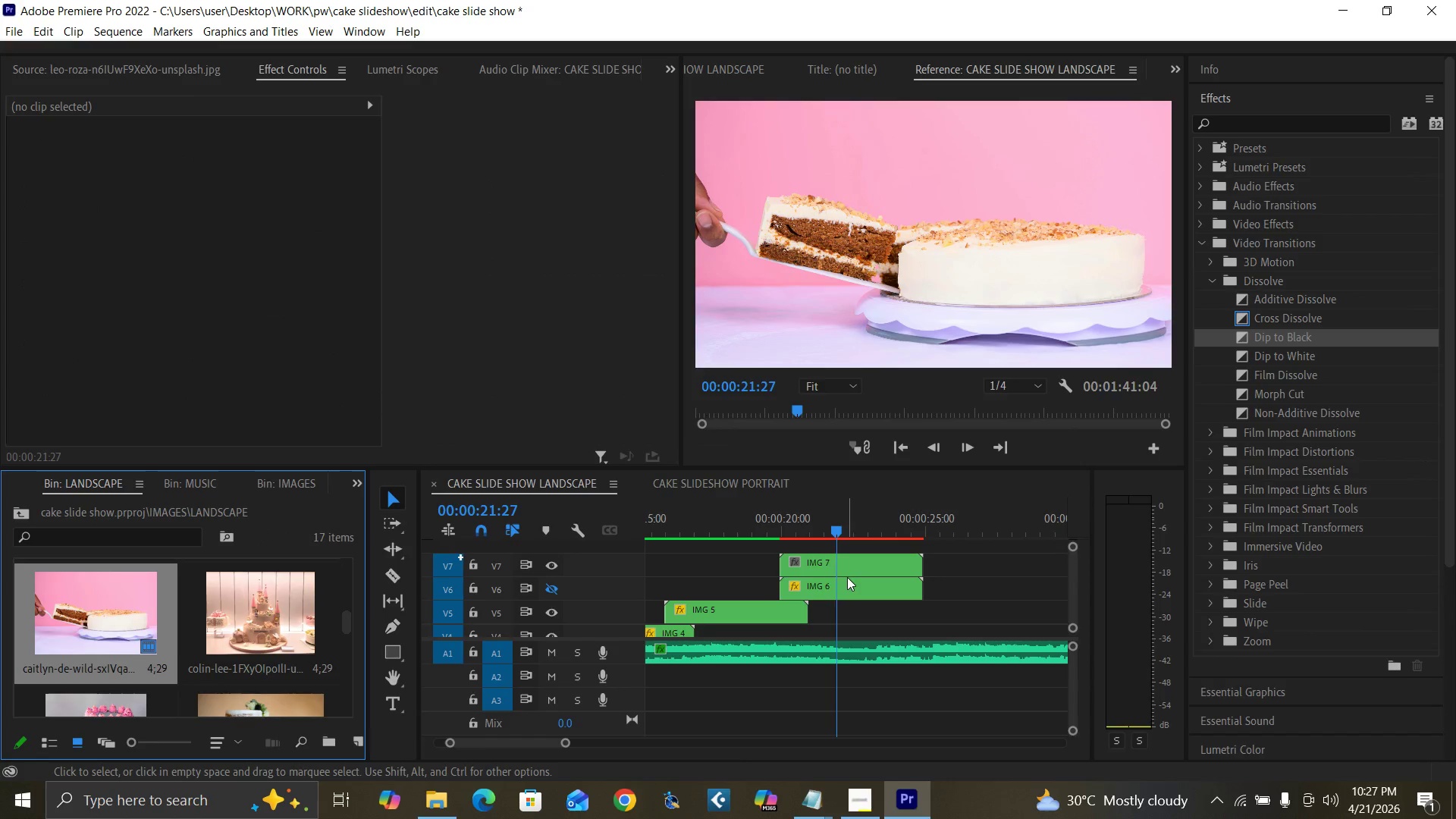 
left_click([850, 563])
 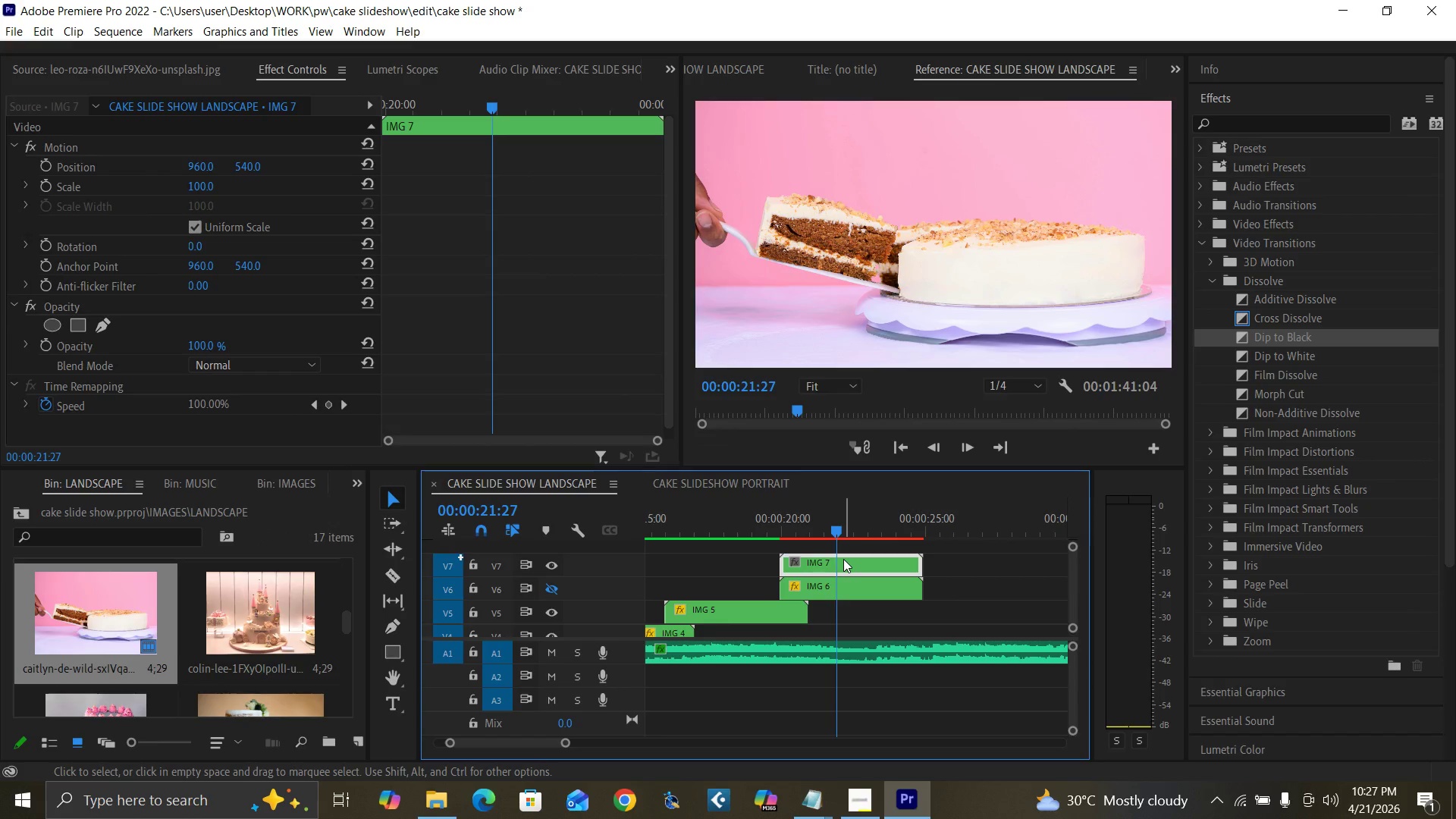 
key(Control+S)
 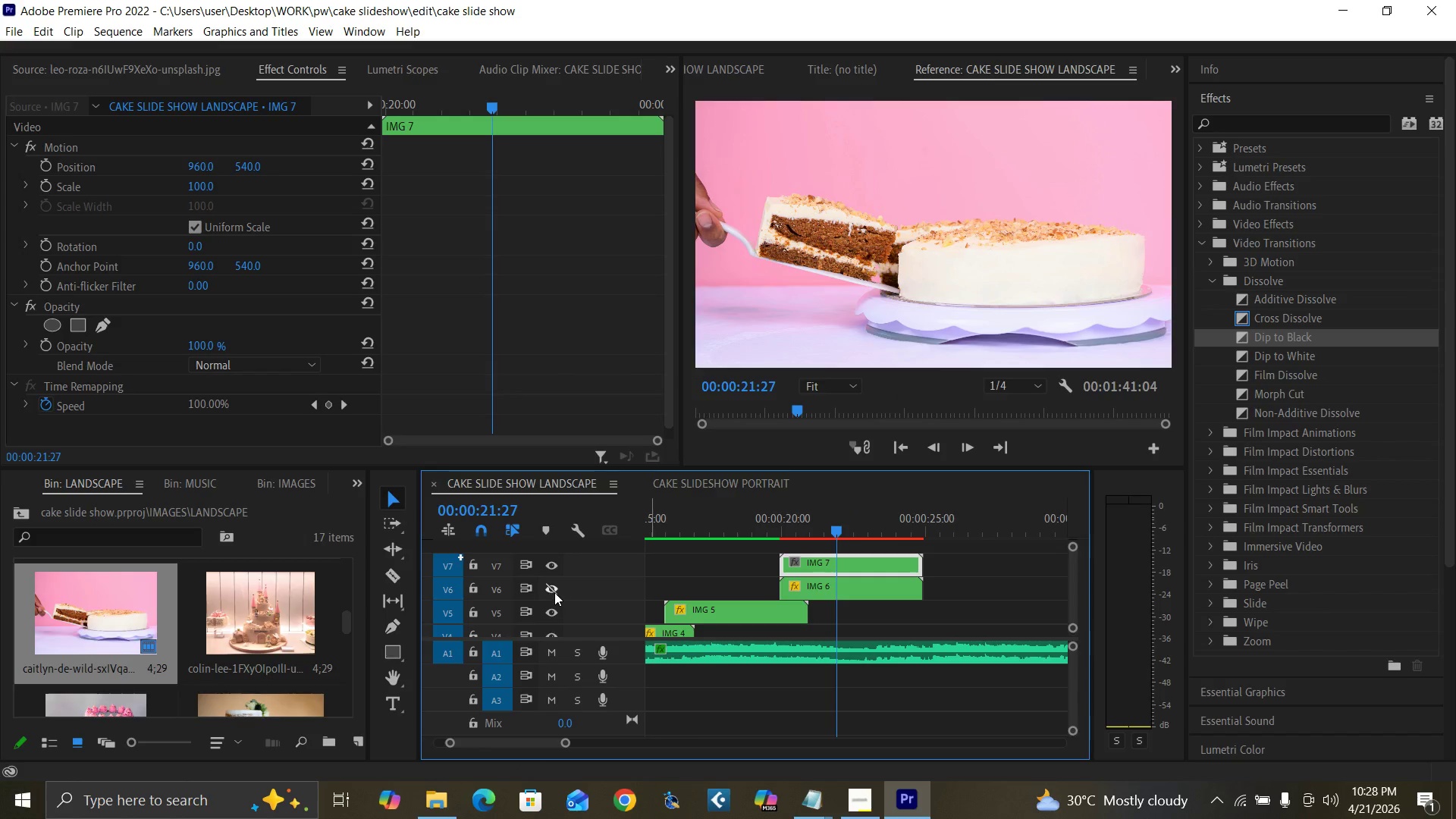 
wait(5.06)
 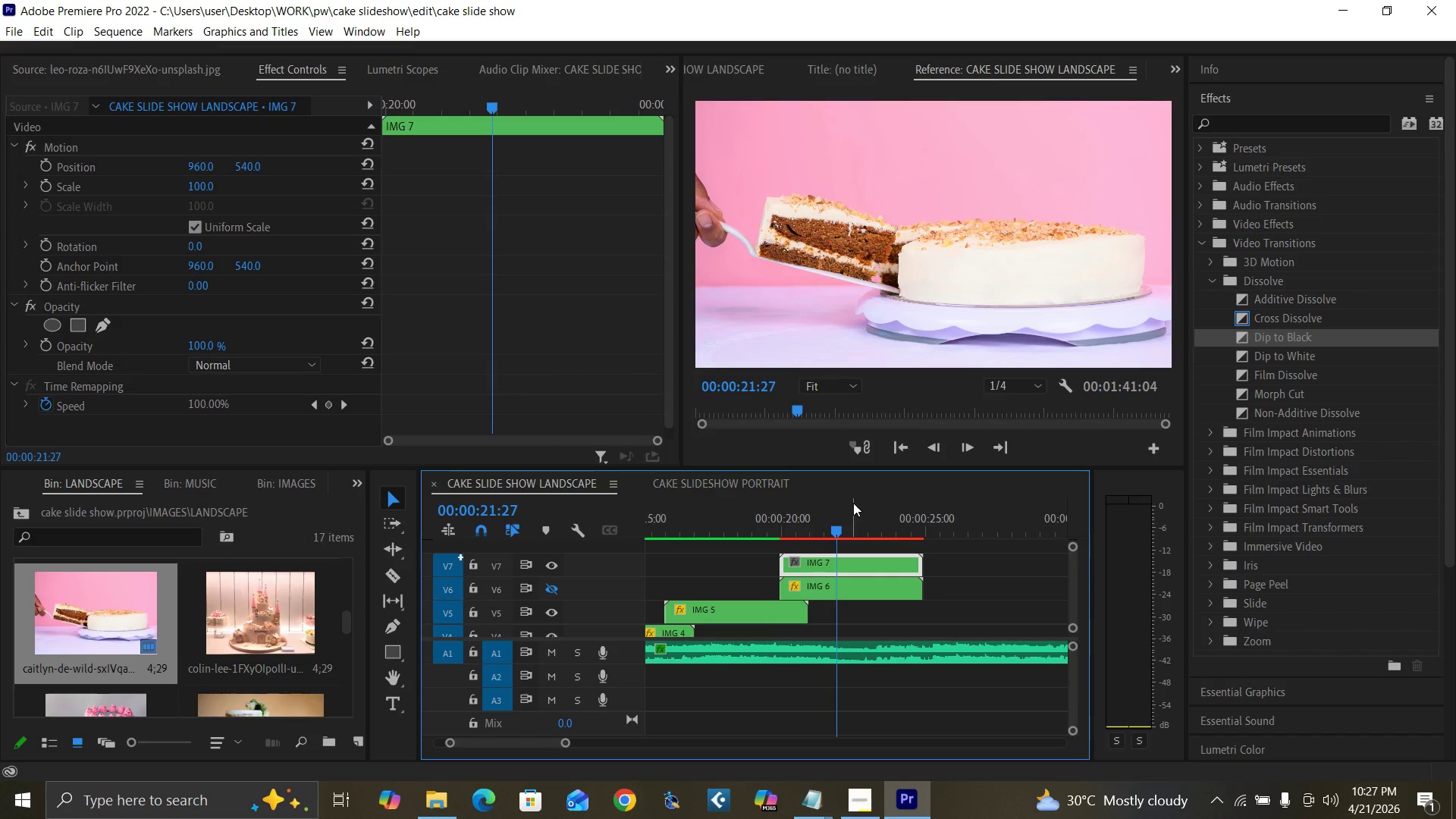 
key(Control+S)
 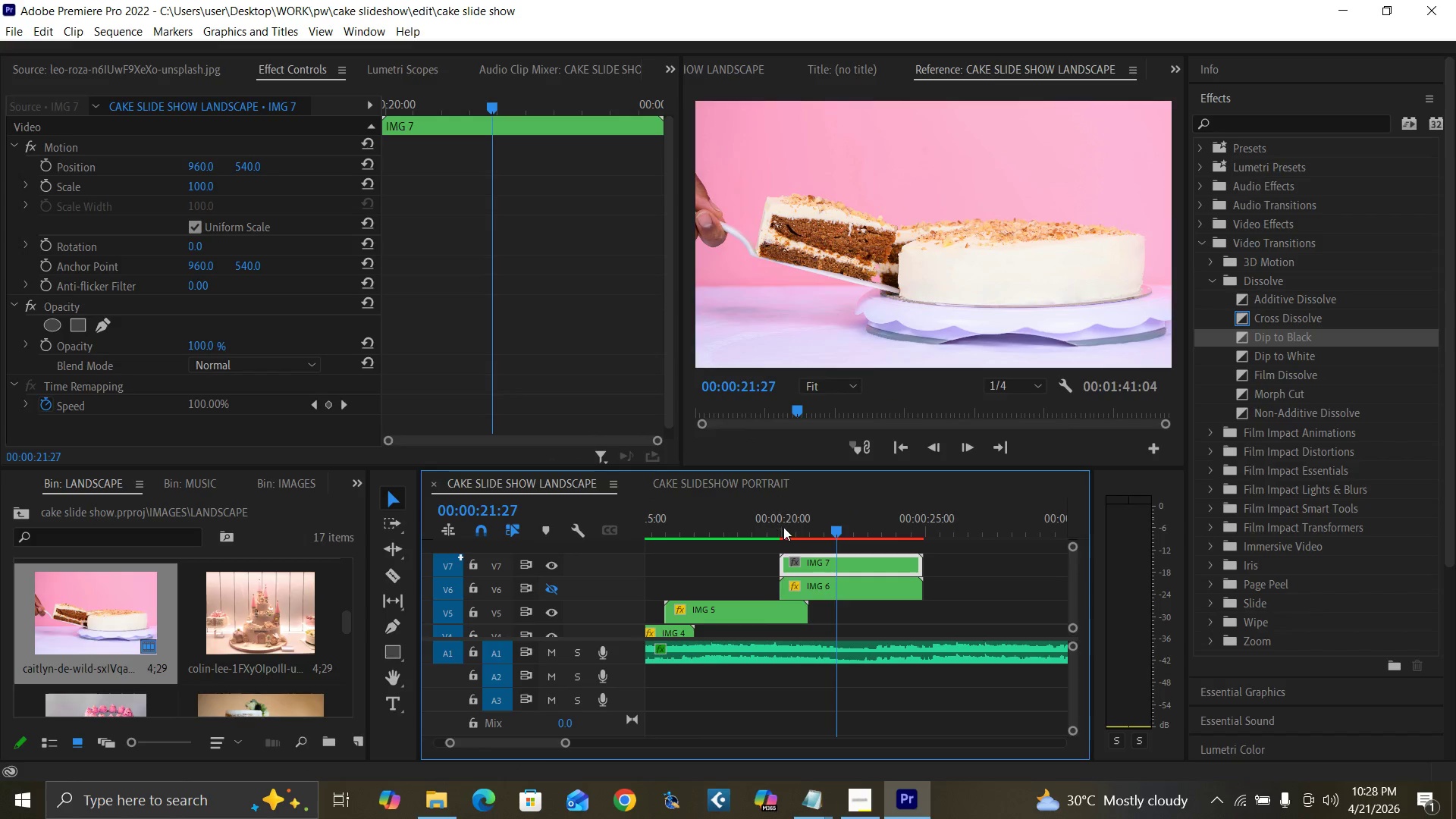 
left_click([784, 529])
 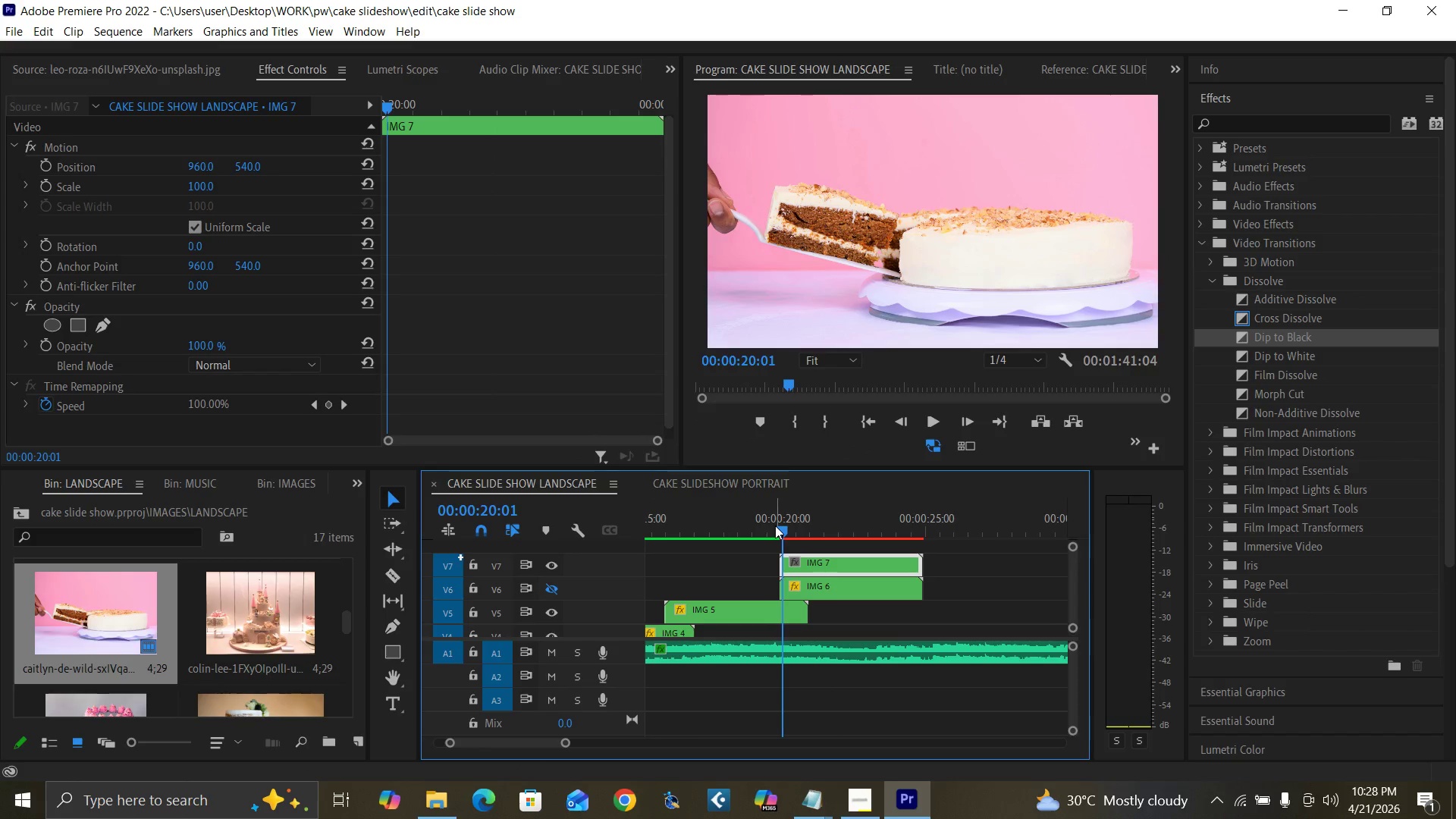 
key(Equal)
 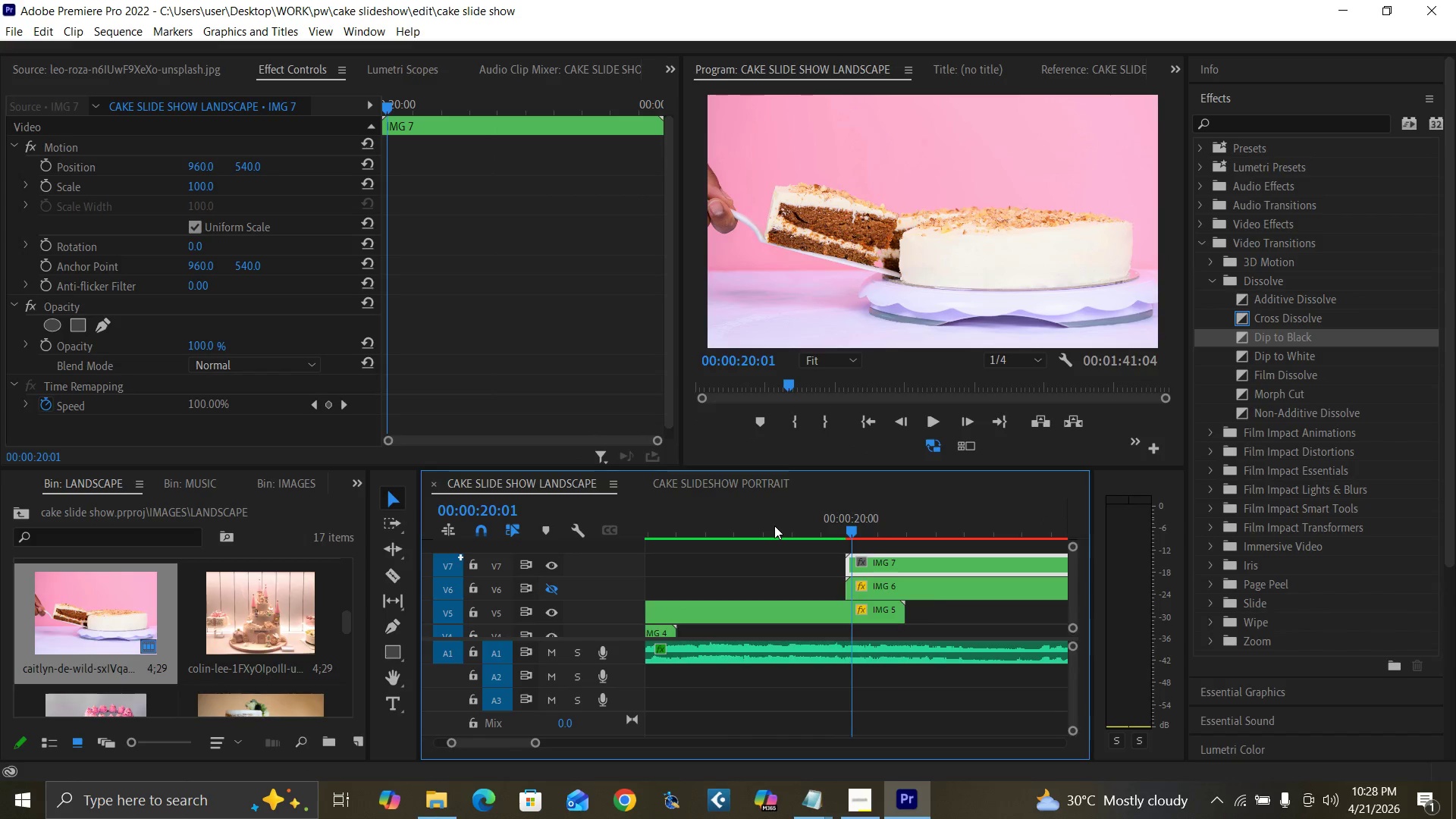 
key(Equal)
 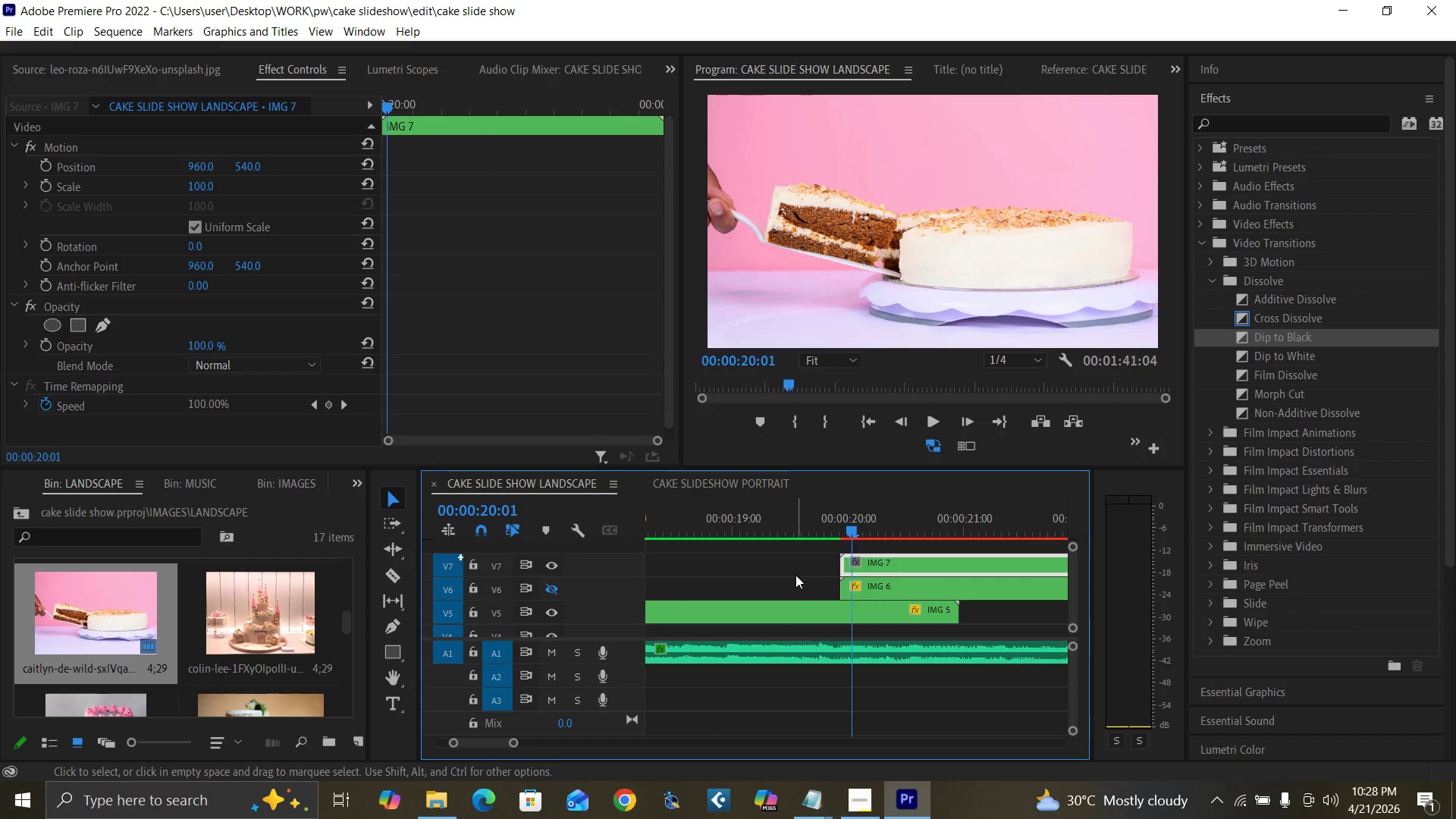 
key(ArrowLeft)
 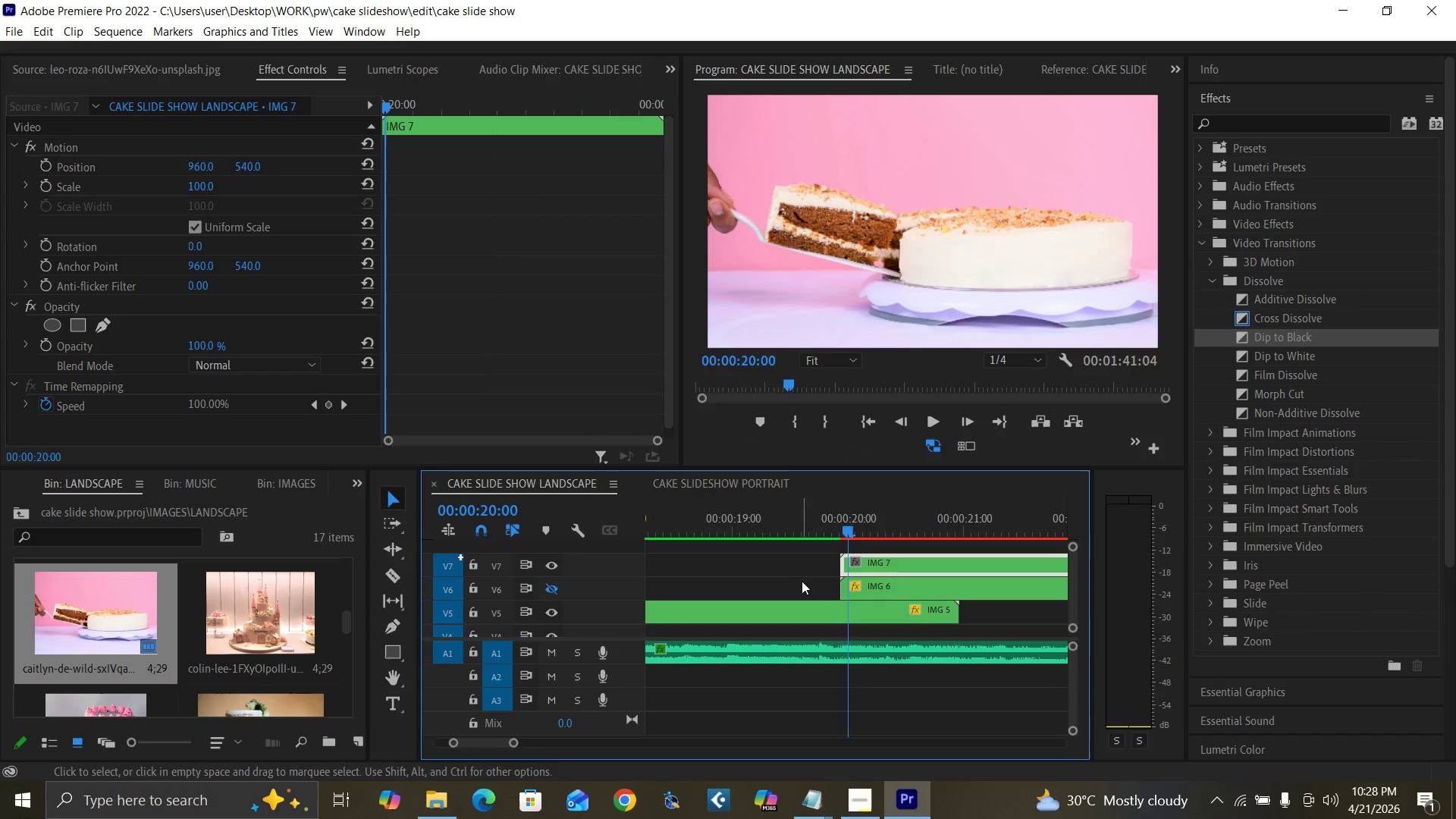 
key(ArrowLeft)
 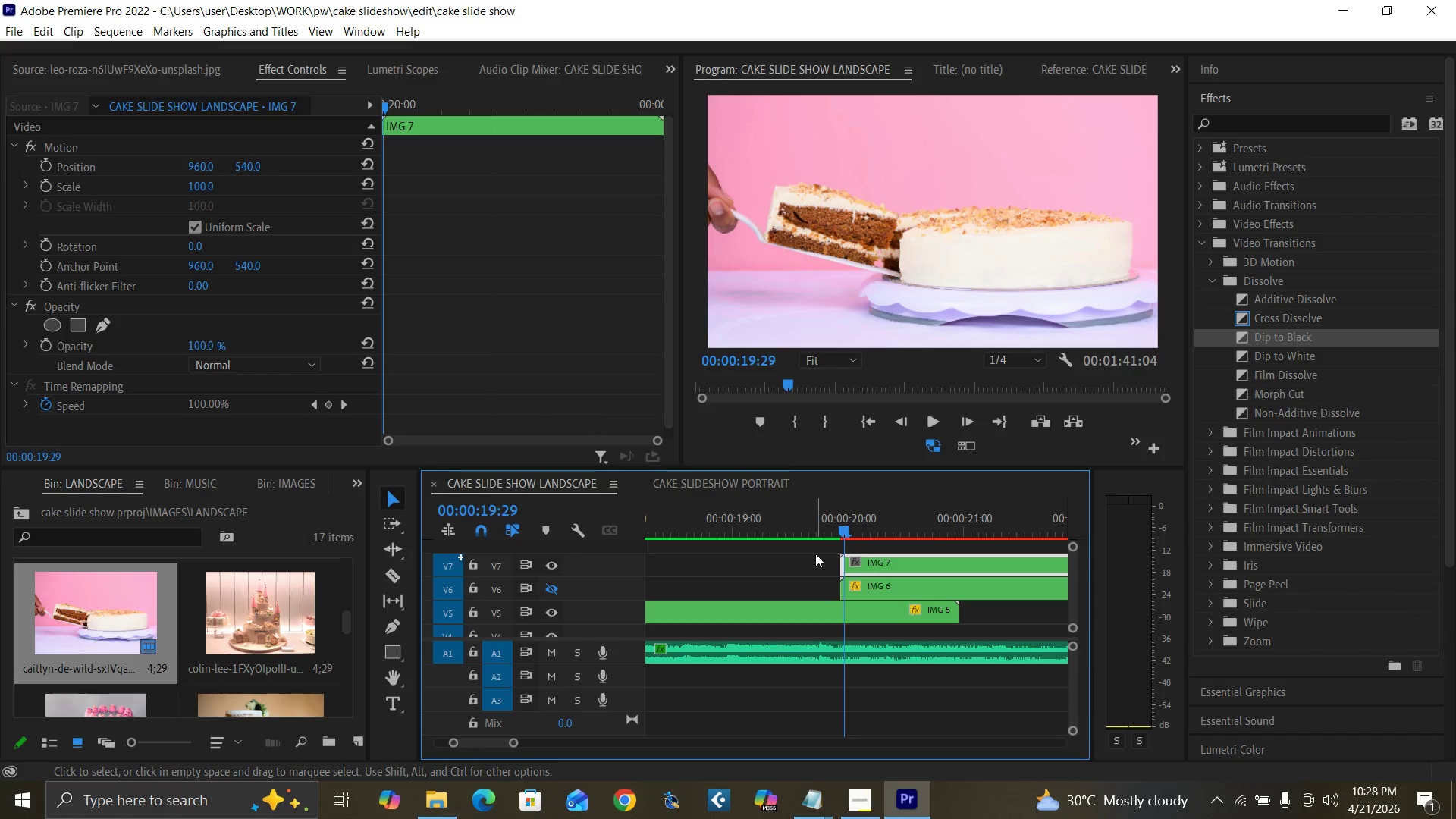 
key(ArrowLeft)
 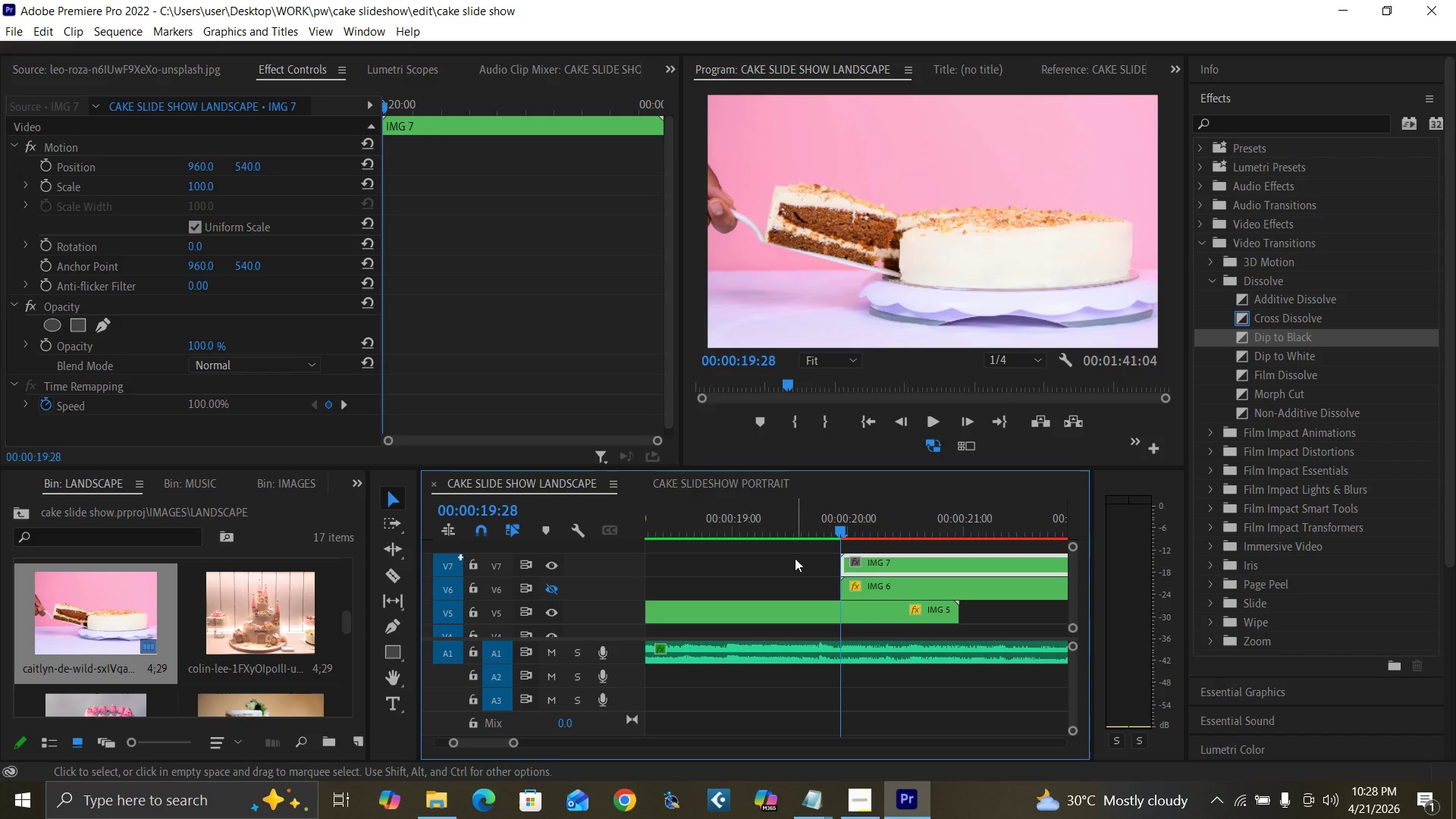 
key(ArrowLeft)
 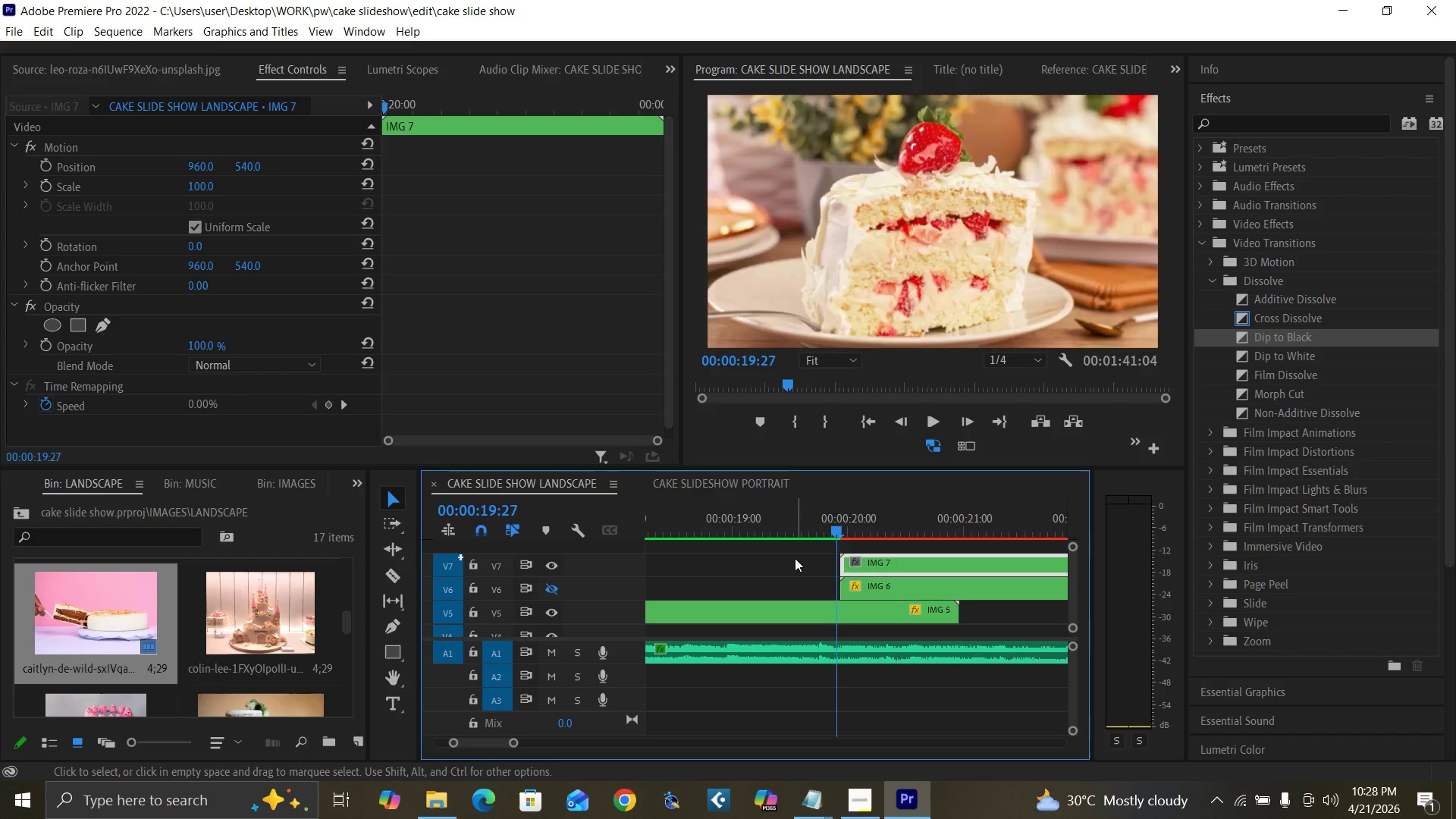 
key(ArrowRight)
 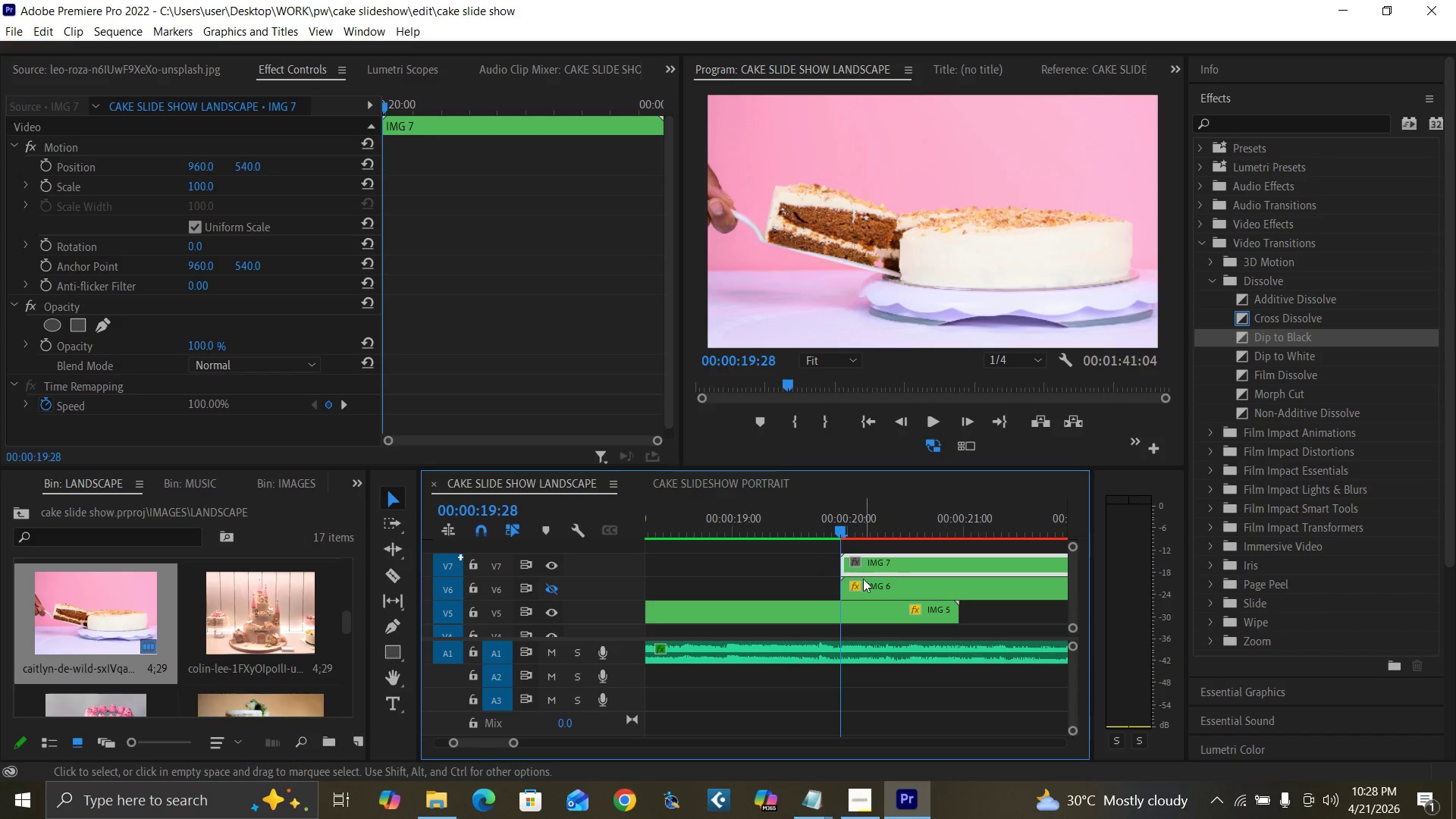 
left_click([868, 586])
 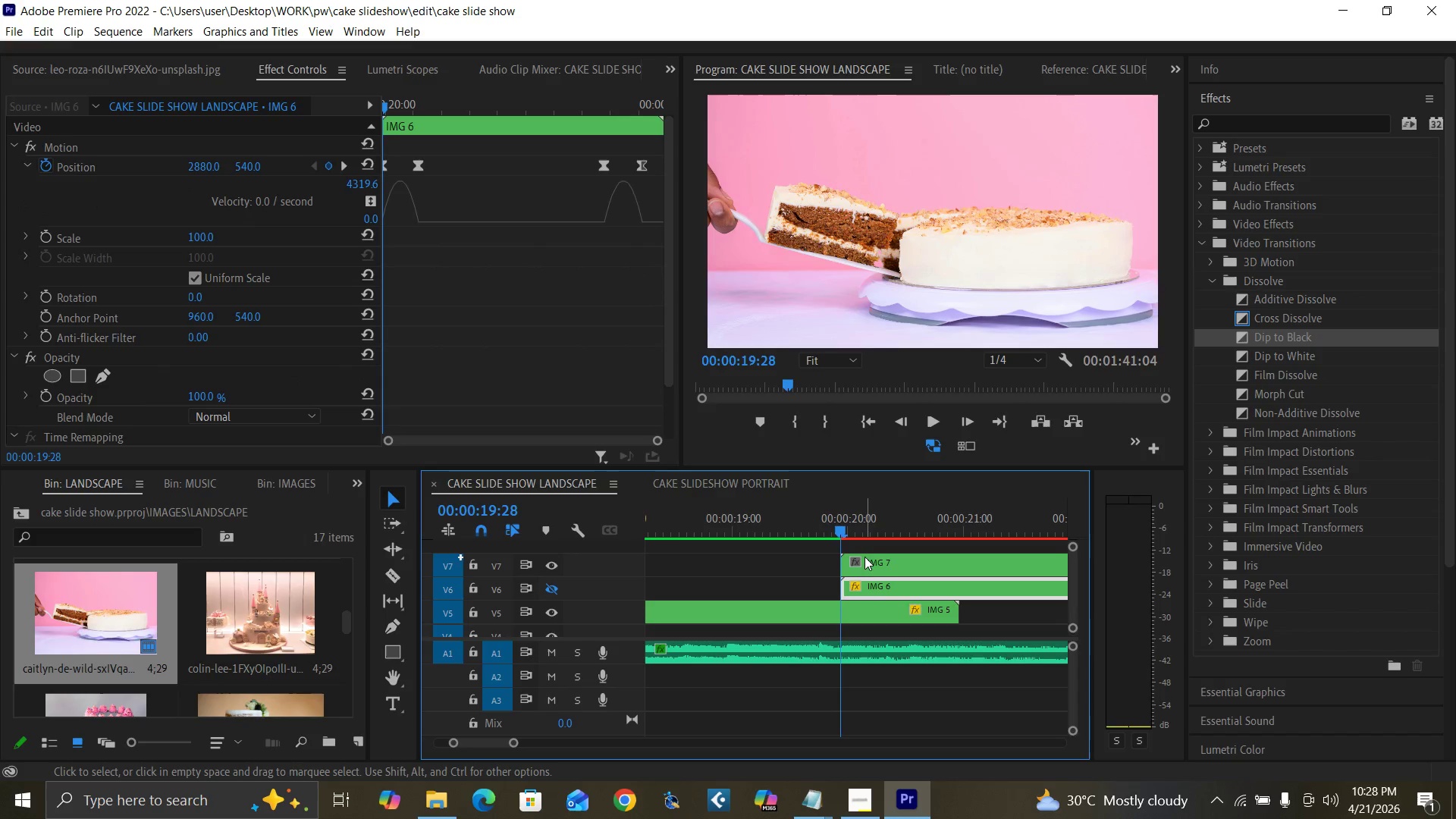 
left_click([864, 565])
 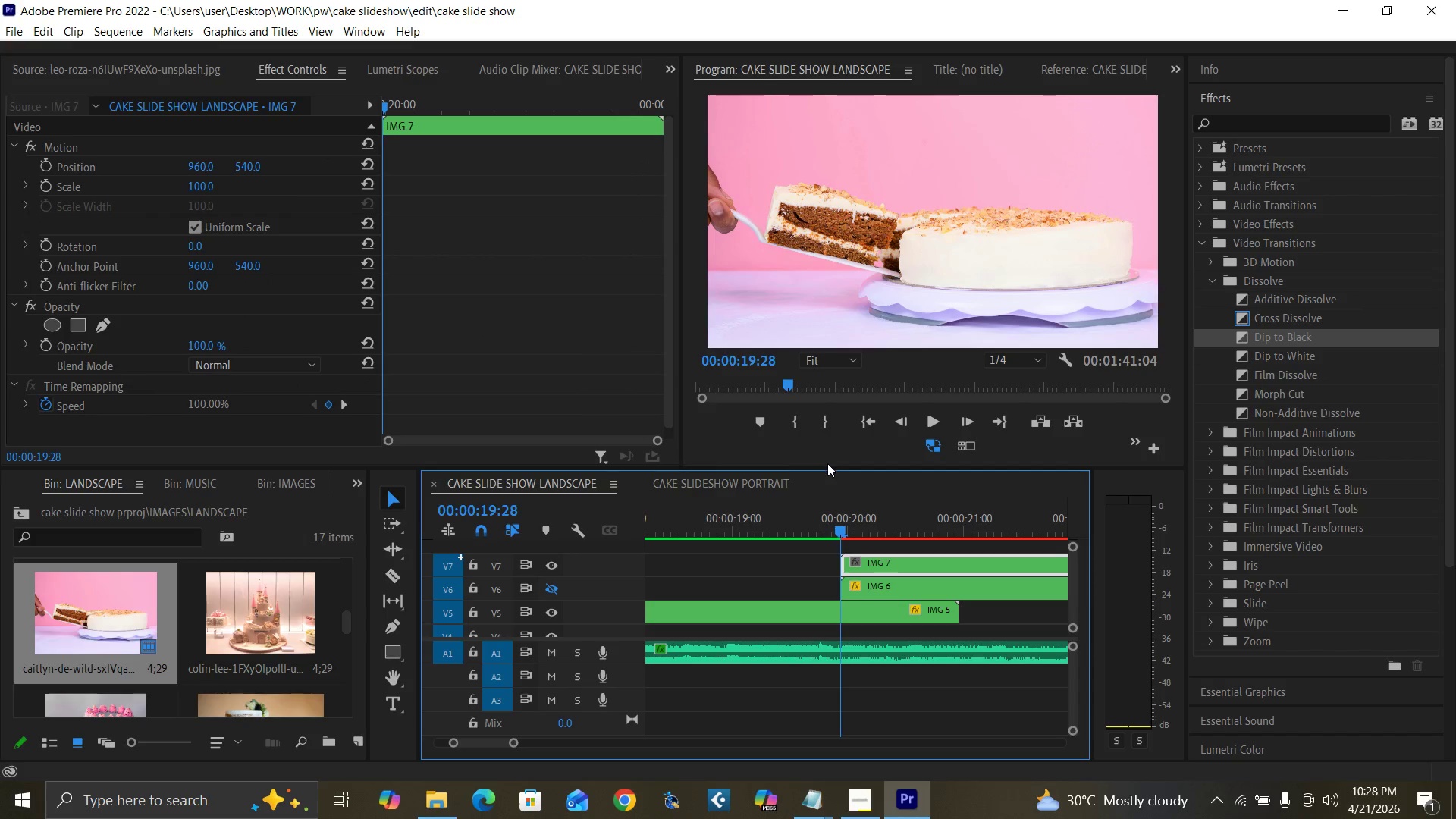 
left_click([894, 591])
 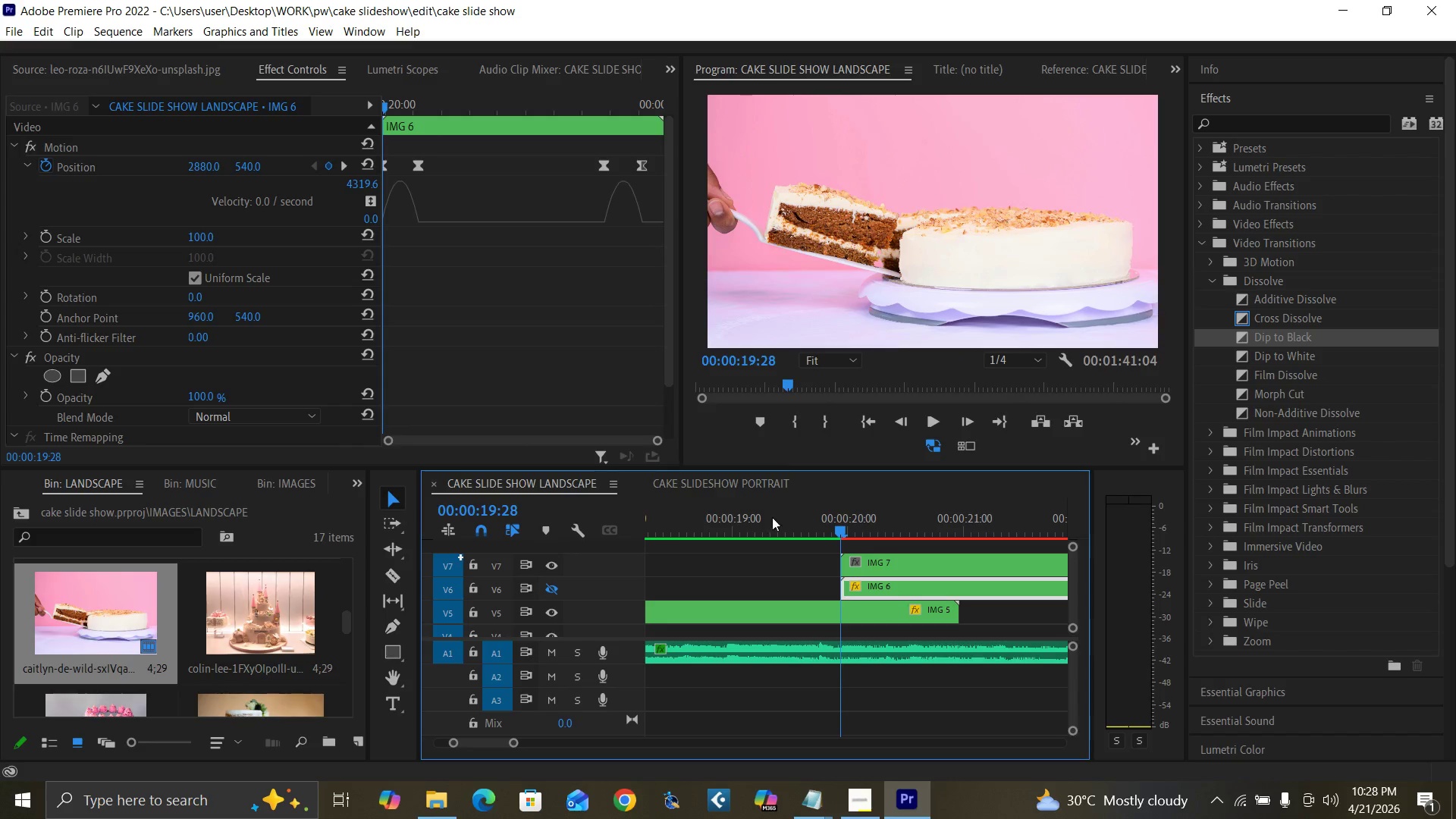 
wait(5.48)
 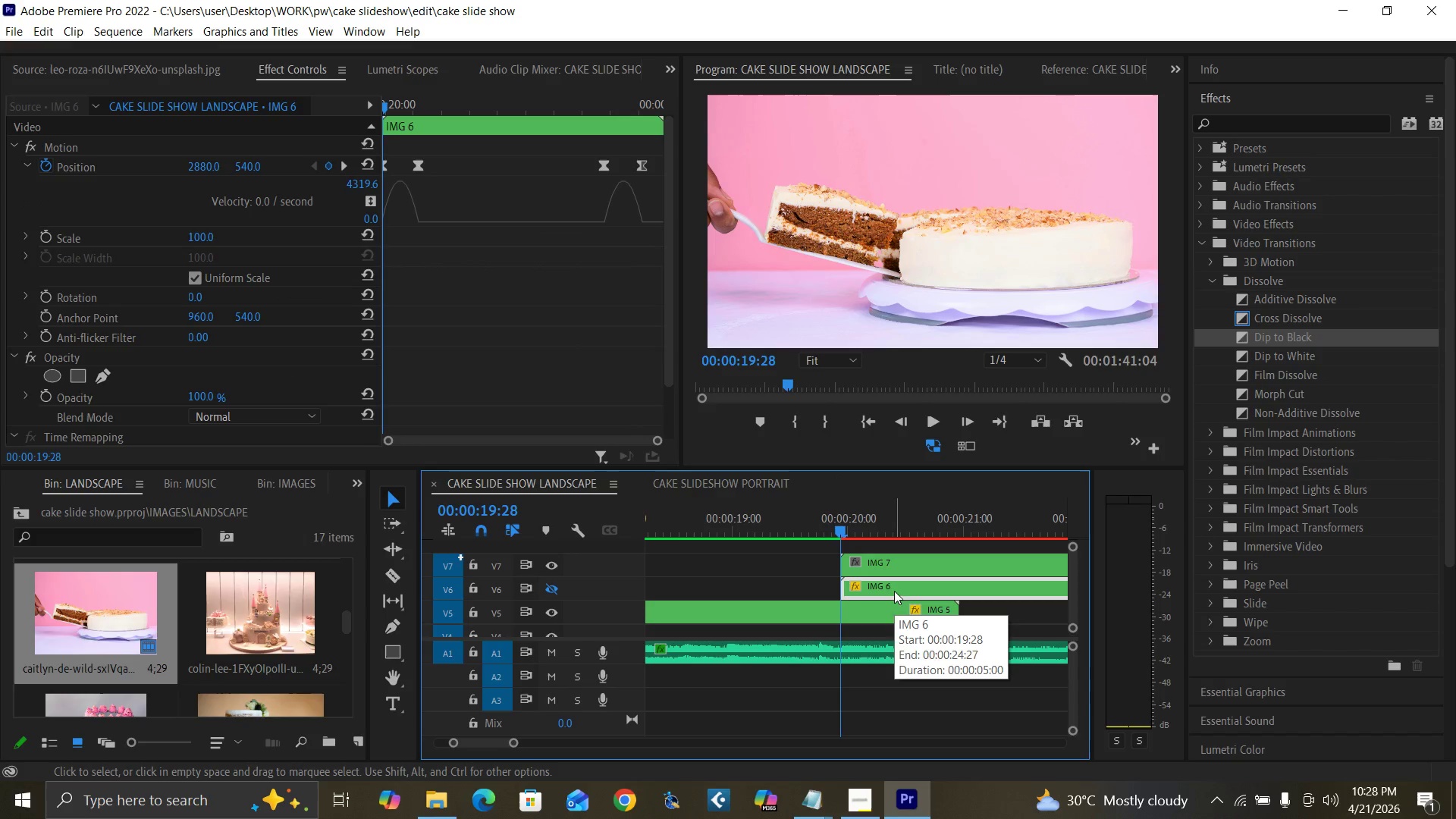 
left_click([876, 565])
 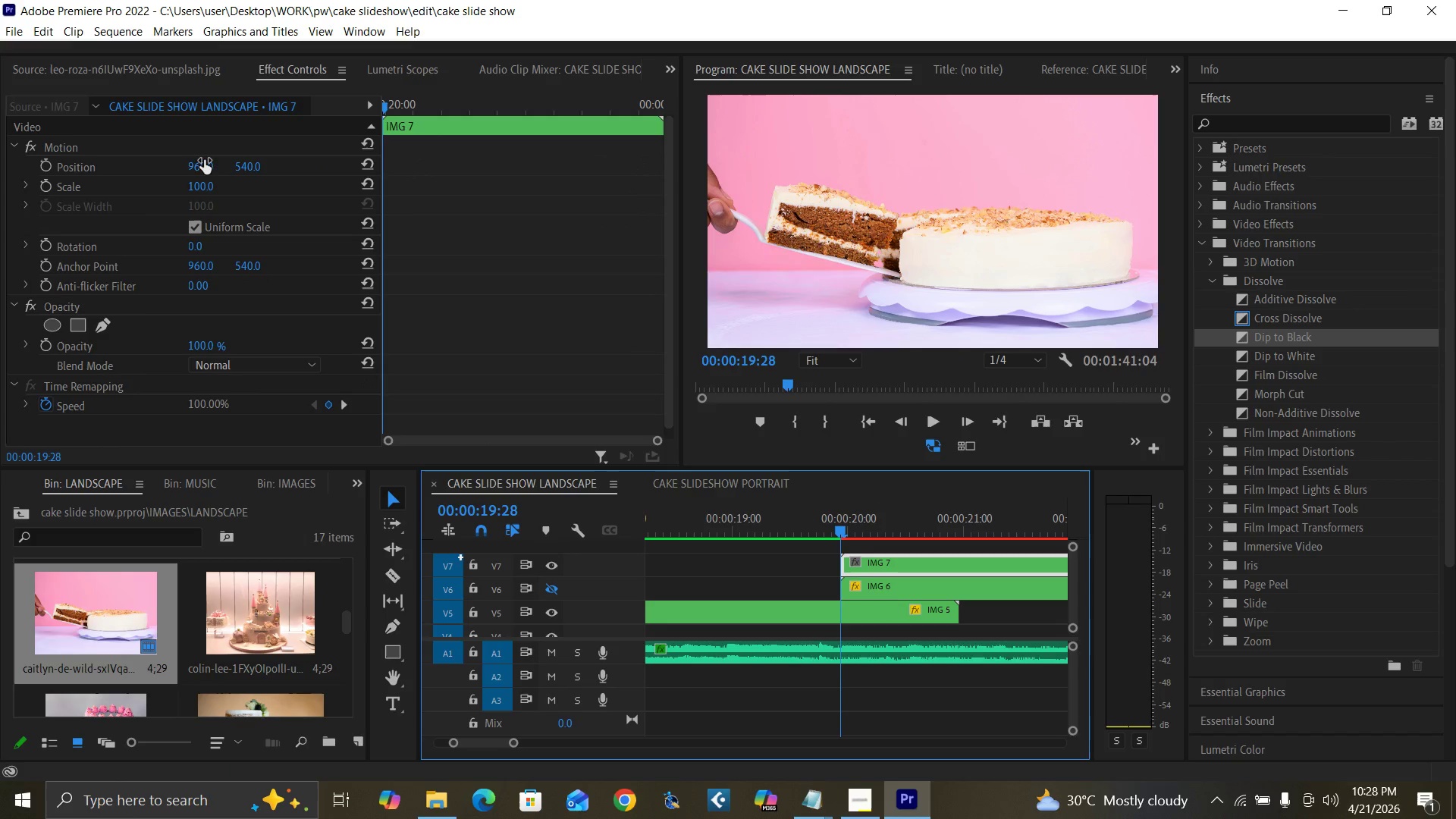 
left_click([194, 161])
 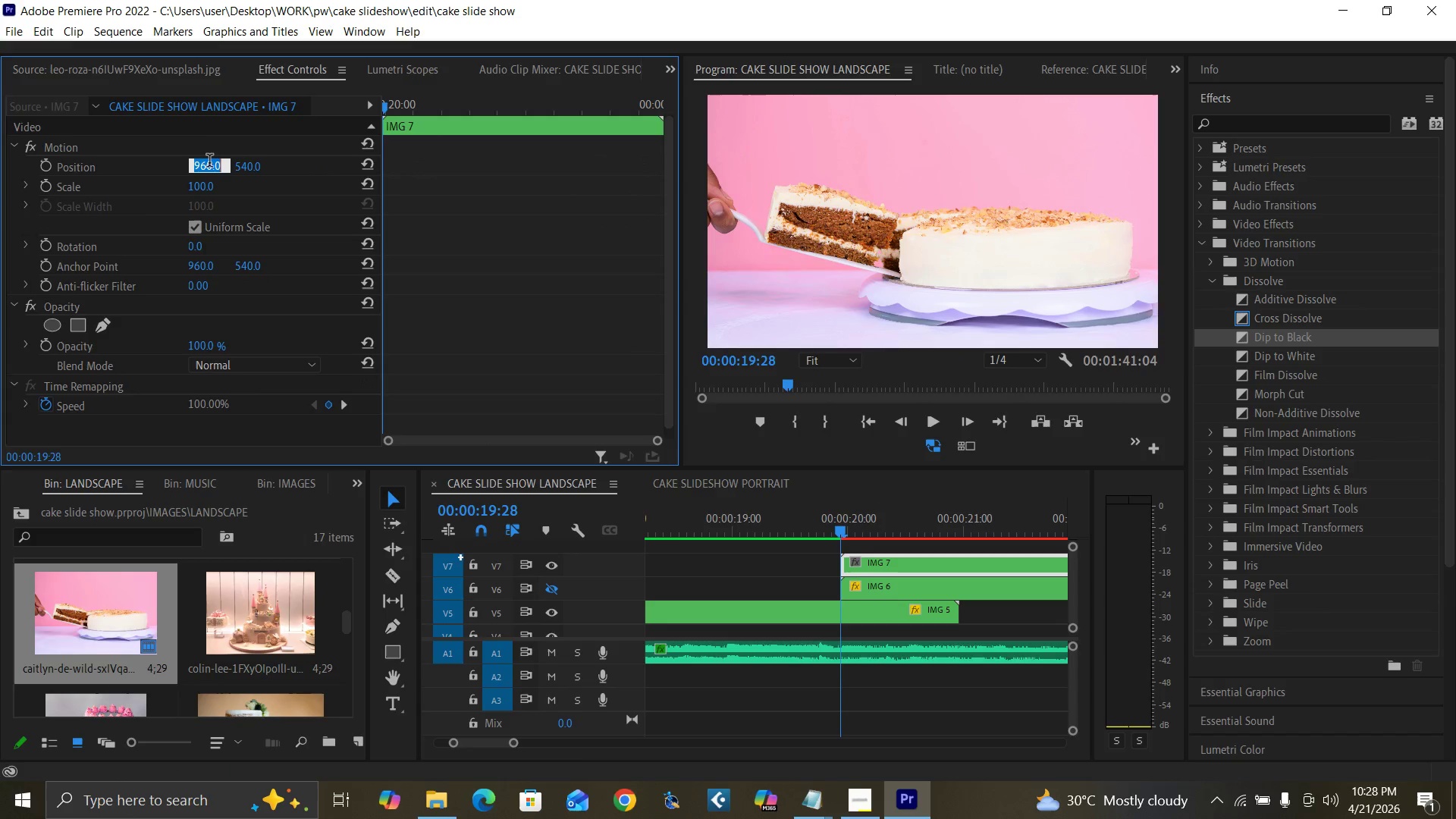 
type(2880)
 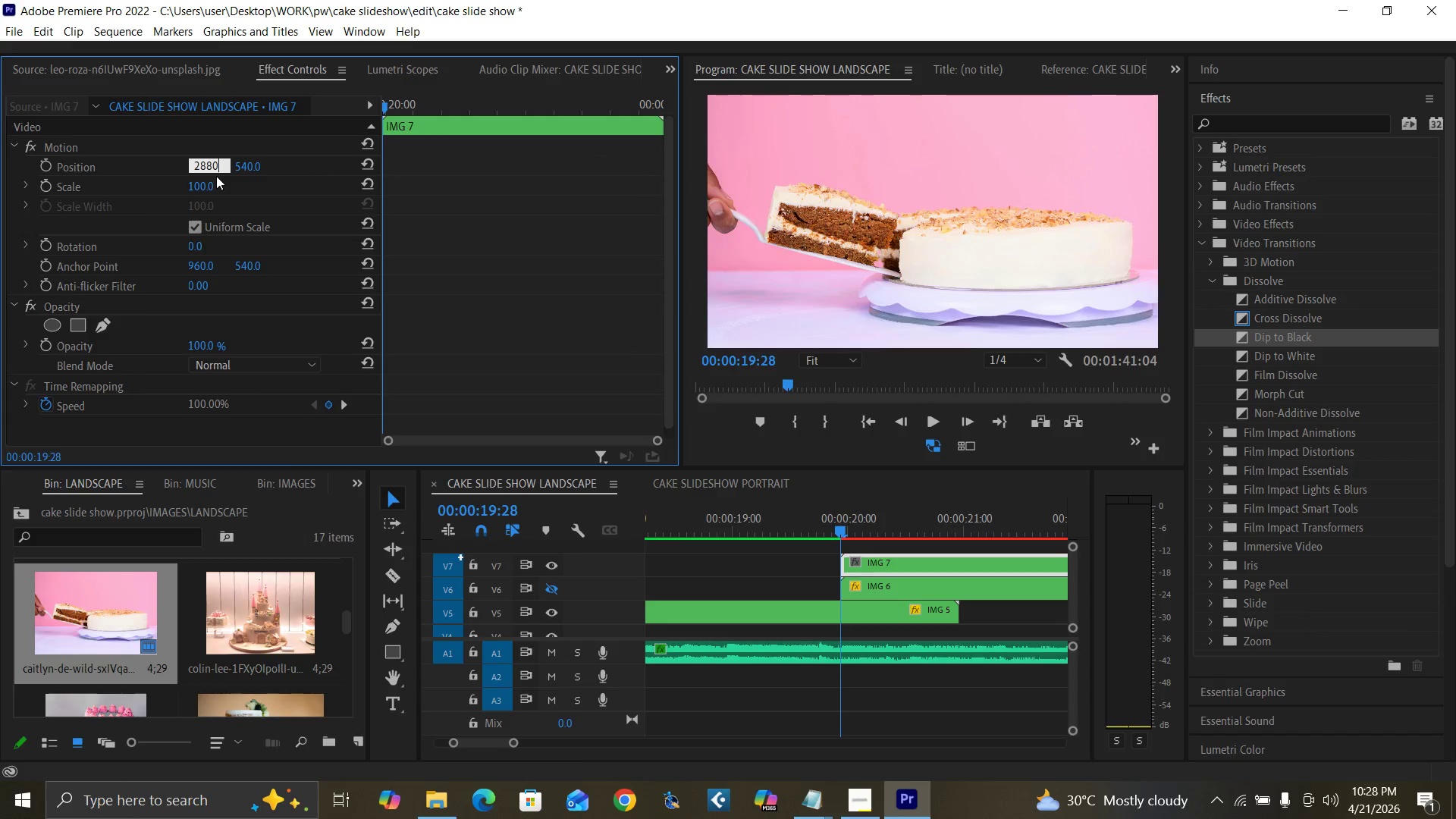 
key(Enter)
 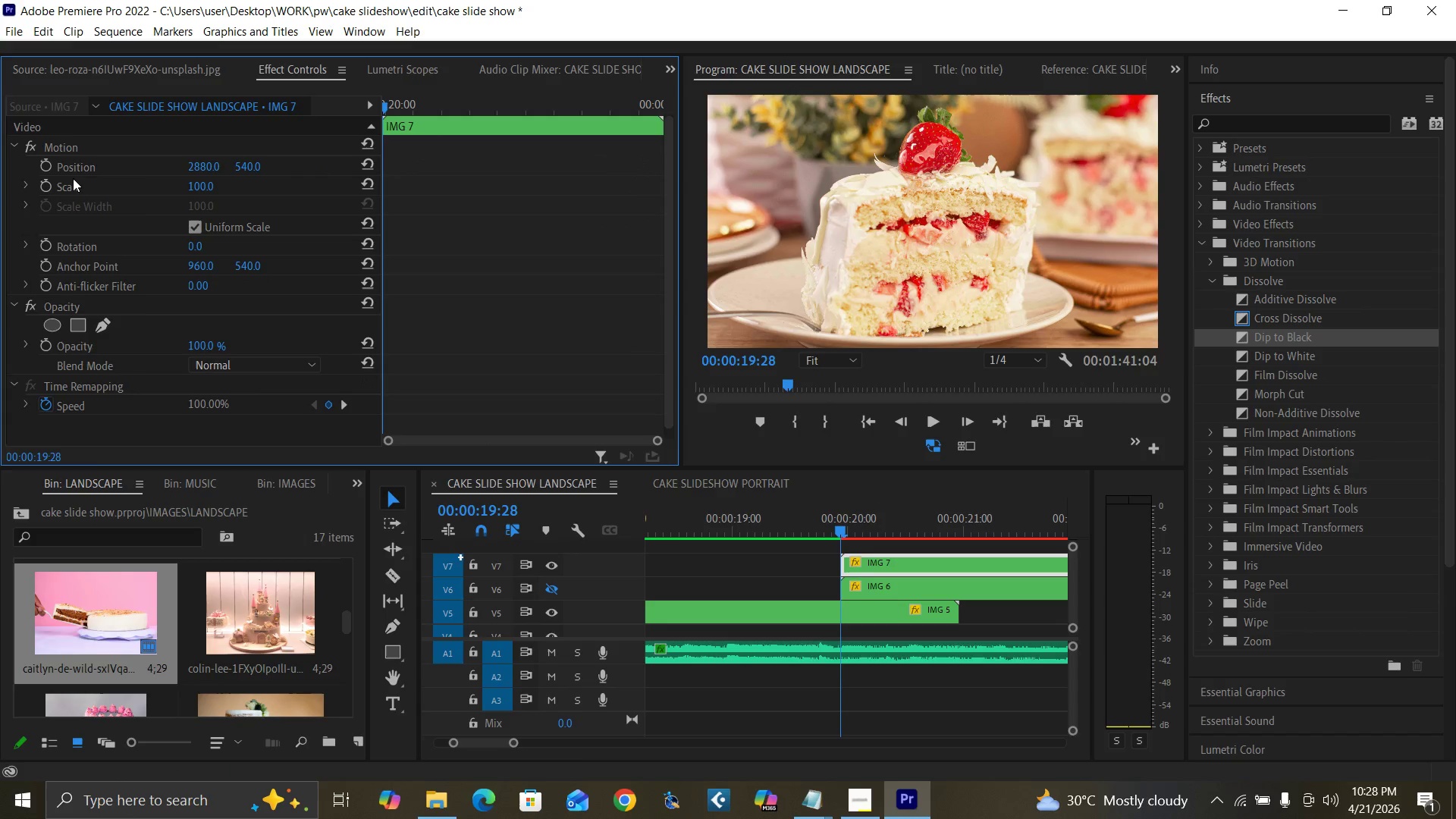 
left_click([42, 168])
 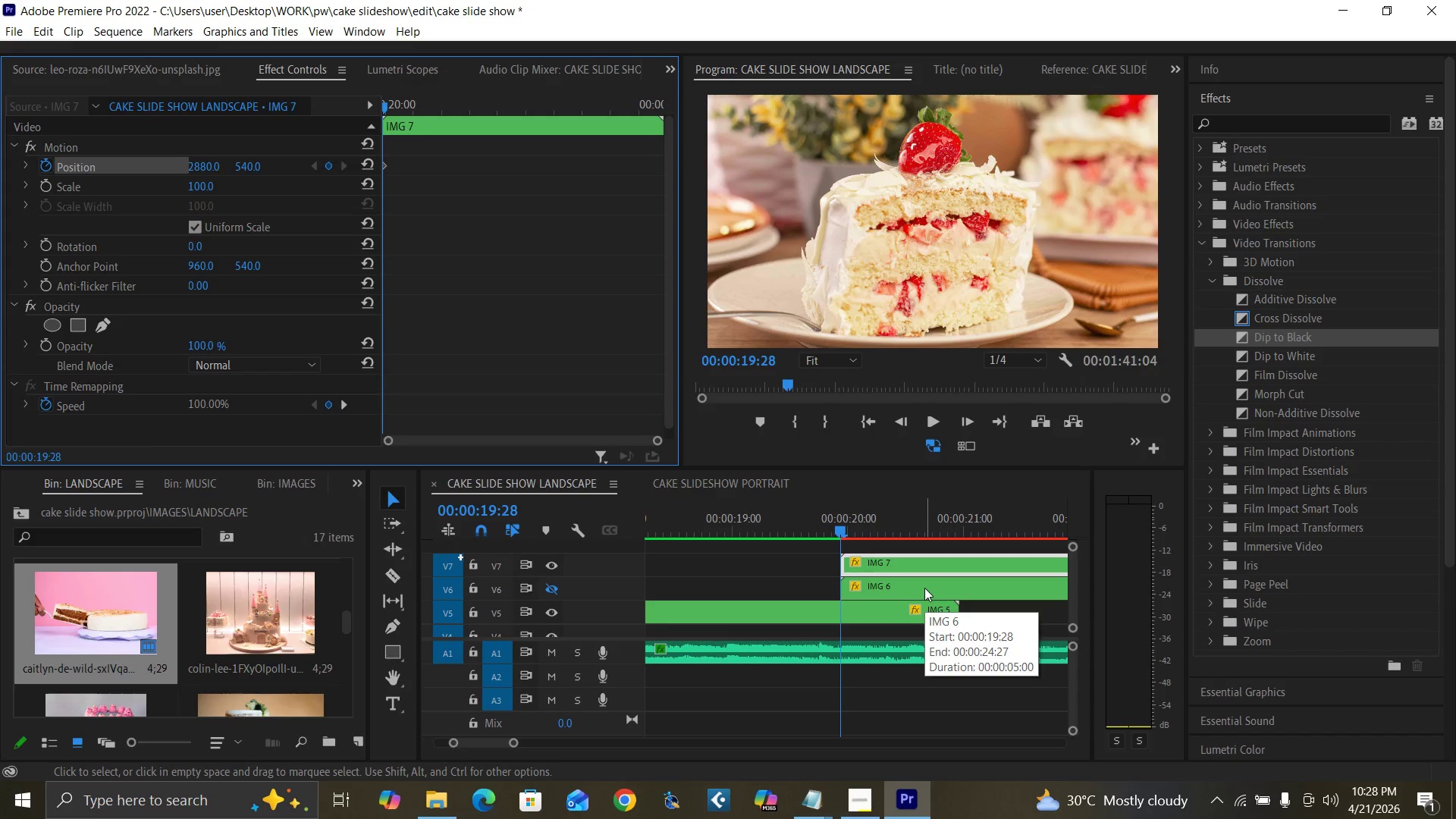 
wait(5.66)
 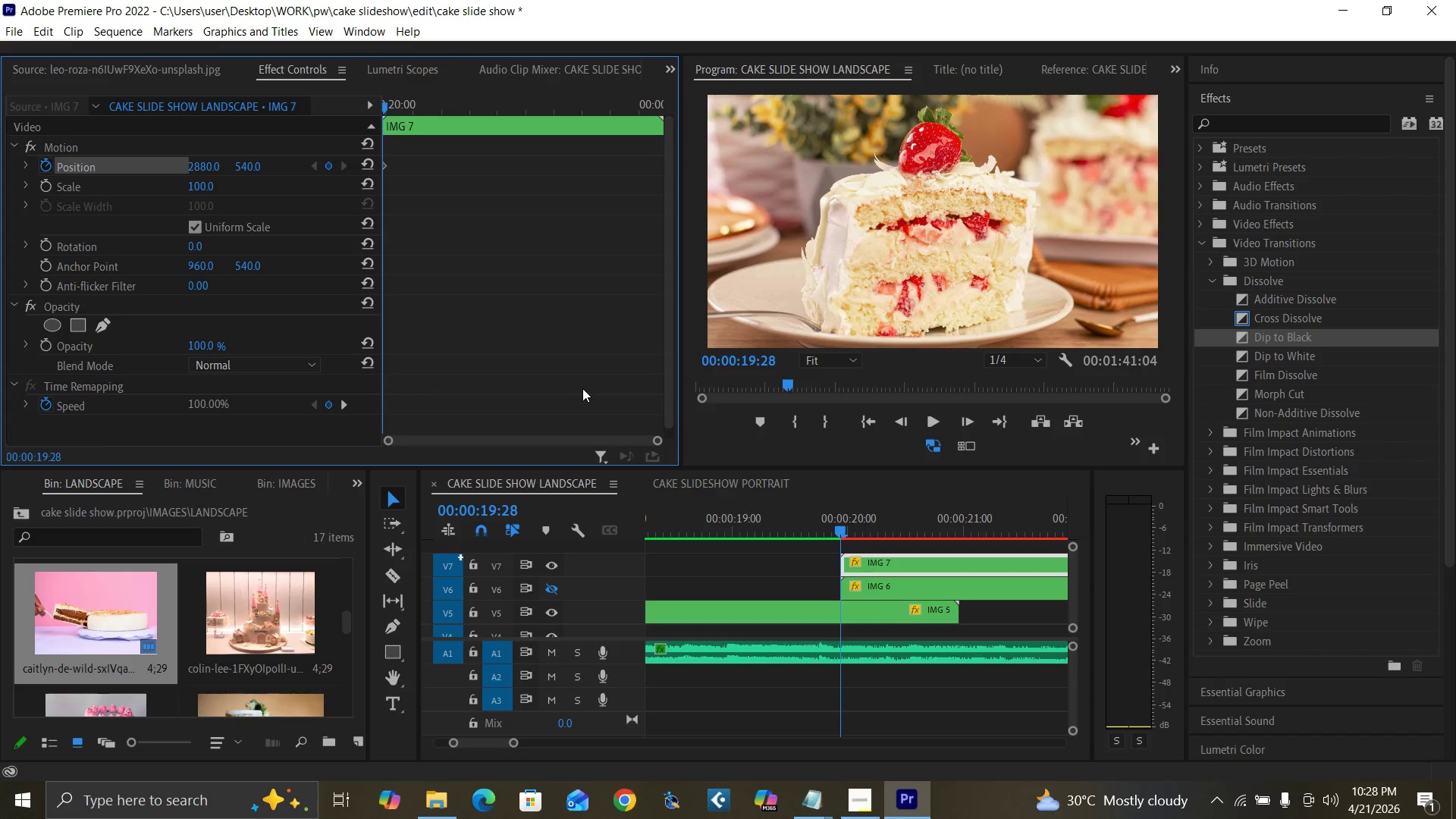 
left_click([924, 588])
 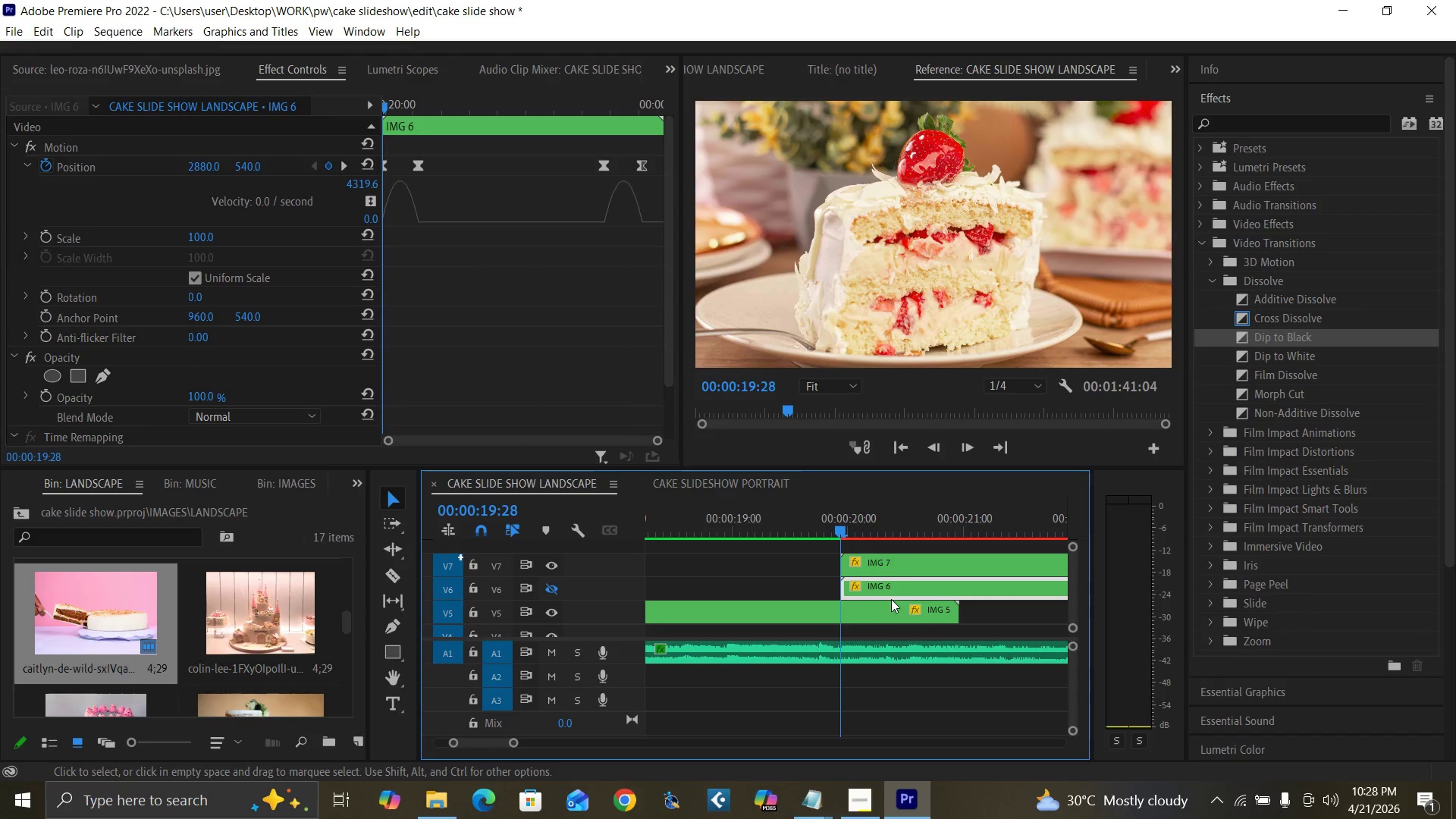 
key(ArrowRight)
 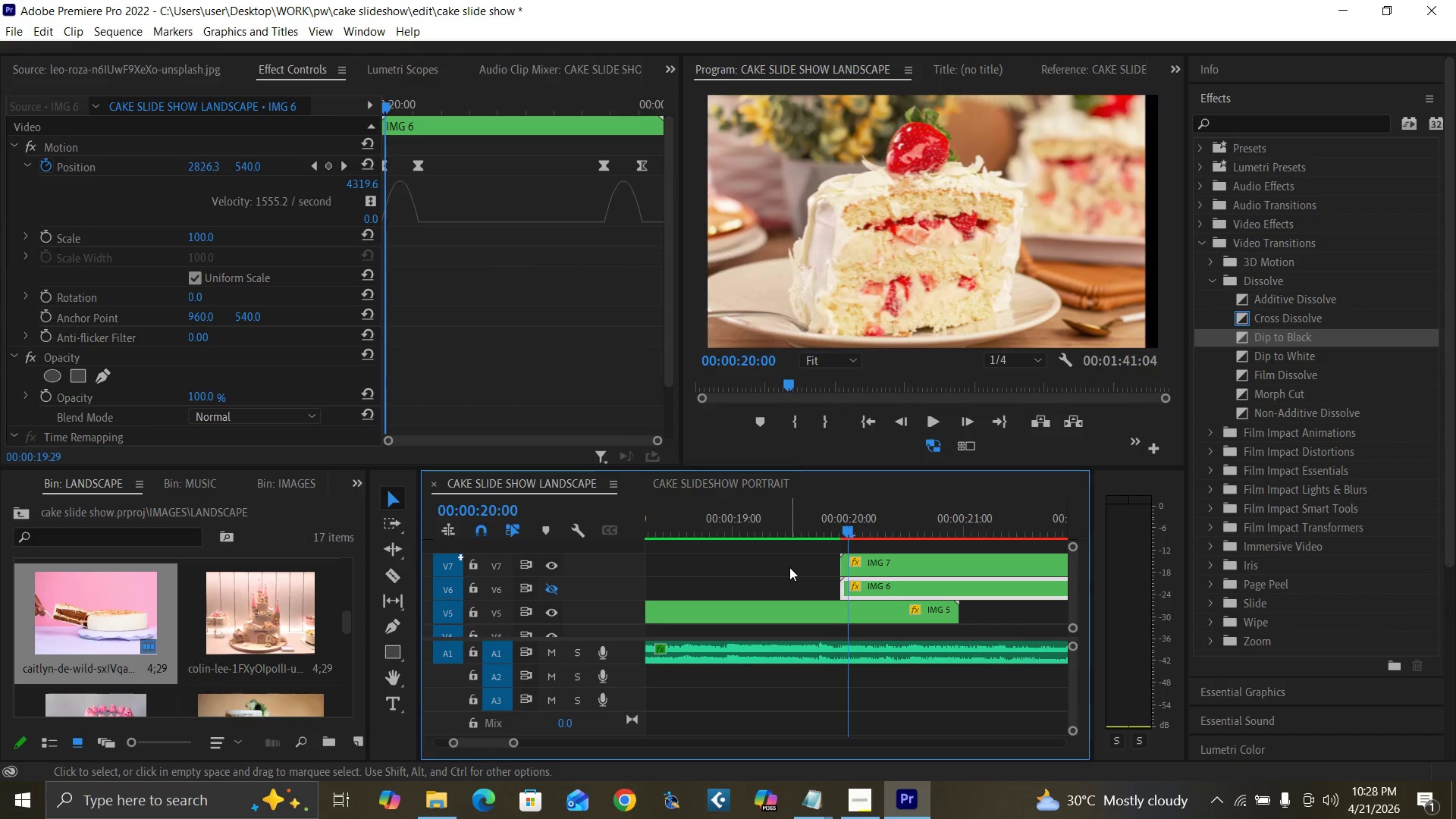 
key(ArrowRight)
 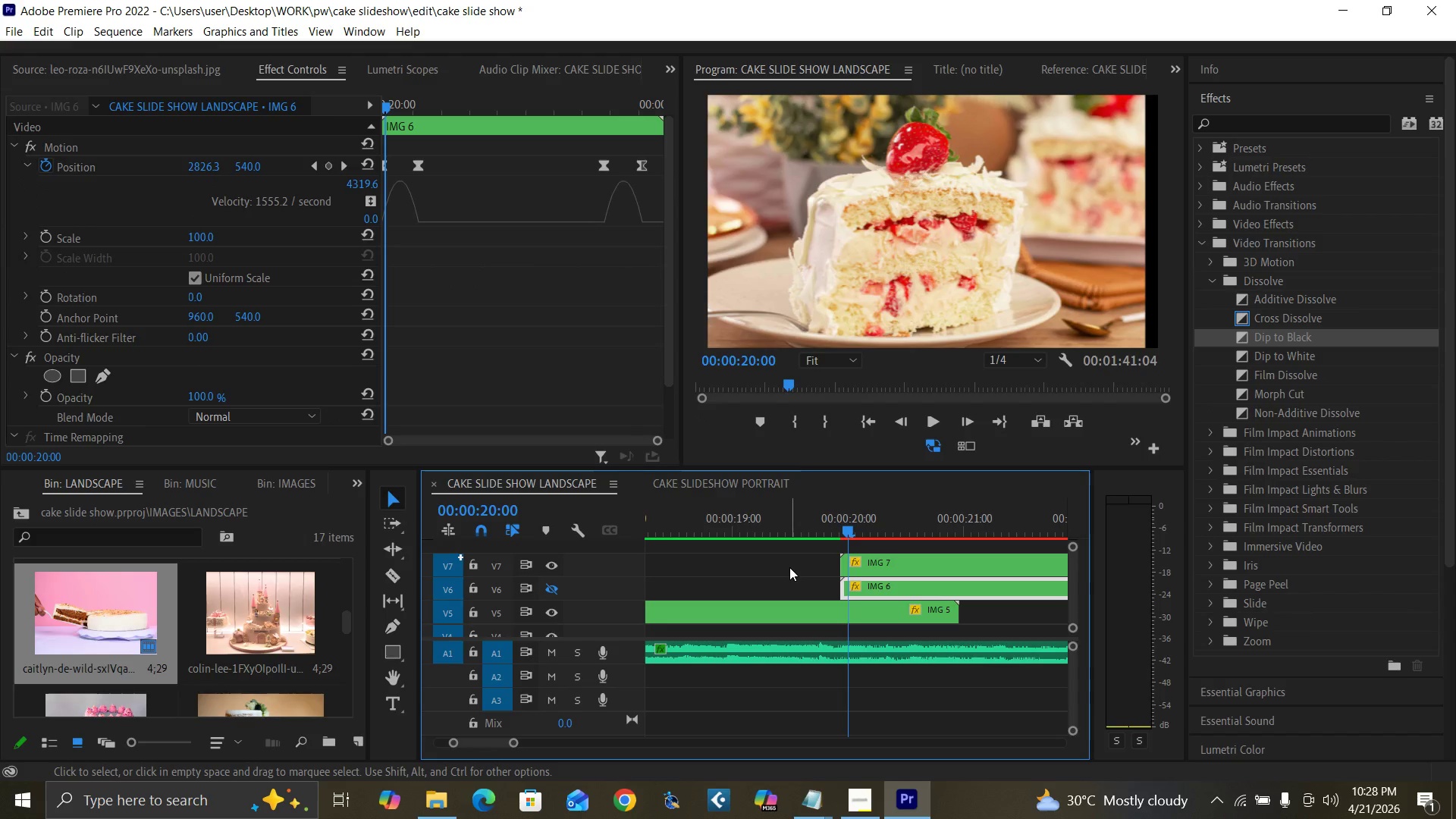 
key(ArrowRight)
 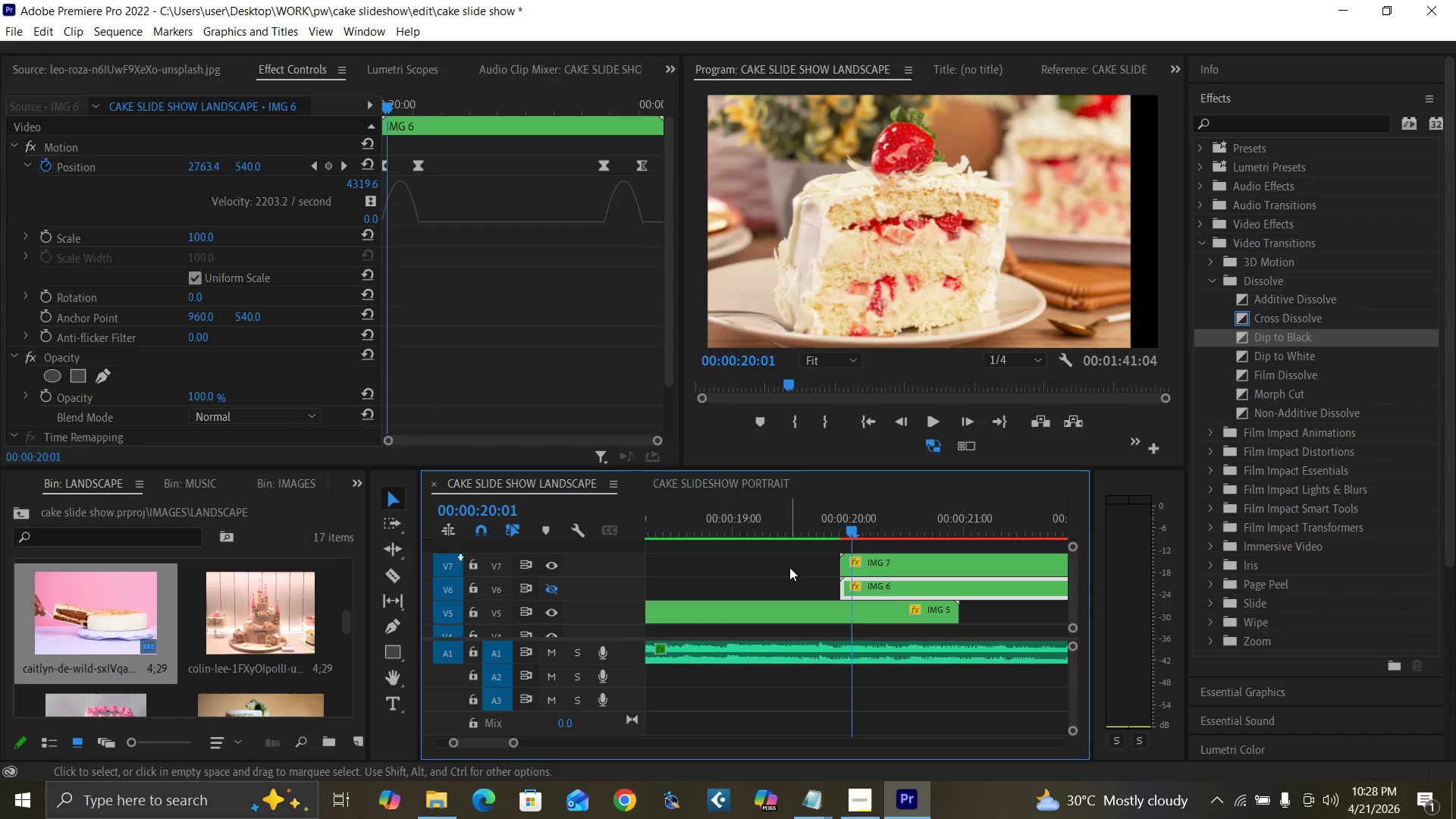 
key(ArrowRight)
 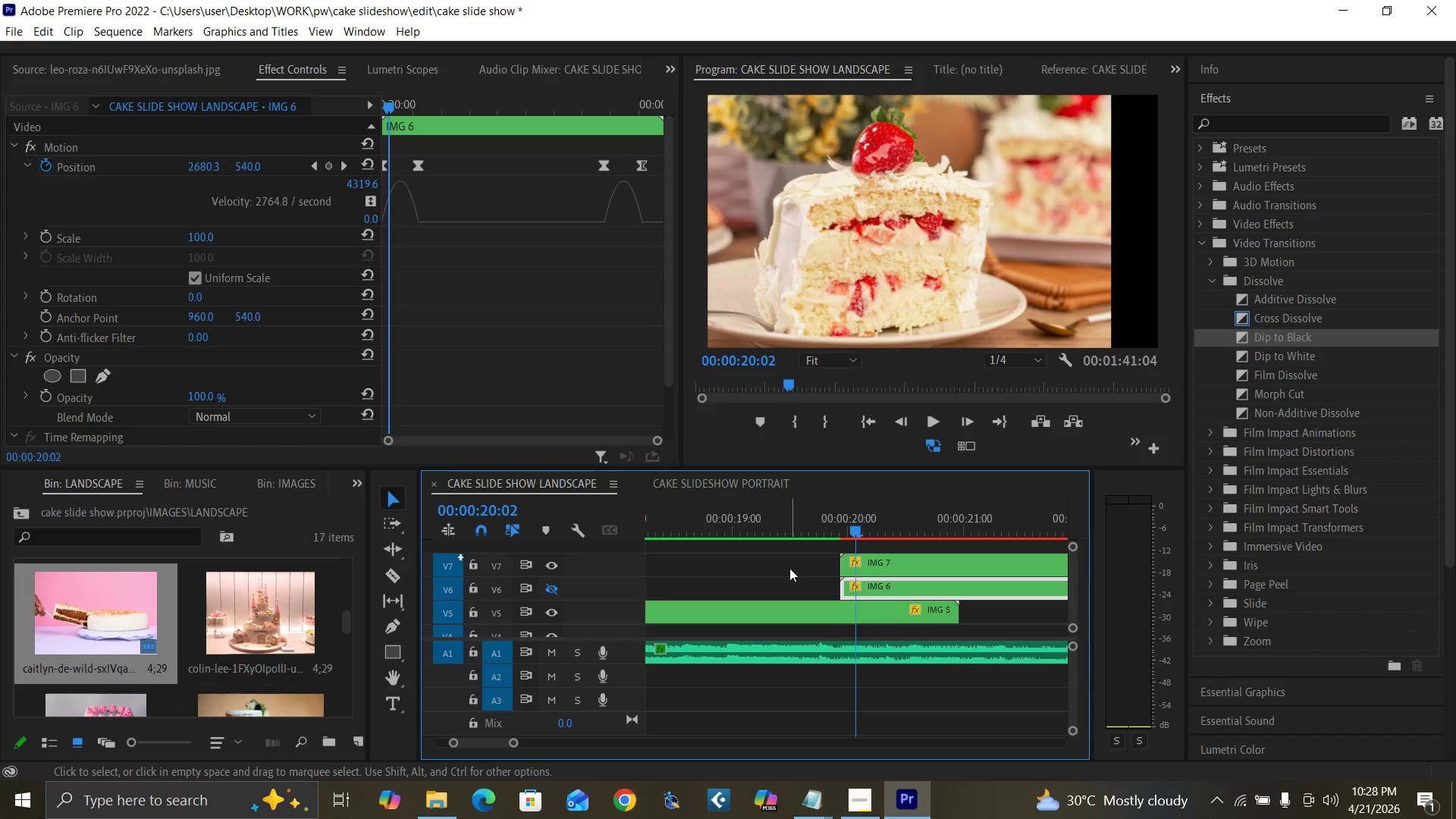 
key(ArrowRight)
 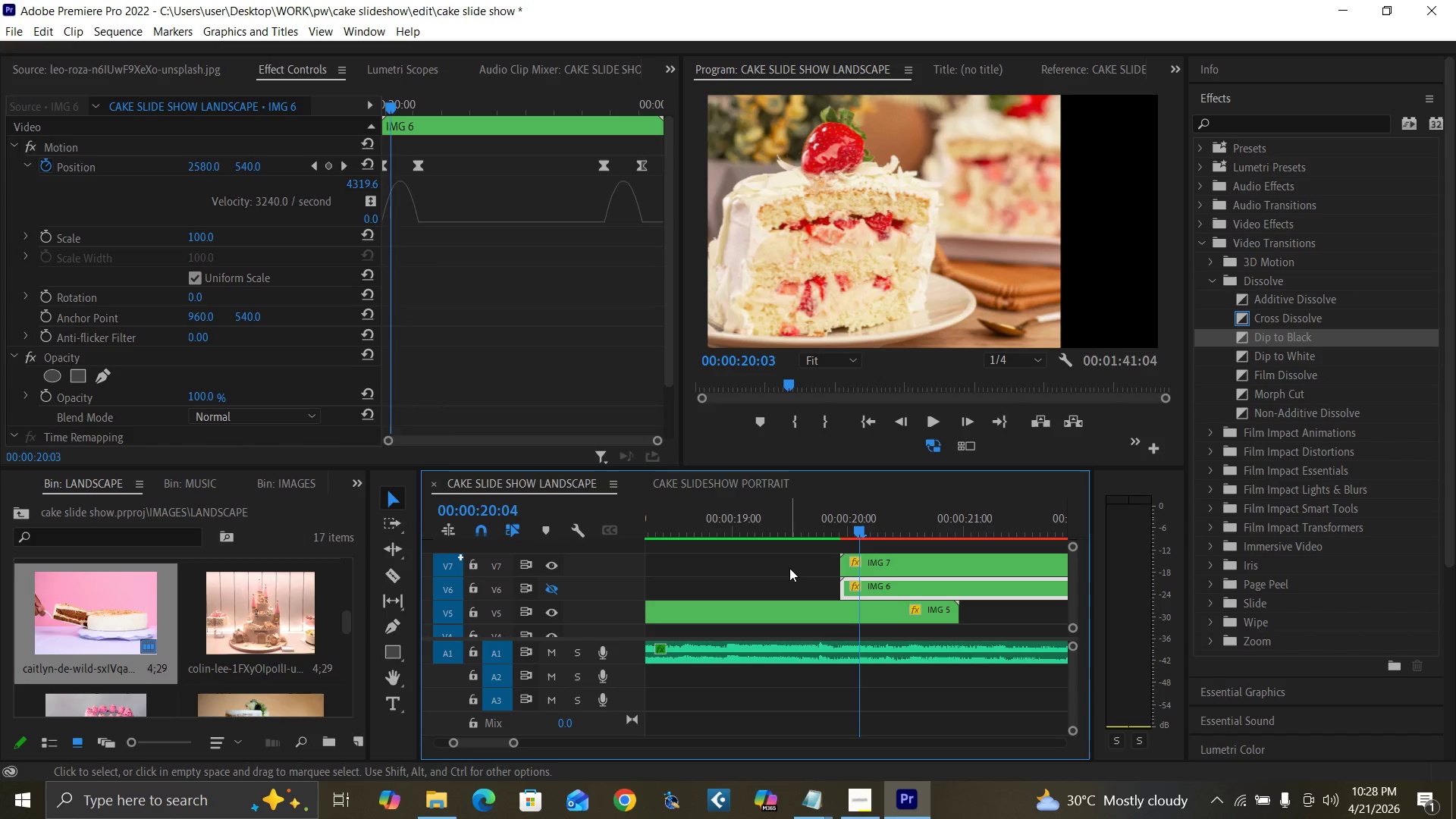 
key(ArrowRight)
 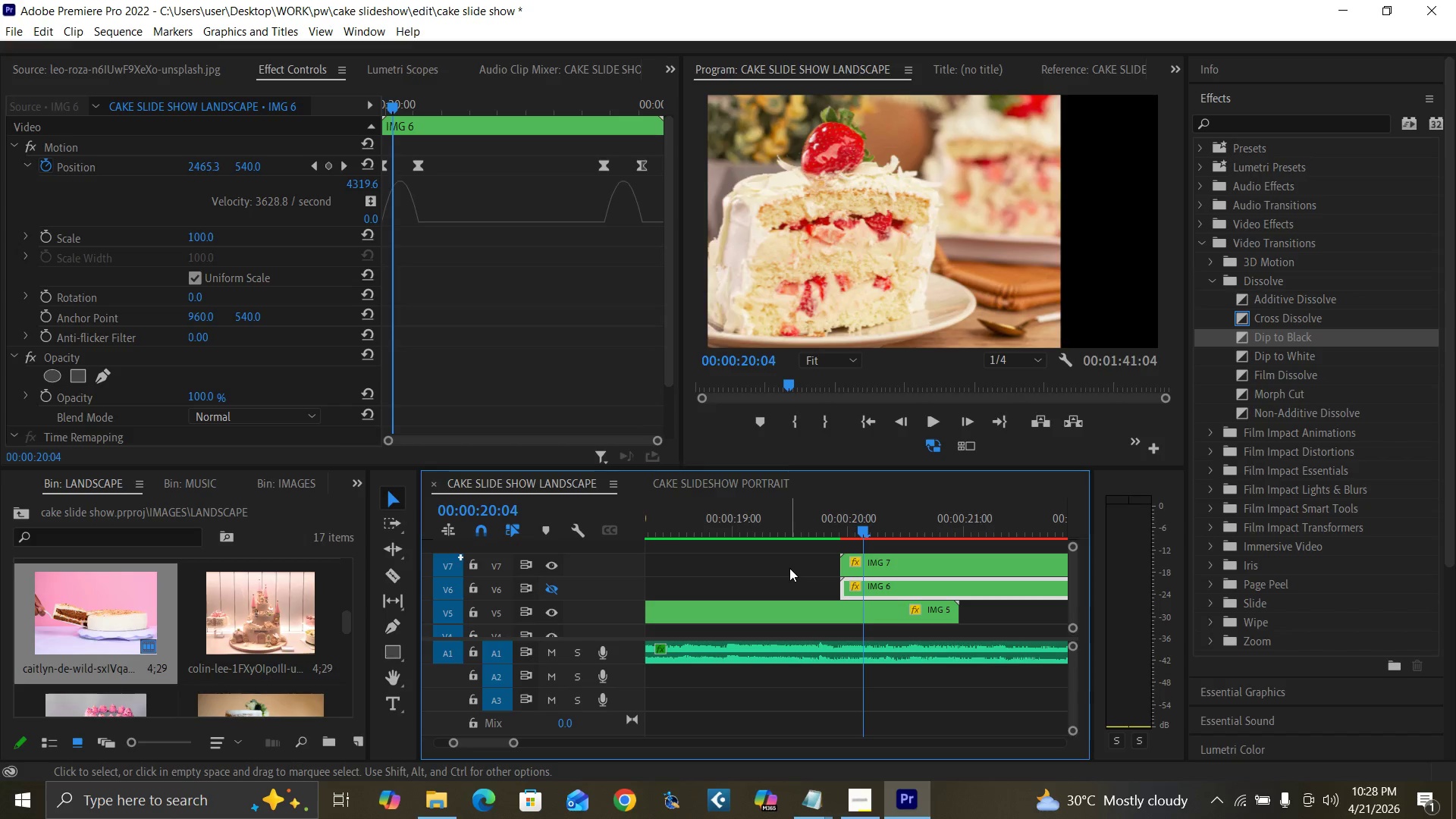 
key(ArrowRight)
 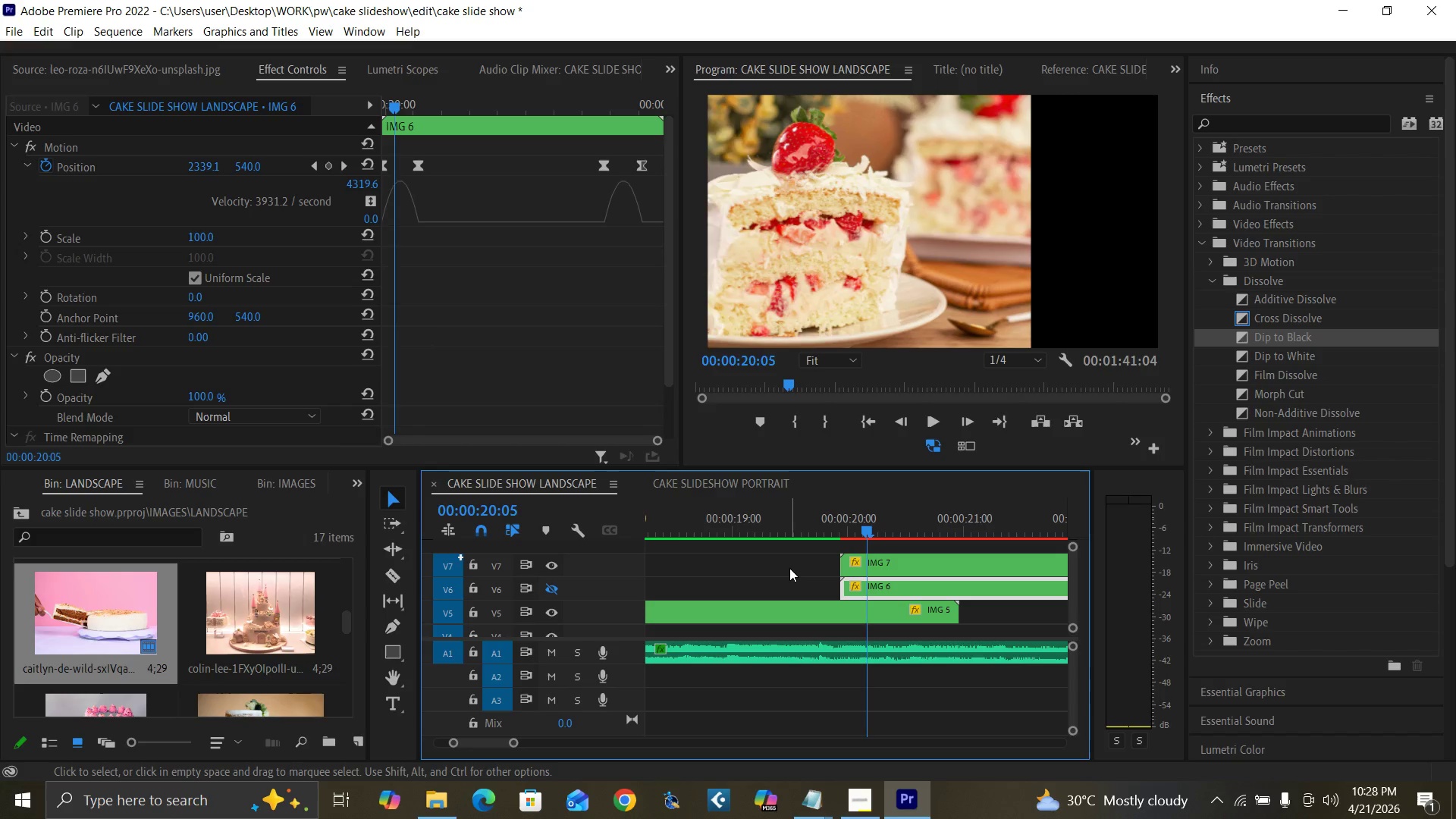 
key(ArrowRight)
 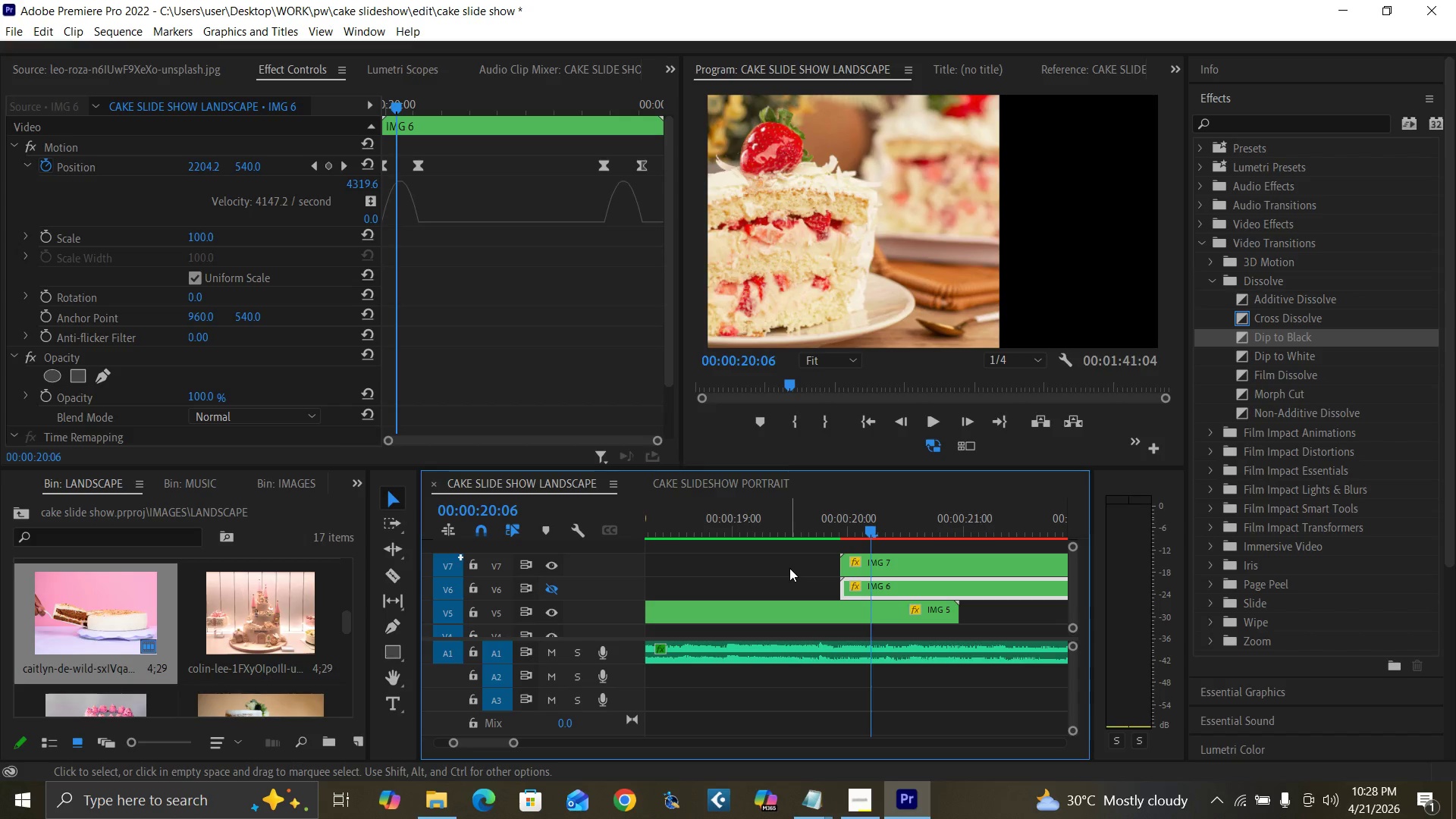 
key(ArrowRight)
 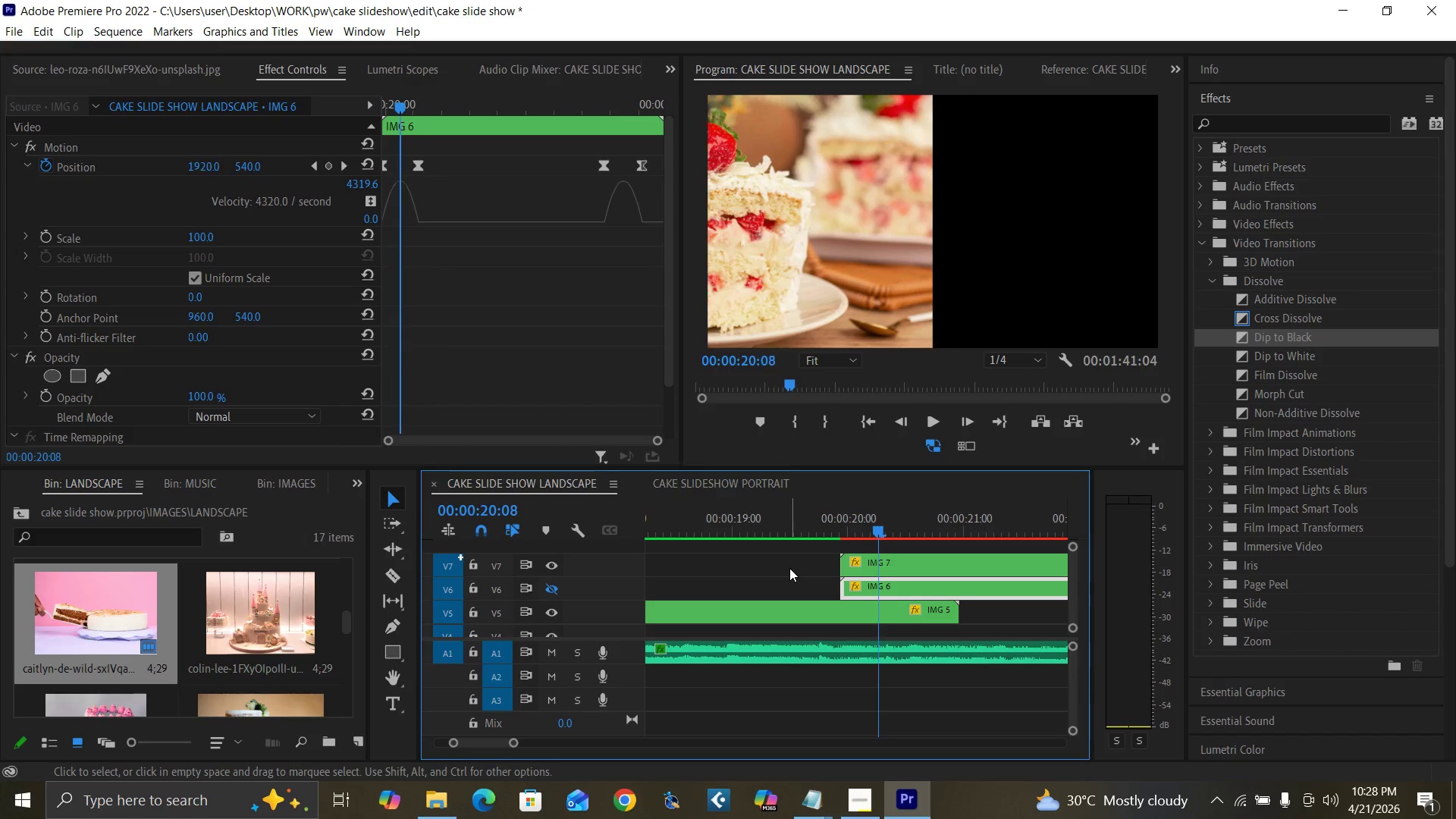 
key(ArrowRight)
 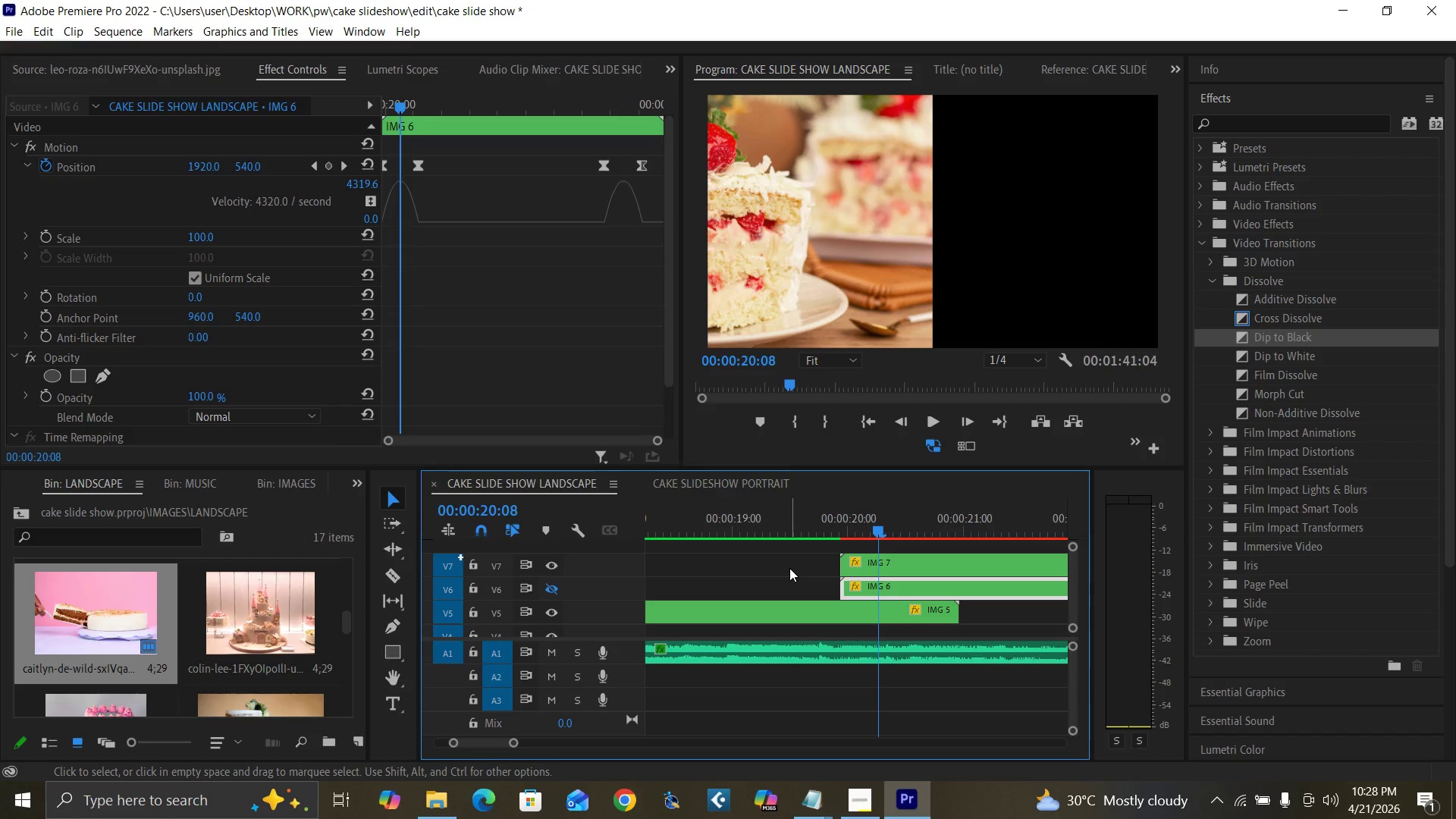 
key(ArrowRight)
 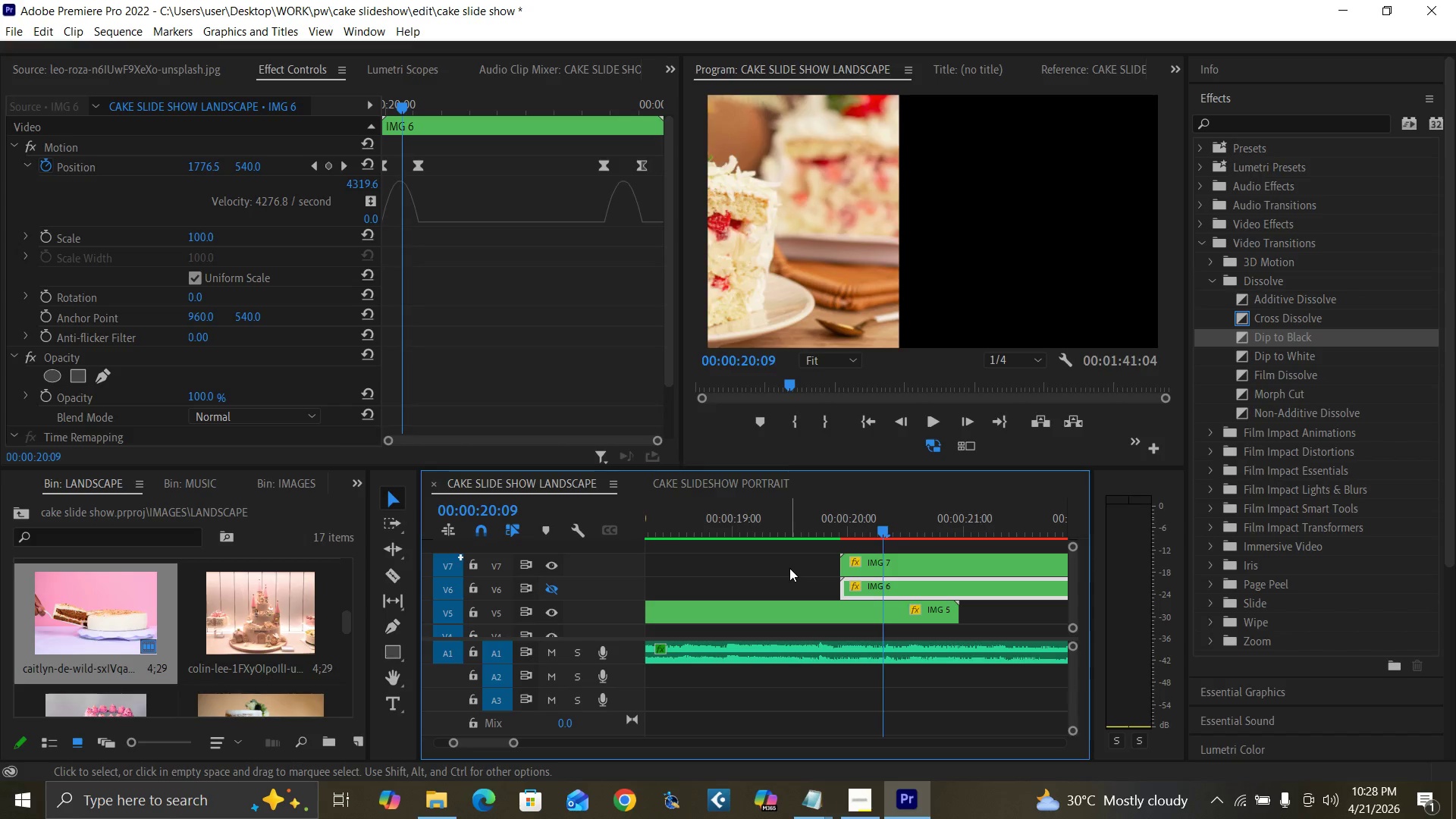 
key(ArrowRight)
 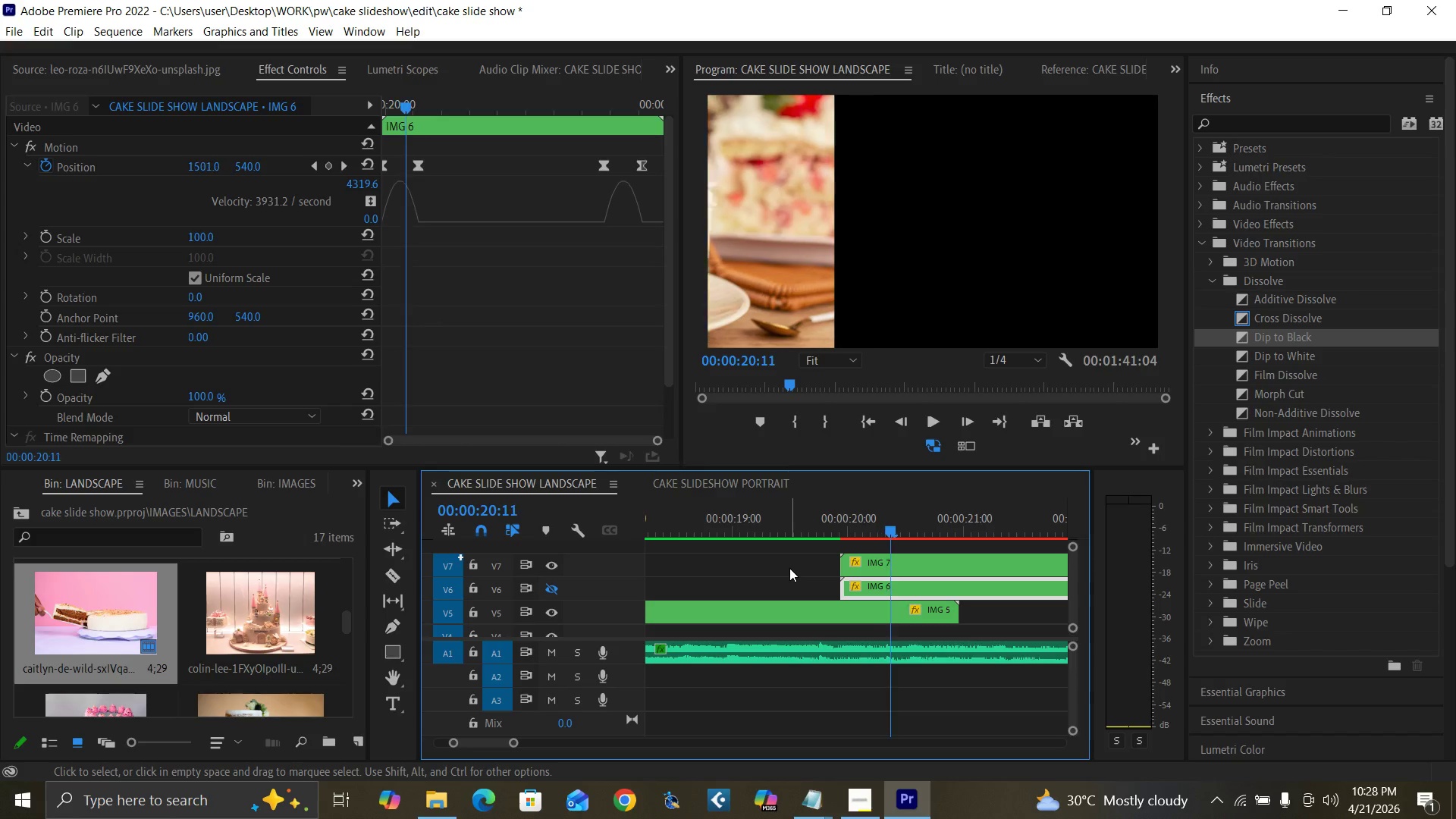 
key(ArrowRight)
 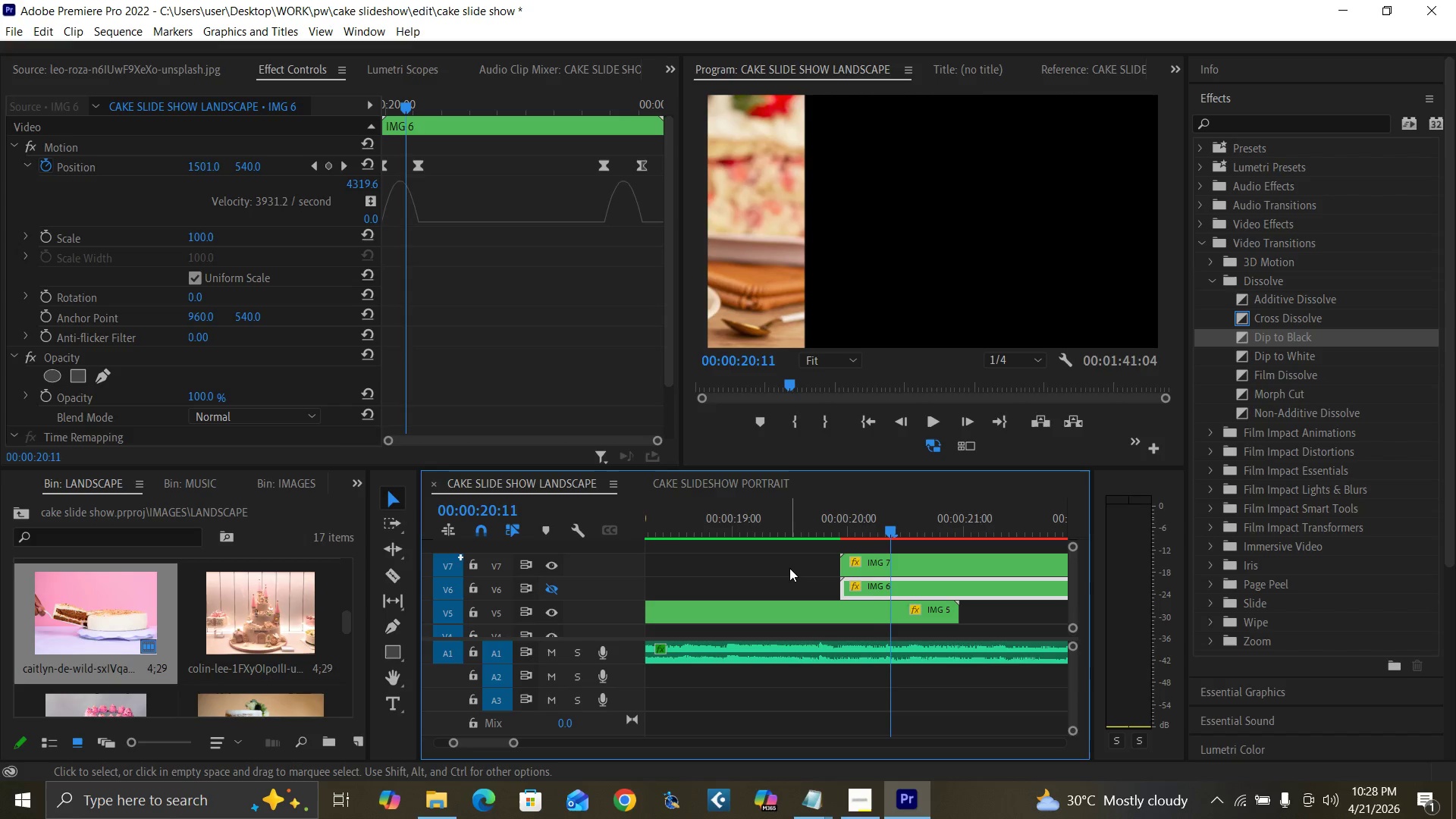 
key(ArrowRight)
 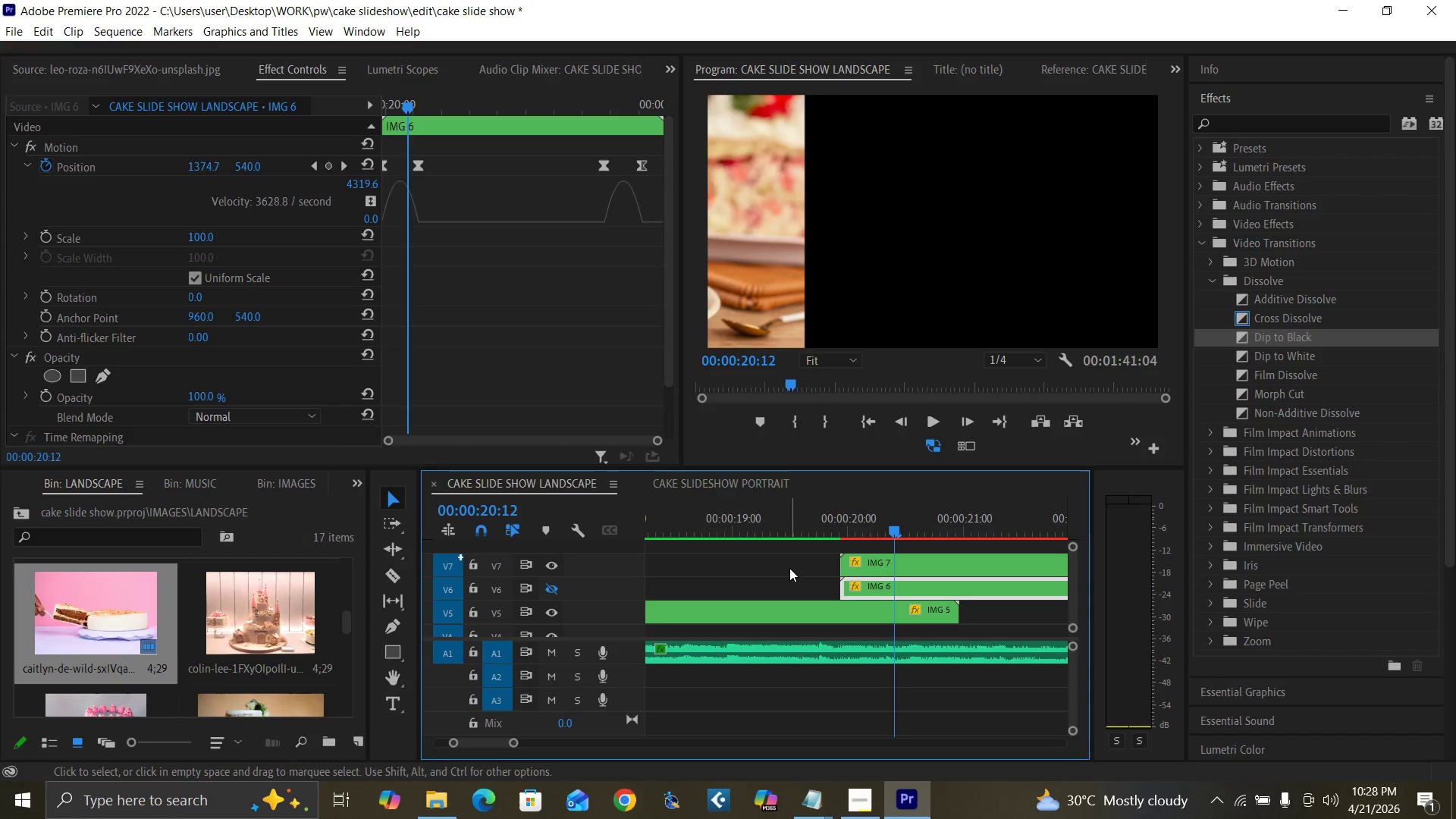 
key(ArrowRight)
 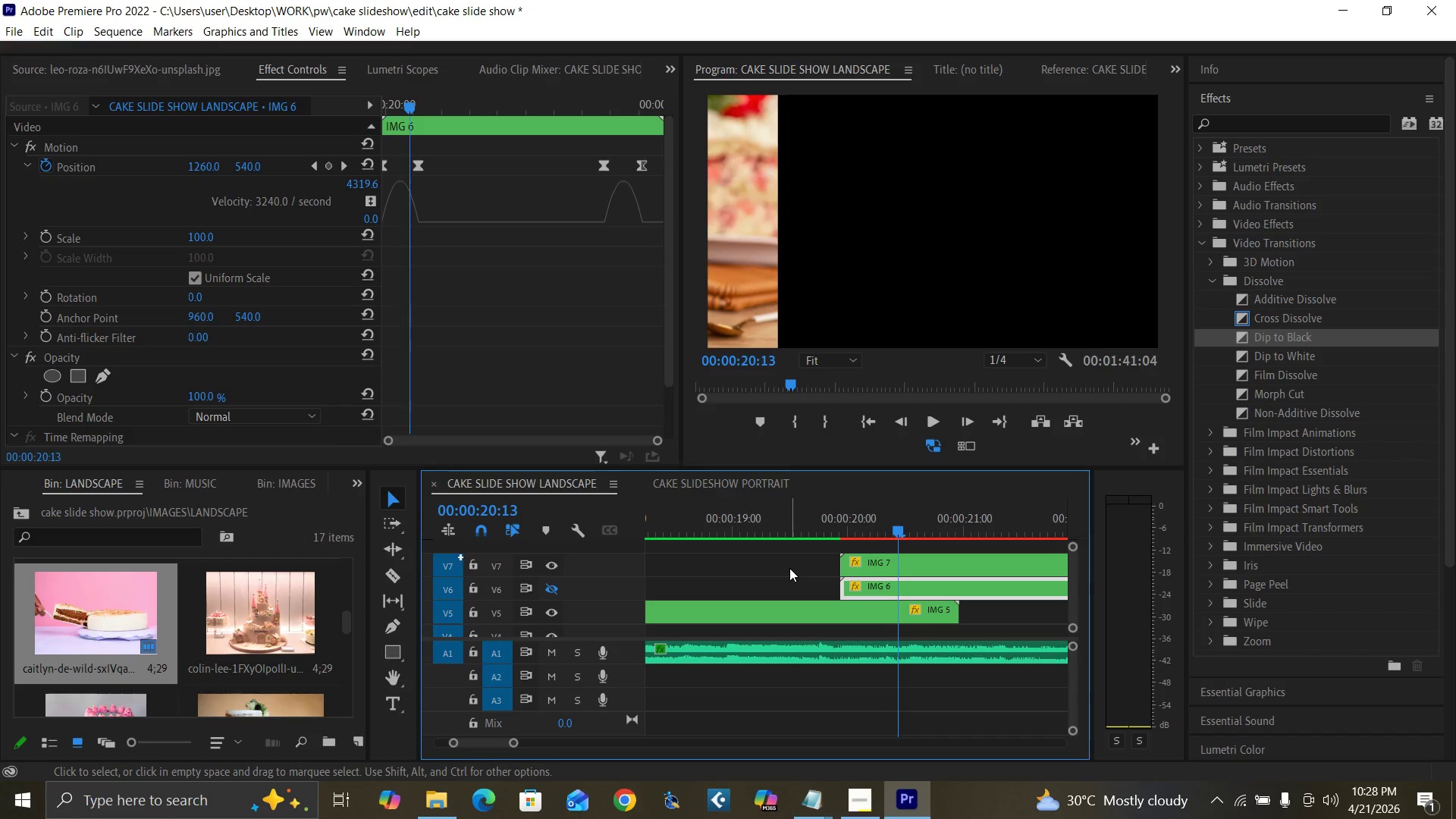 
key(ArrowRight)
 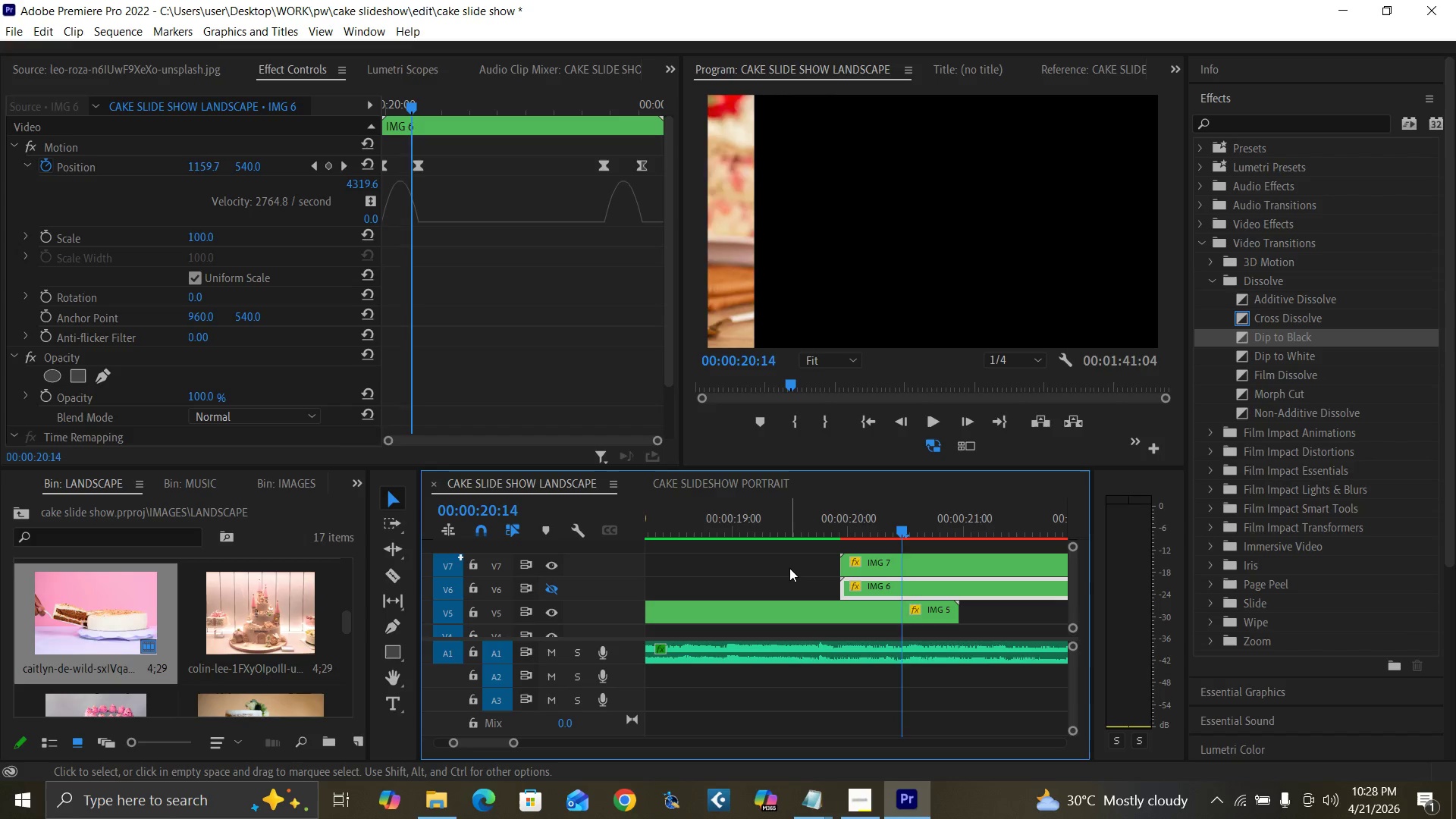 
key(ArrowRight)
 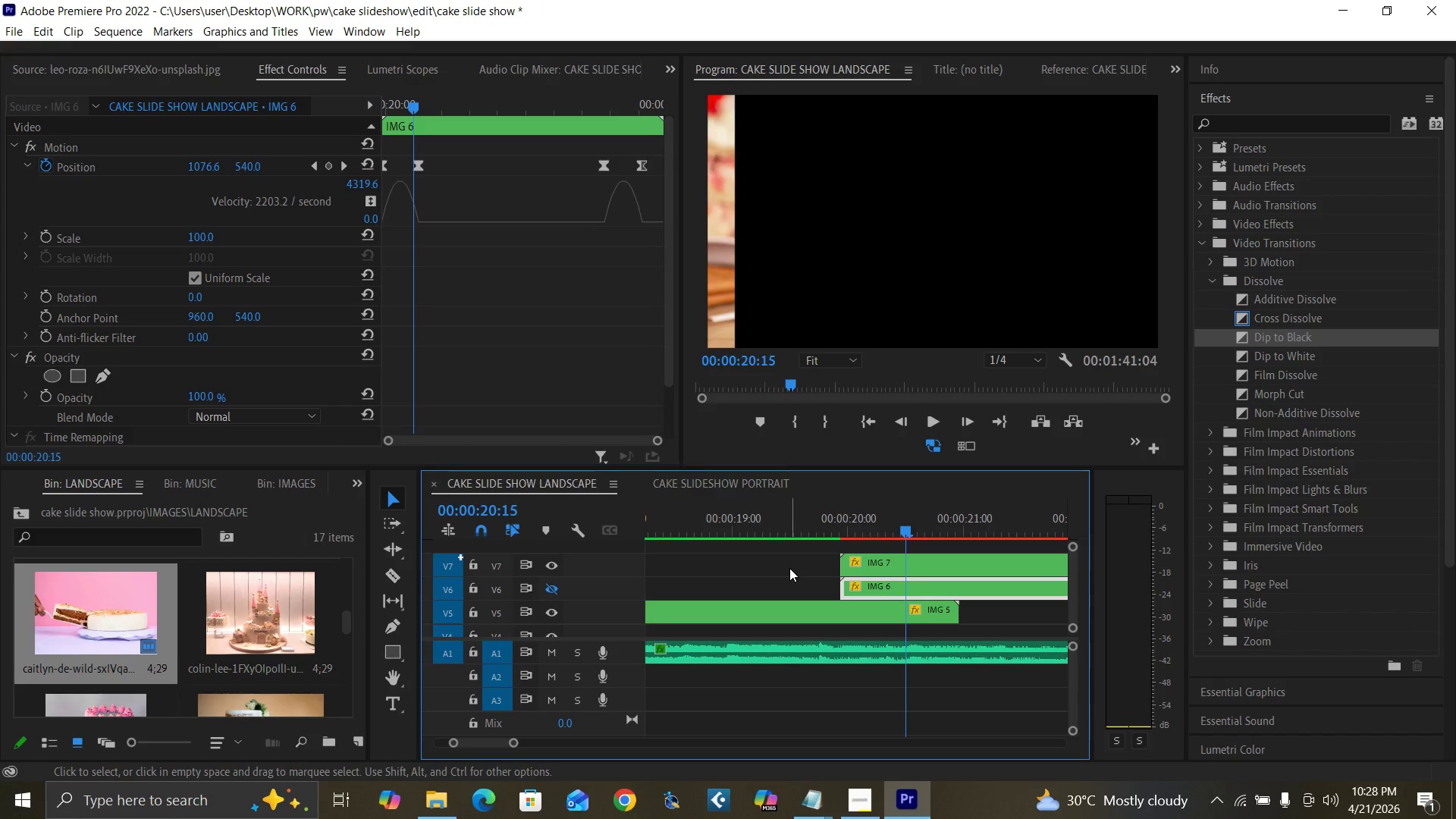 
key(ArrowRight)
 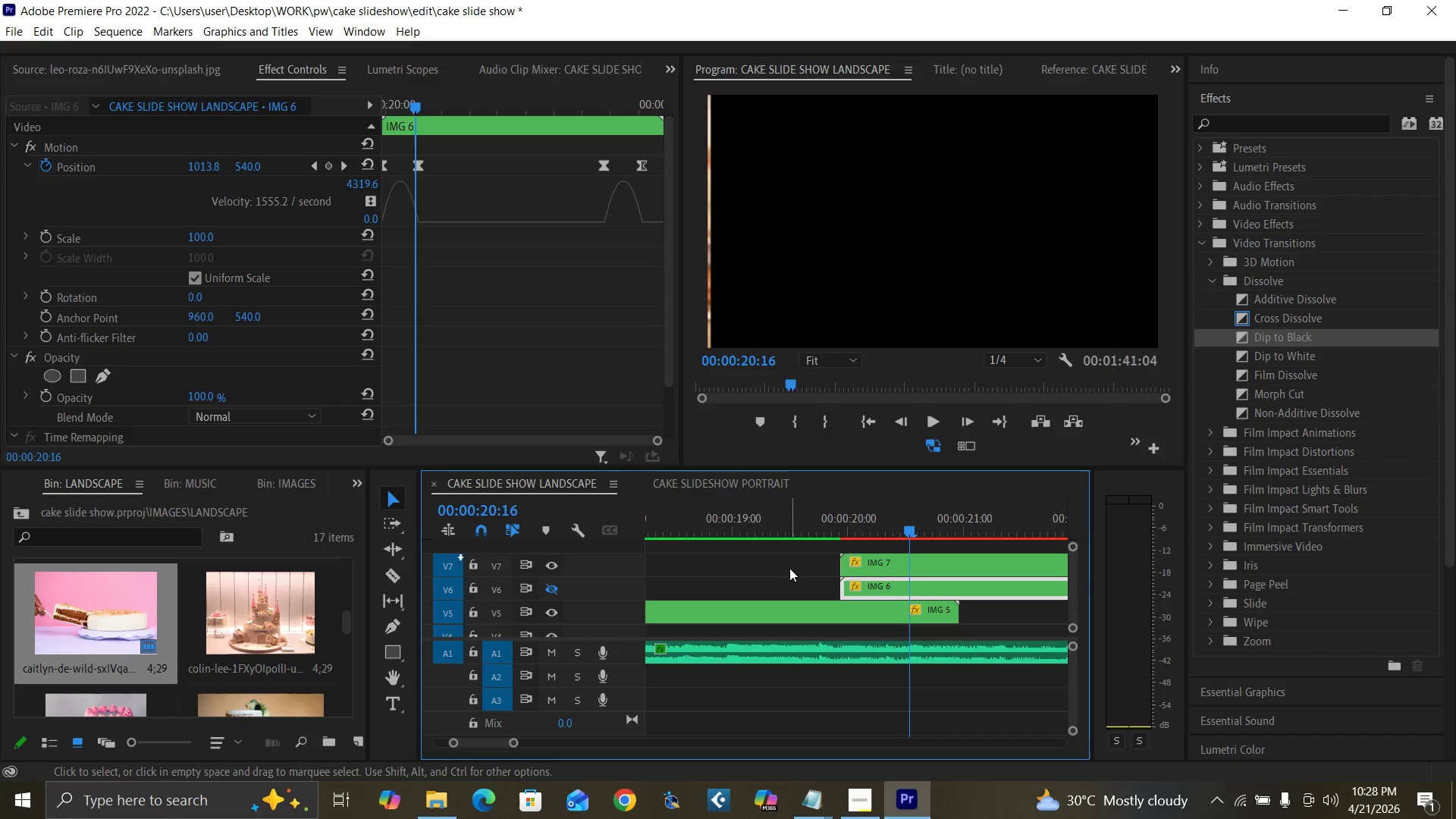 
key(ArrowRight)
 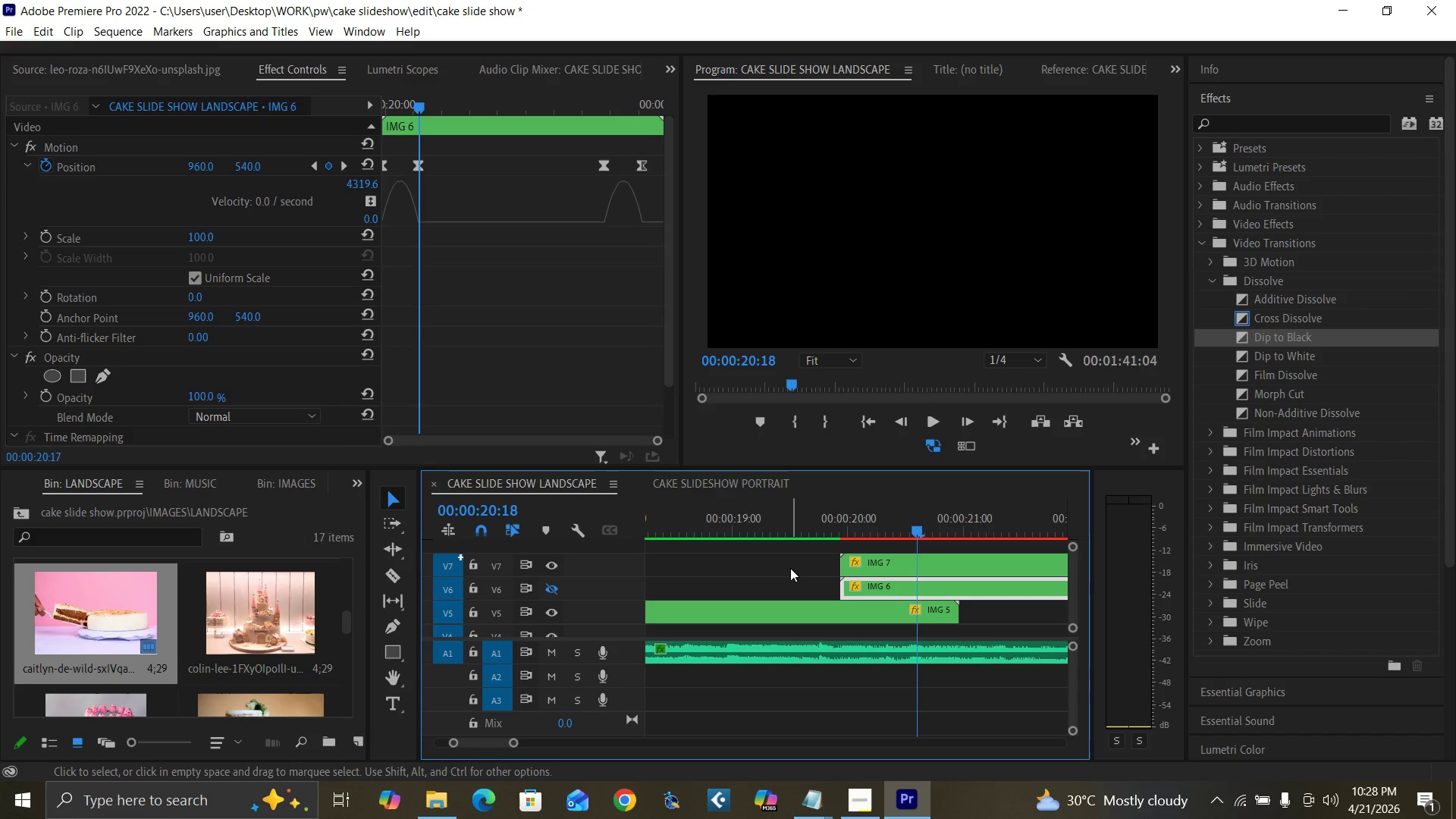 
key(ArrowRight)
 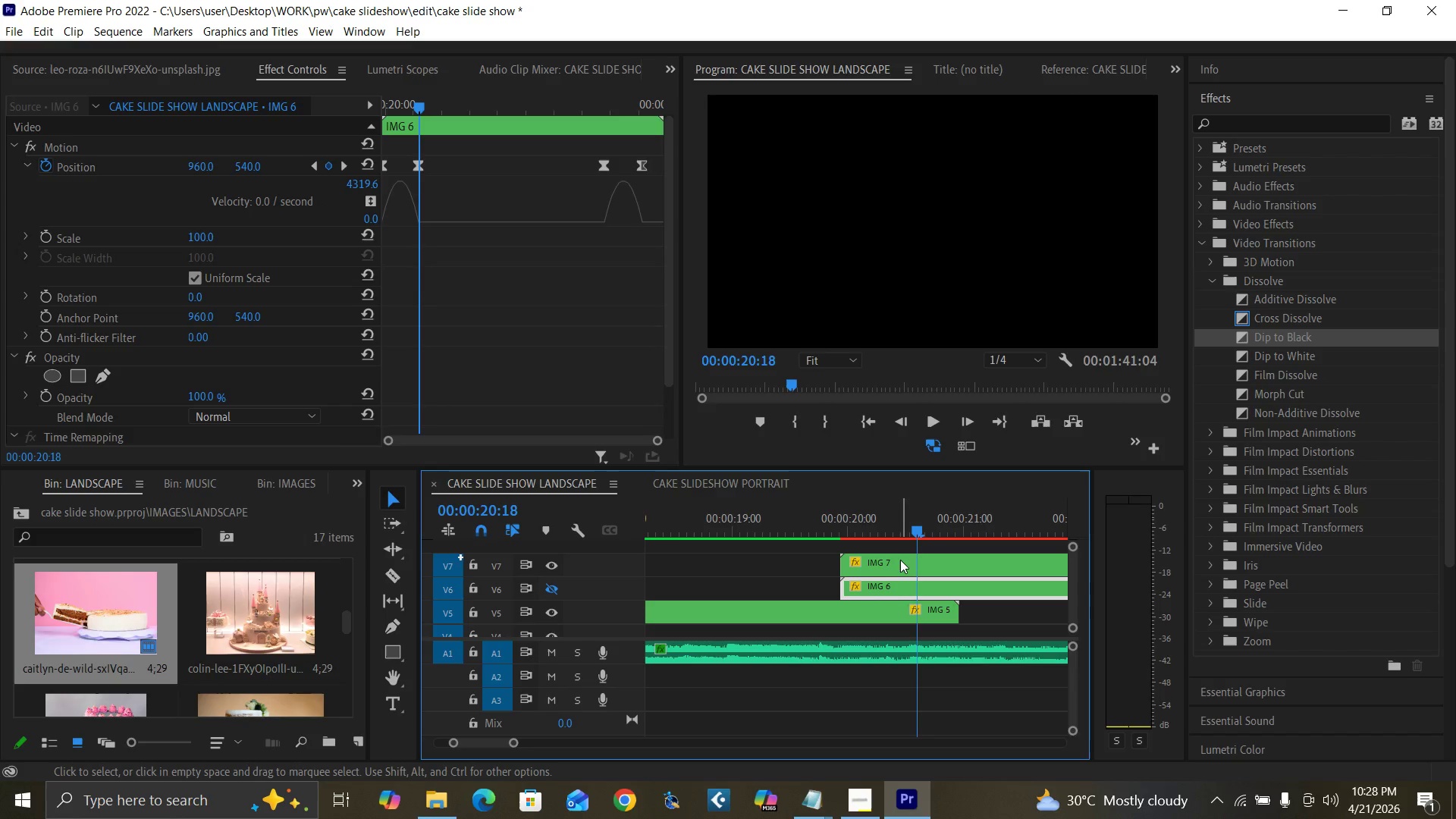 
left_click([900, 560])
 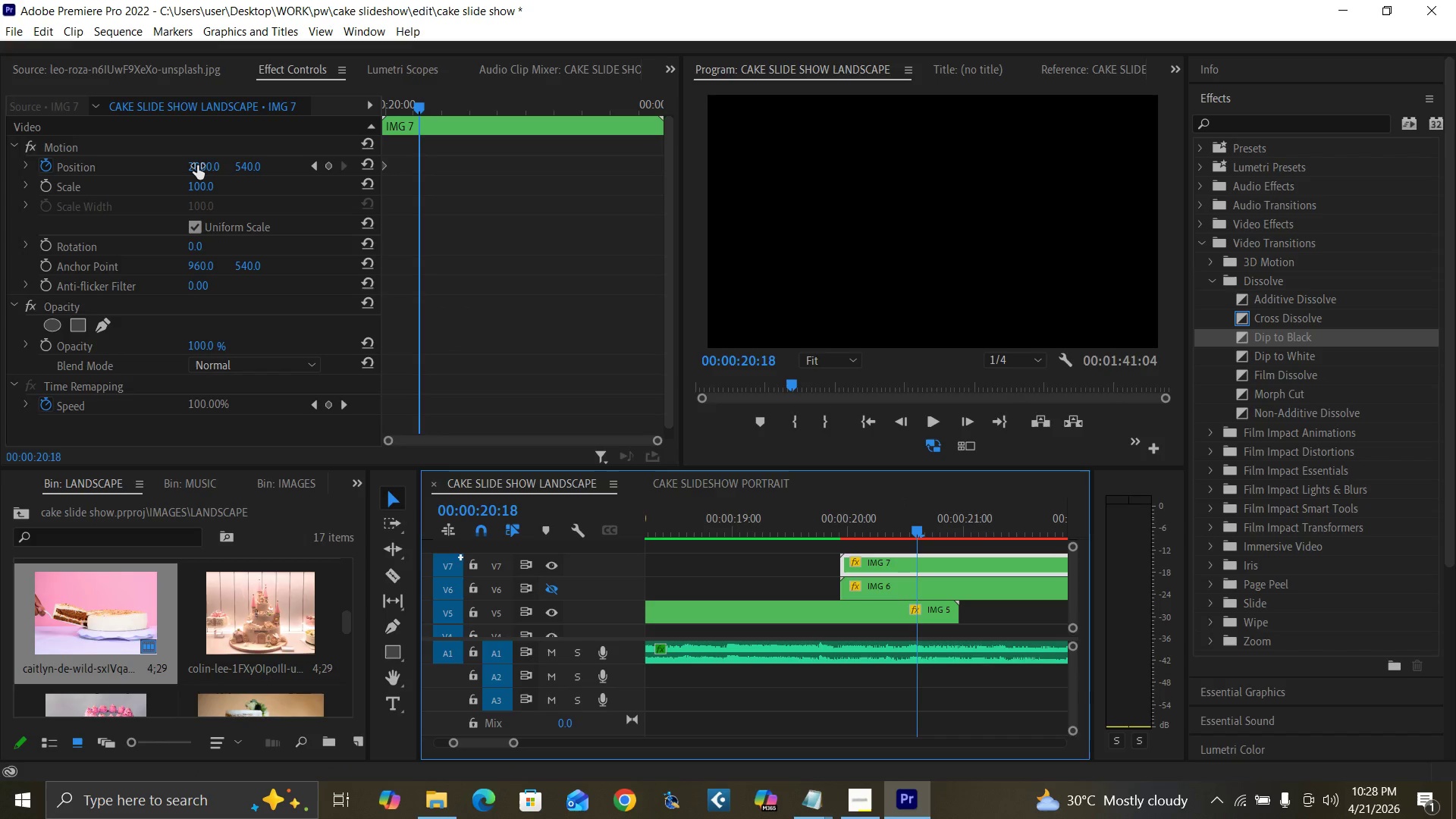 
left_click([192, 158])
 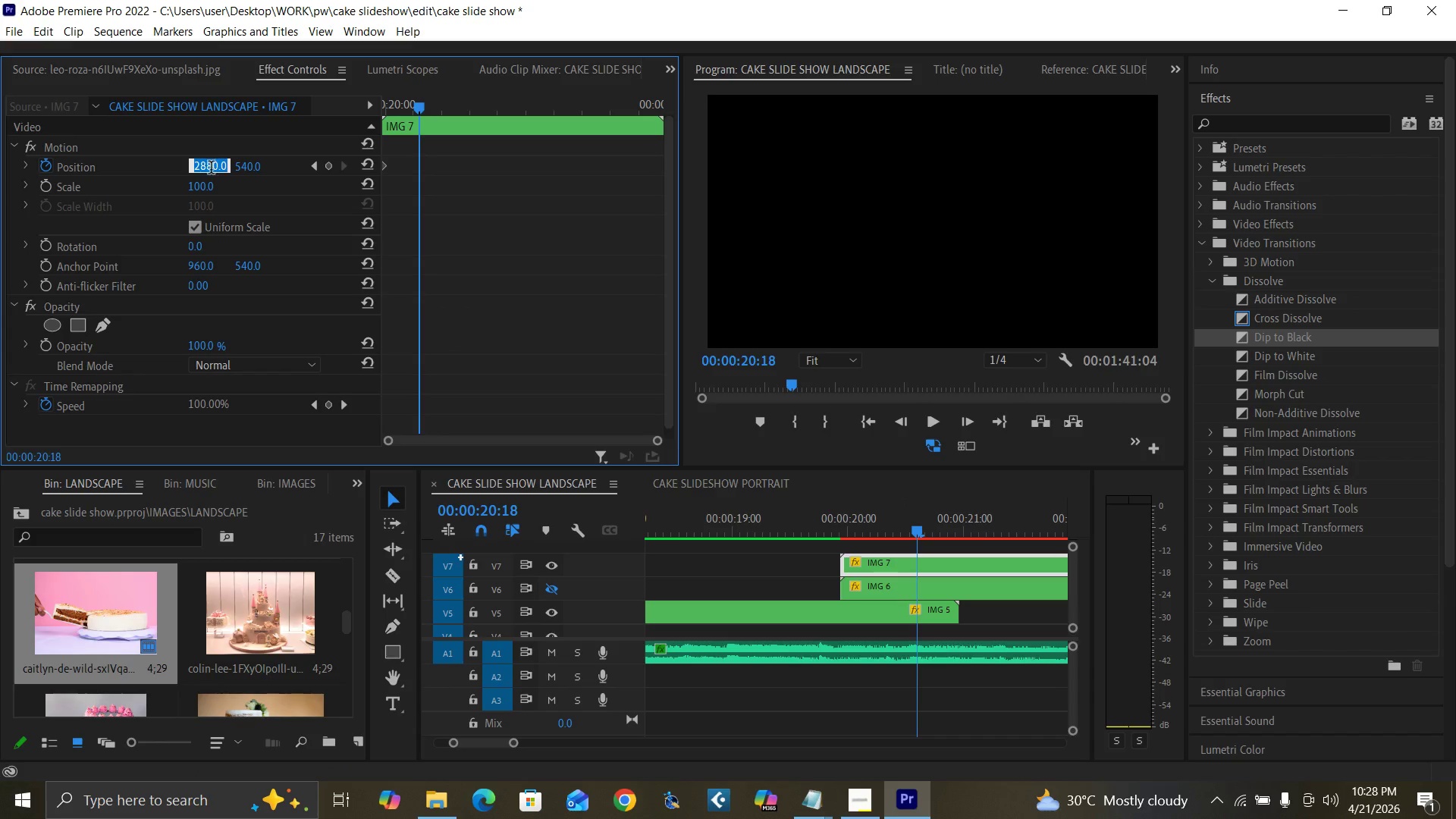 
type(960)
 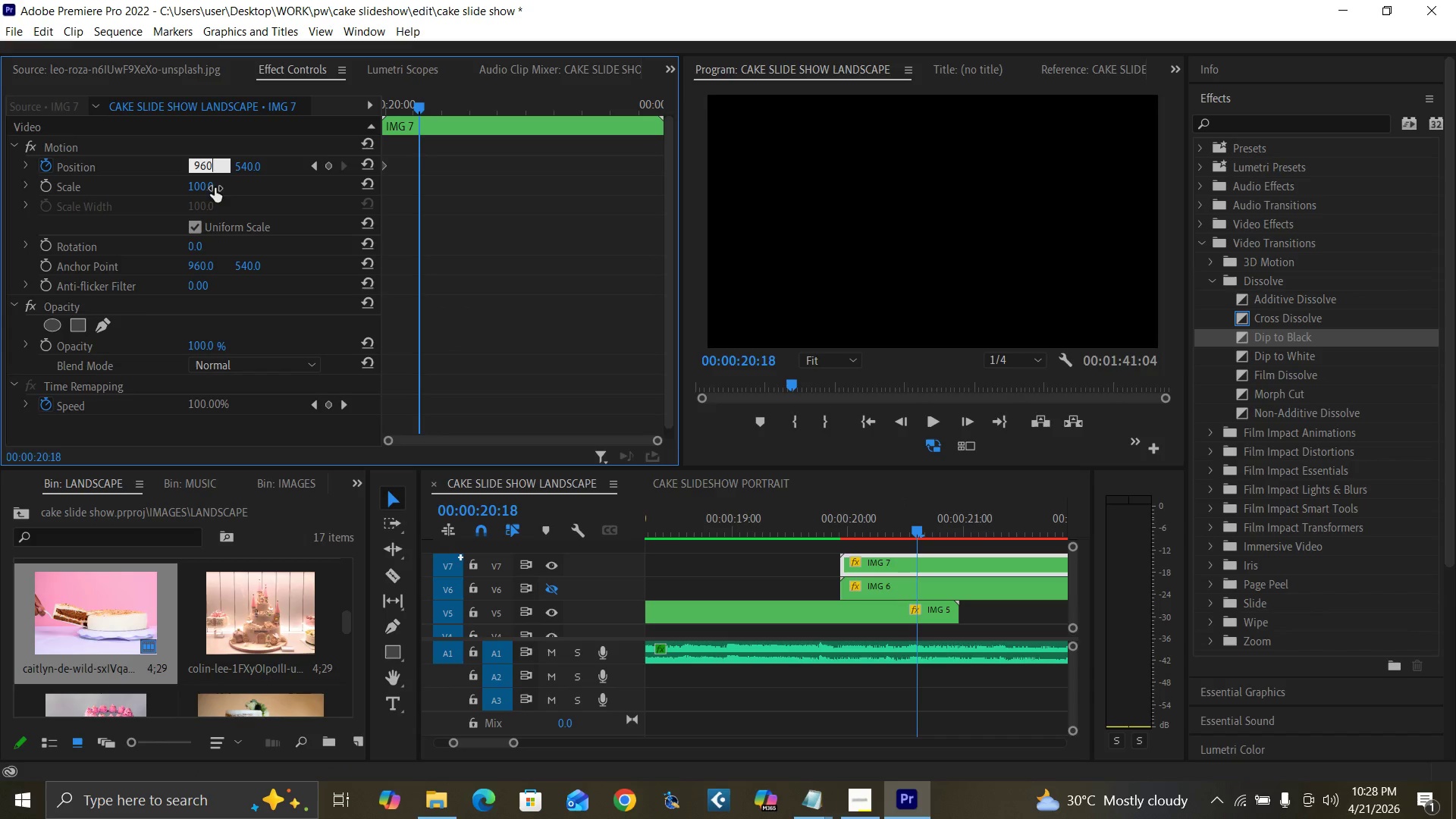 
key(Enter)
 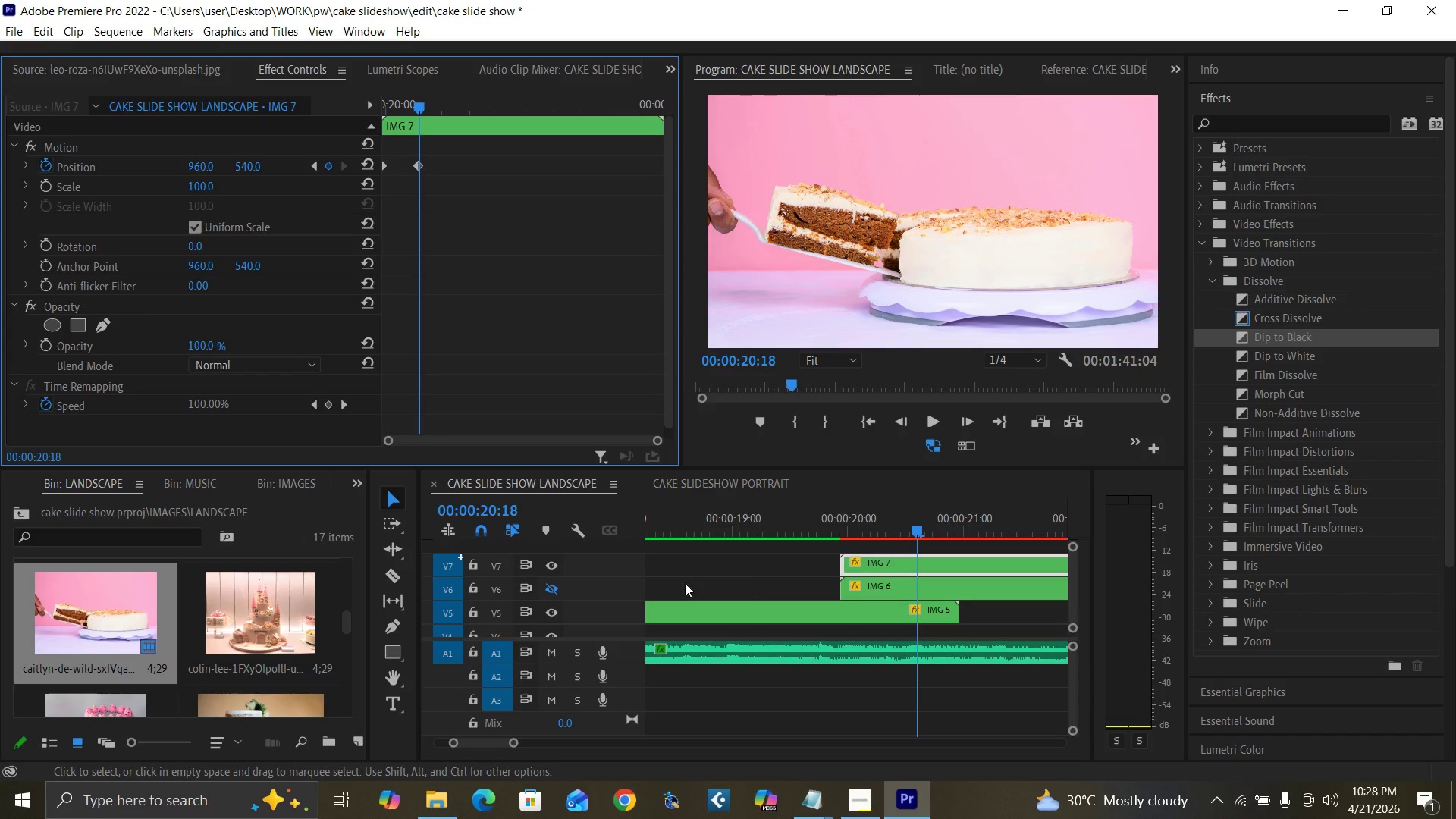 
left_click([548, 590])
 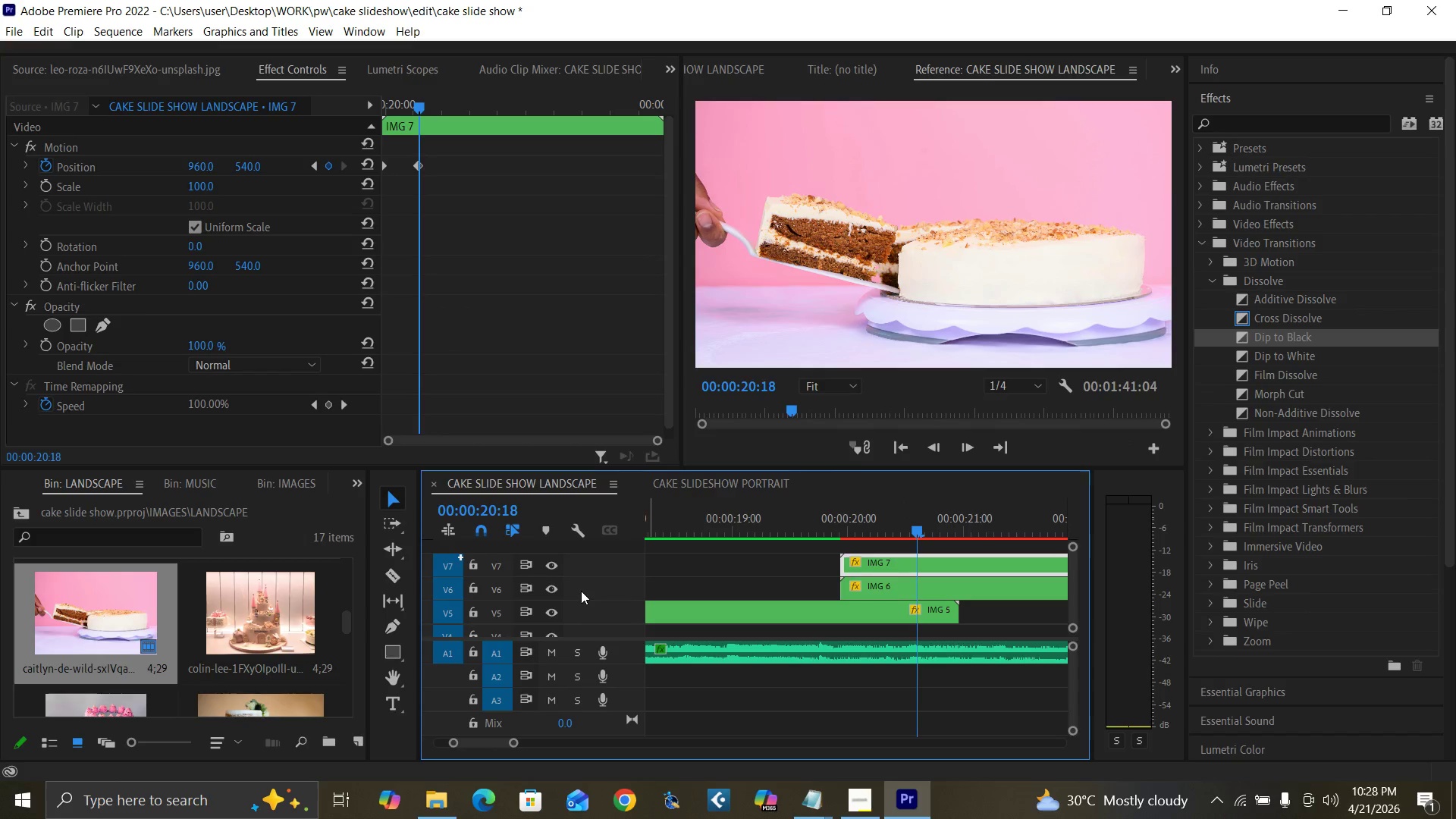 
key(Control+S)
 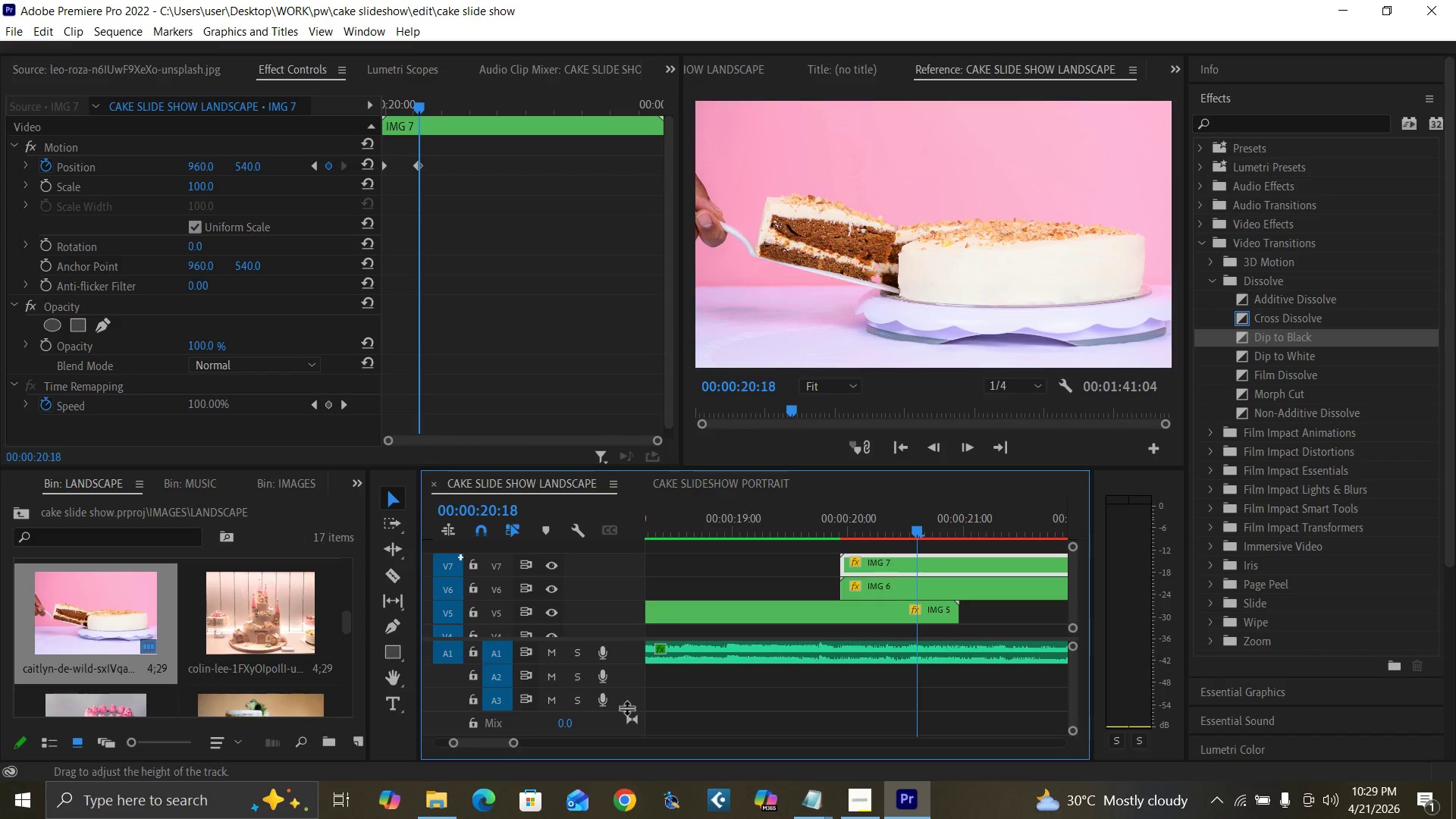 
left_click([896, 588])
 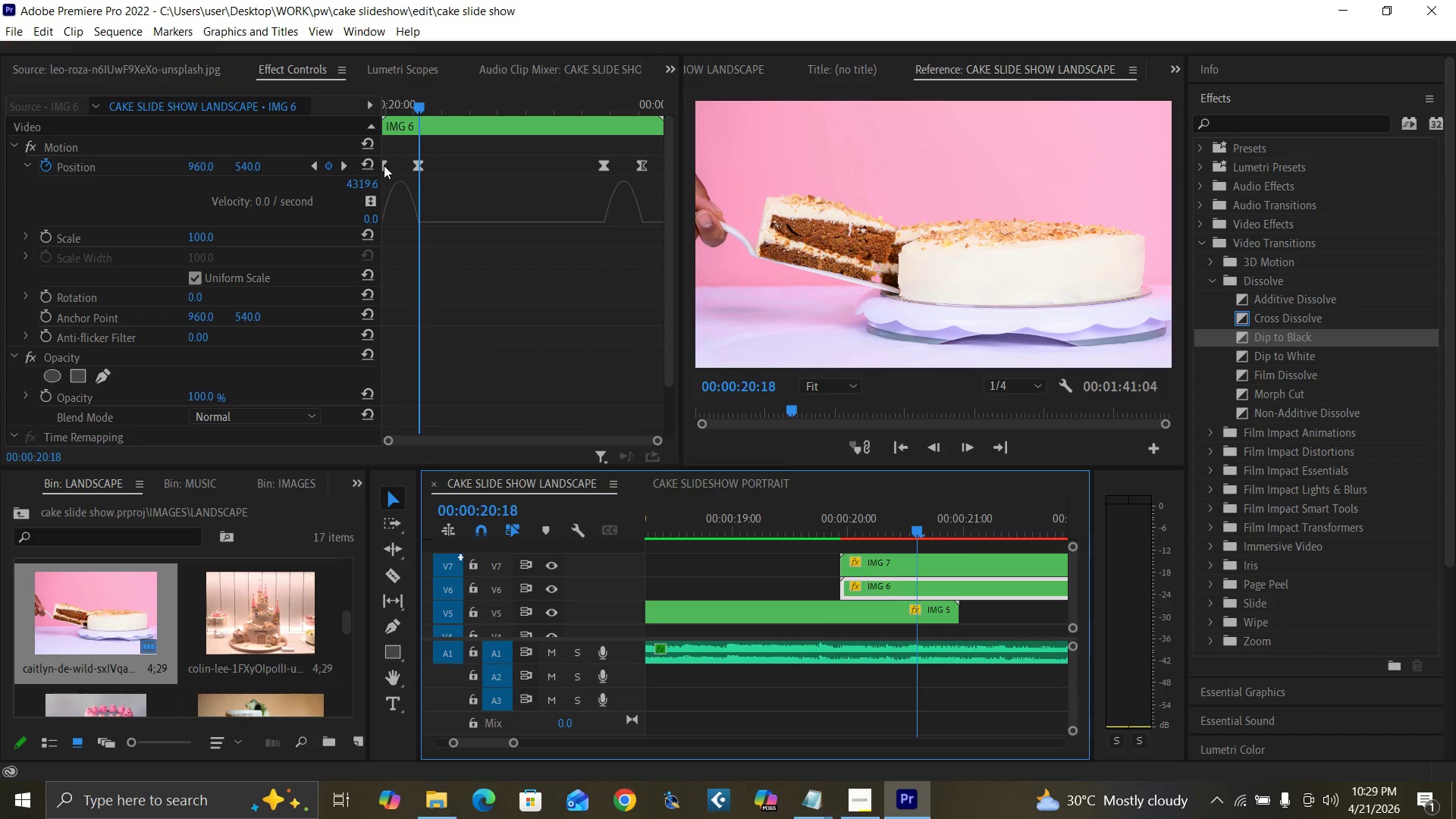 
left_click([384, 165])
 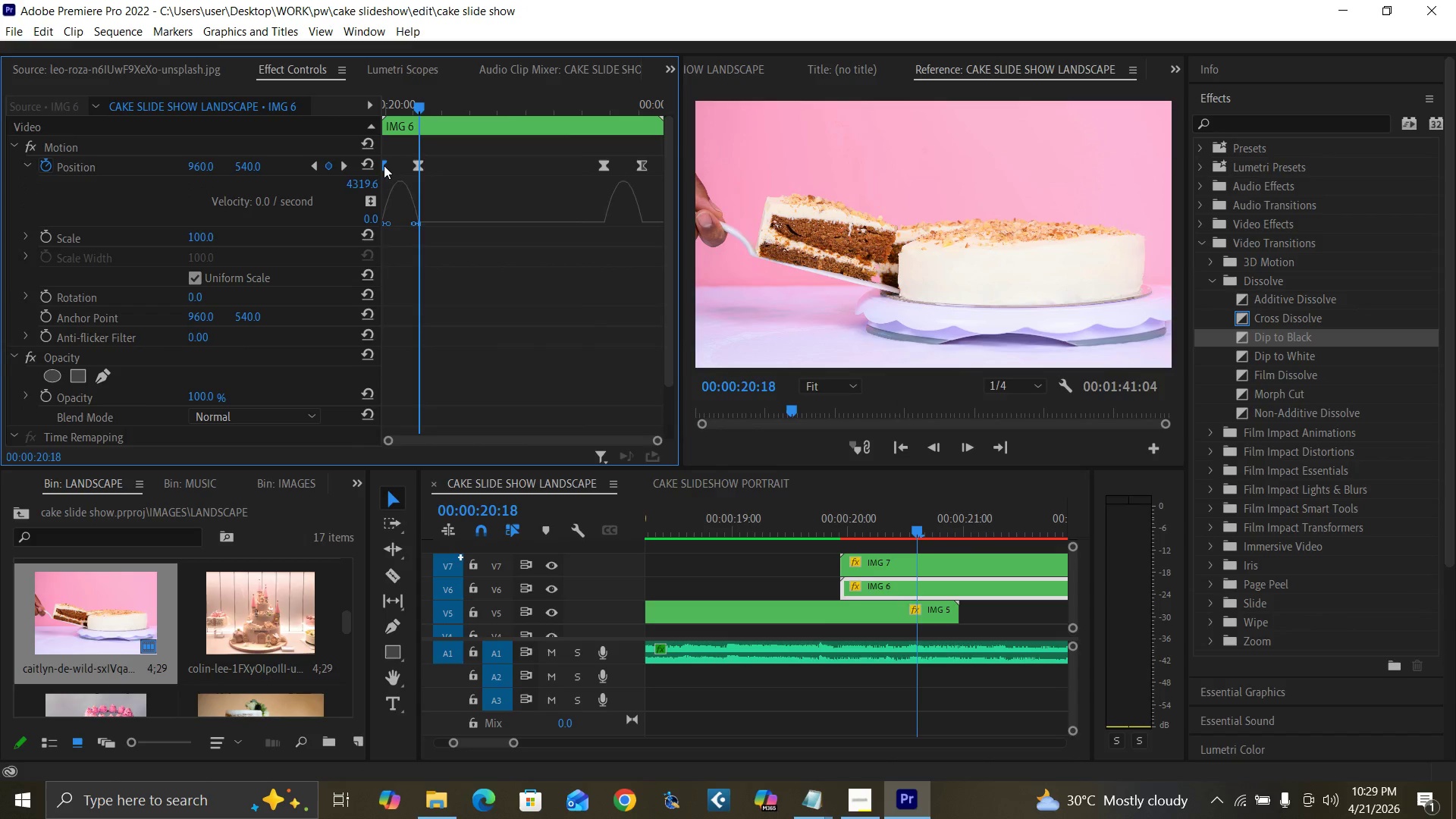 
right_click([384, 165])
 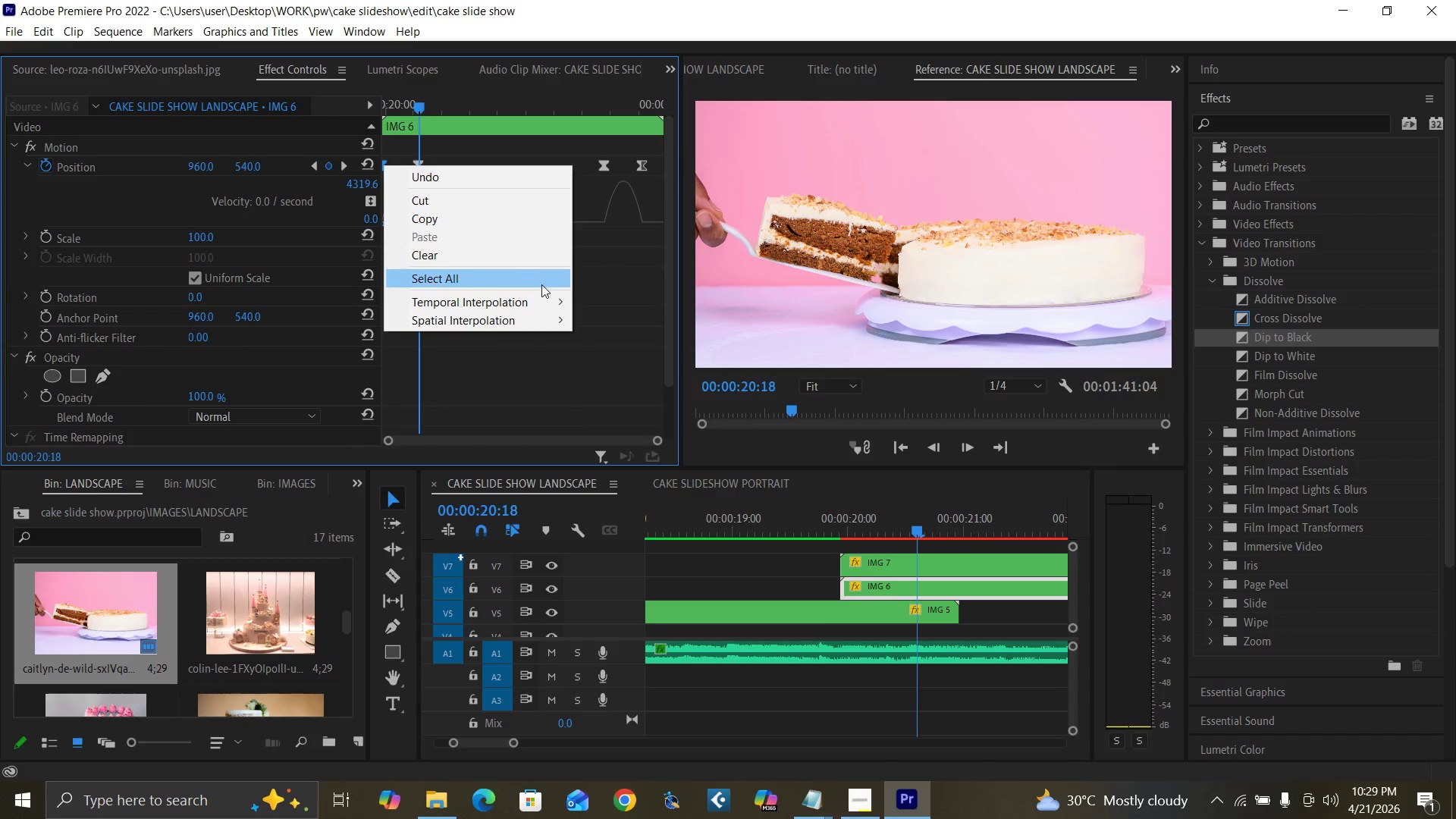 
mouse_move([560, 306])
 